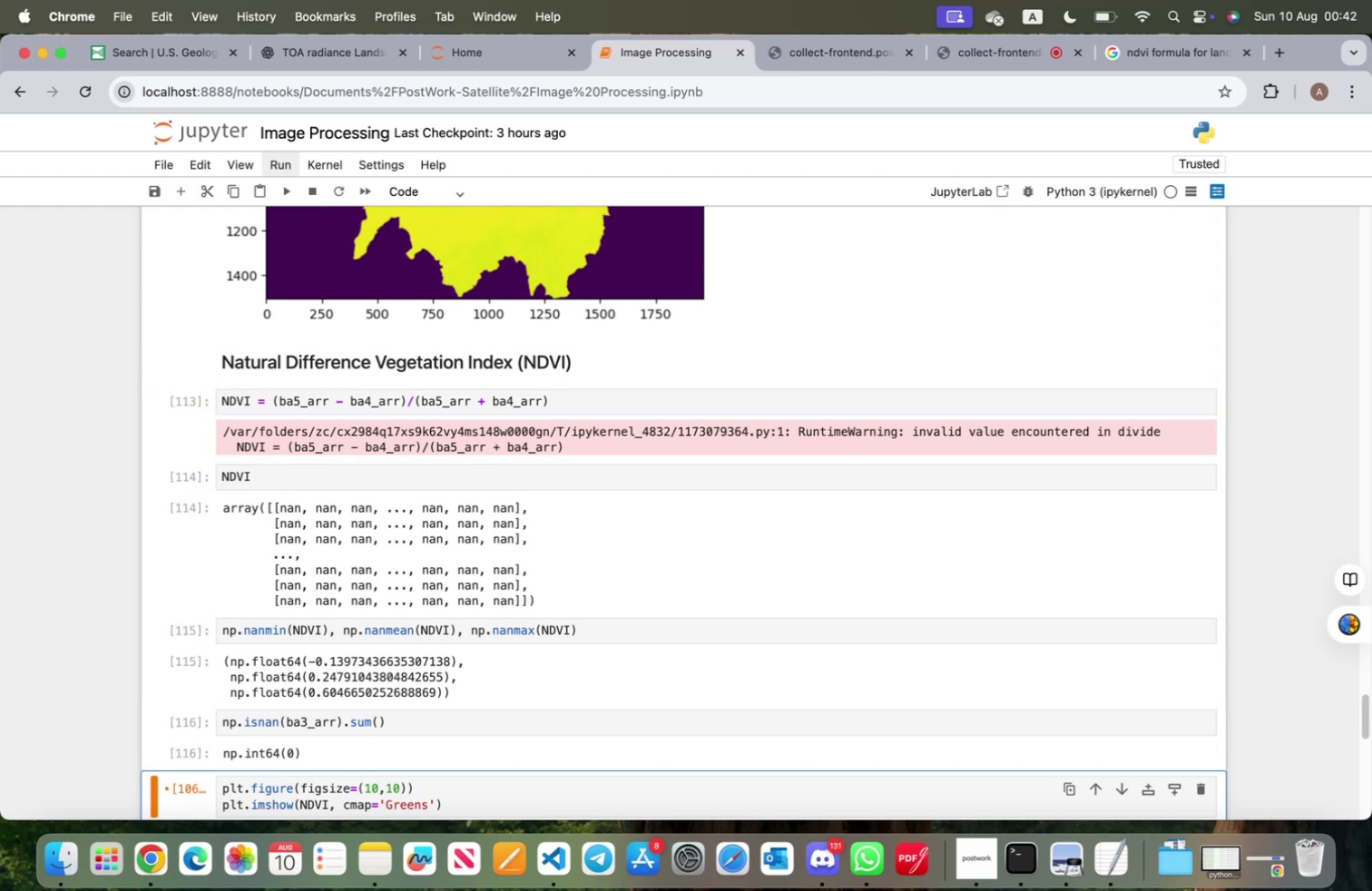 
key(Shift+ShiftRight)
 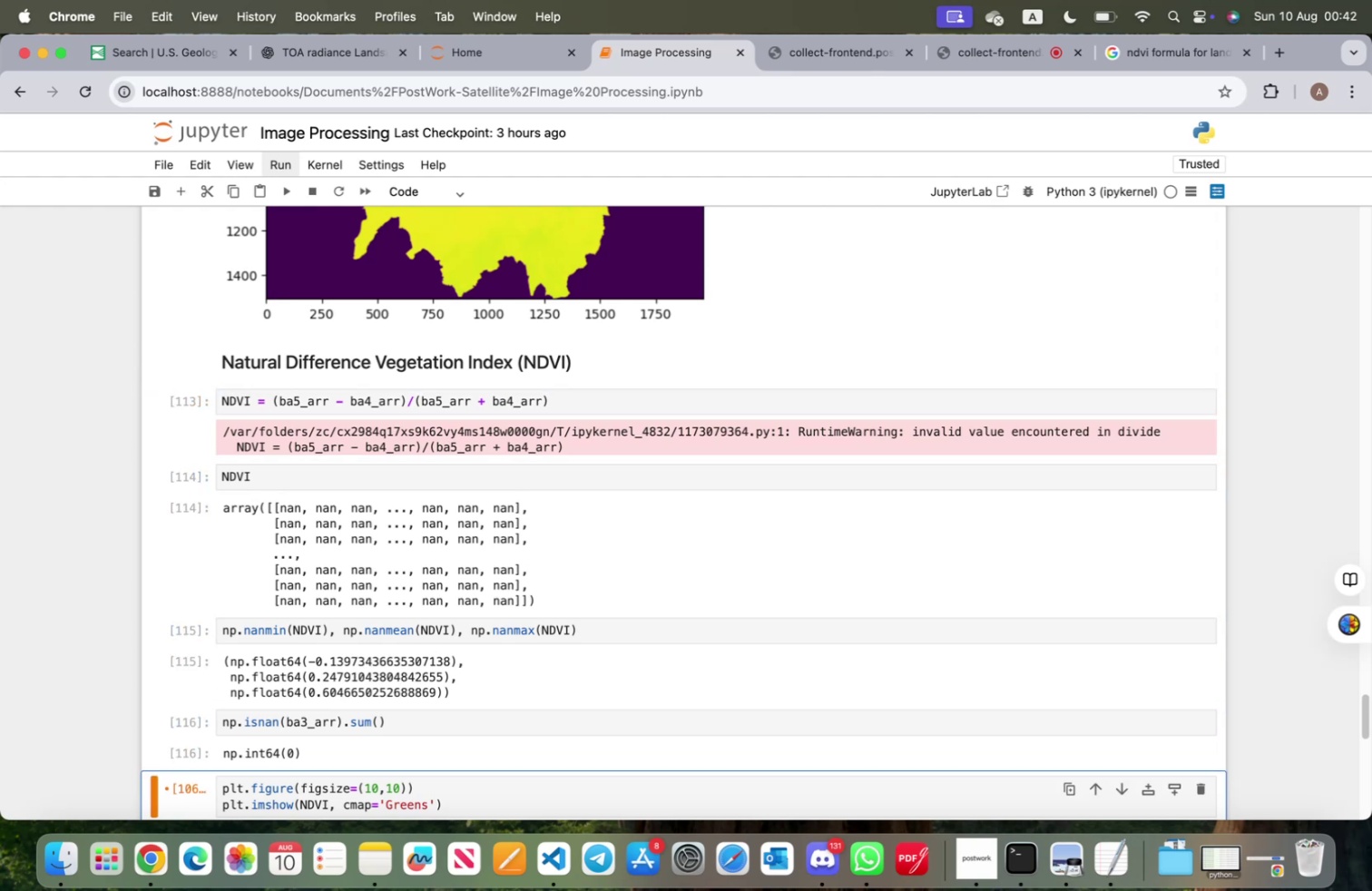 
key(Shift+Enter)
 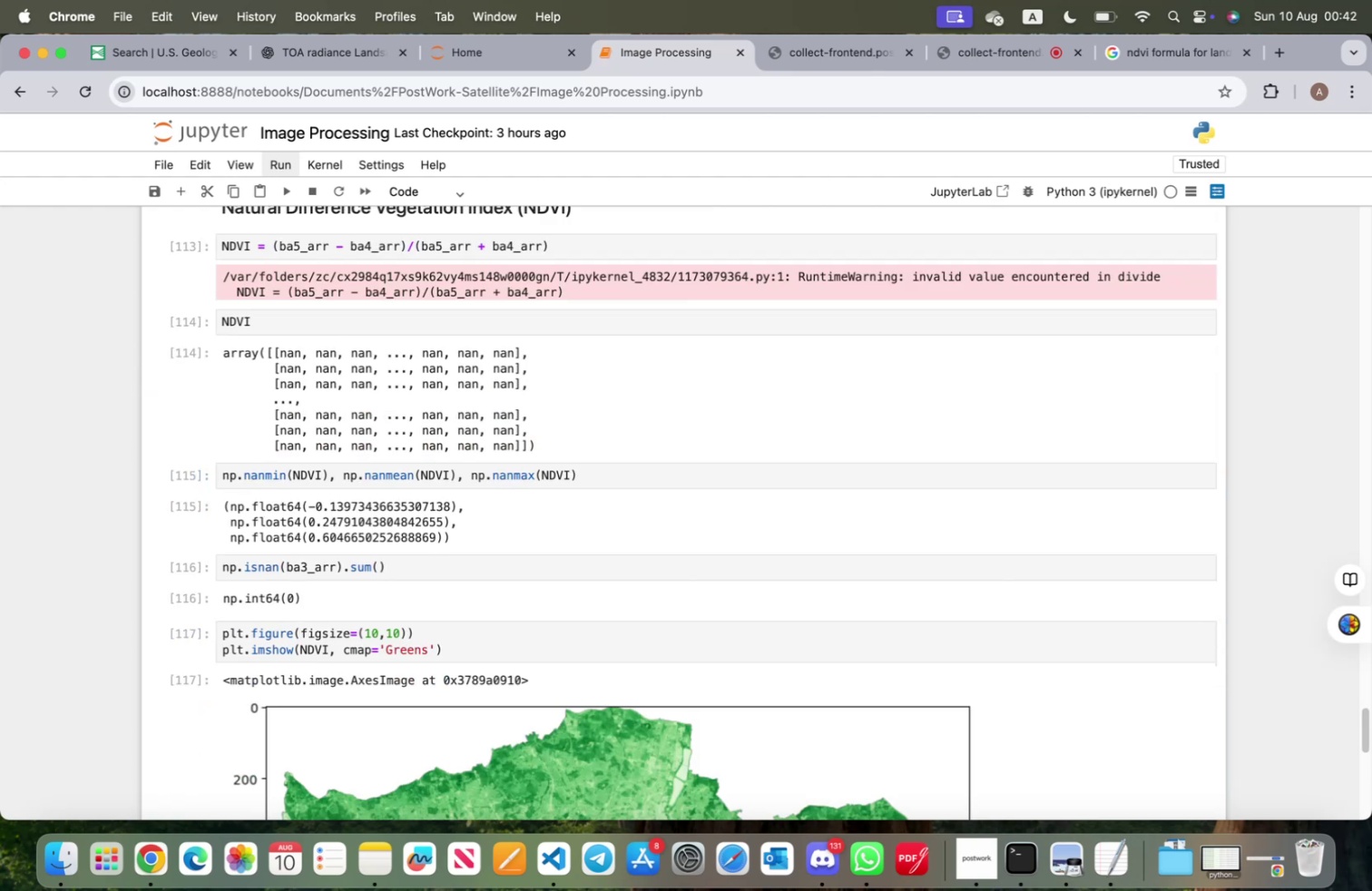 
scroll: coordinate [556, 455], scroll_direction: down, amount: 29.0
 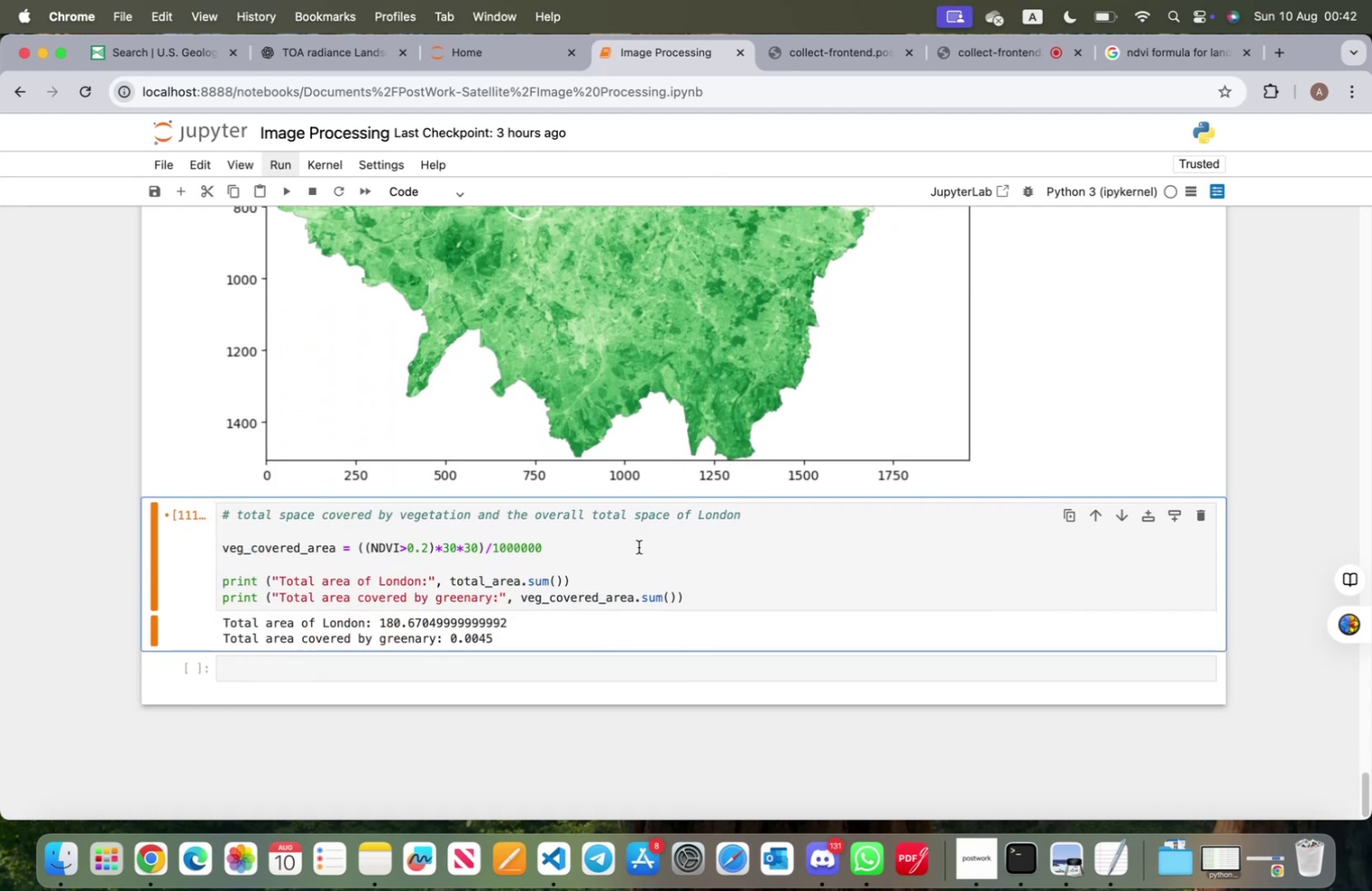 
key(Shift+ShiftRight)
 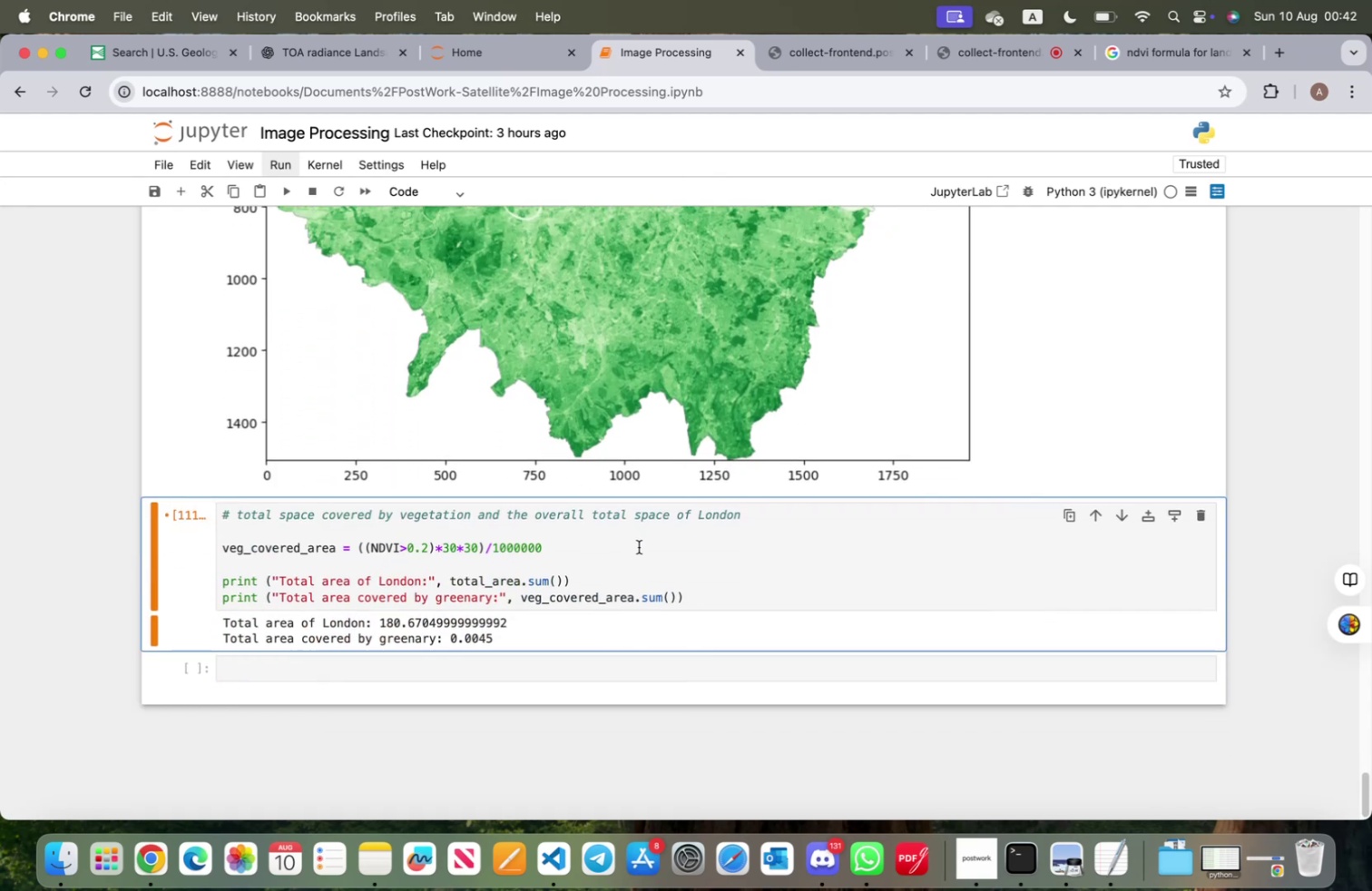 
key(Shift+Enter)
 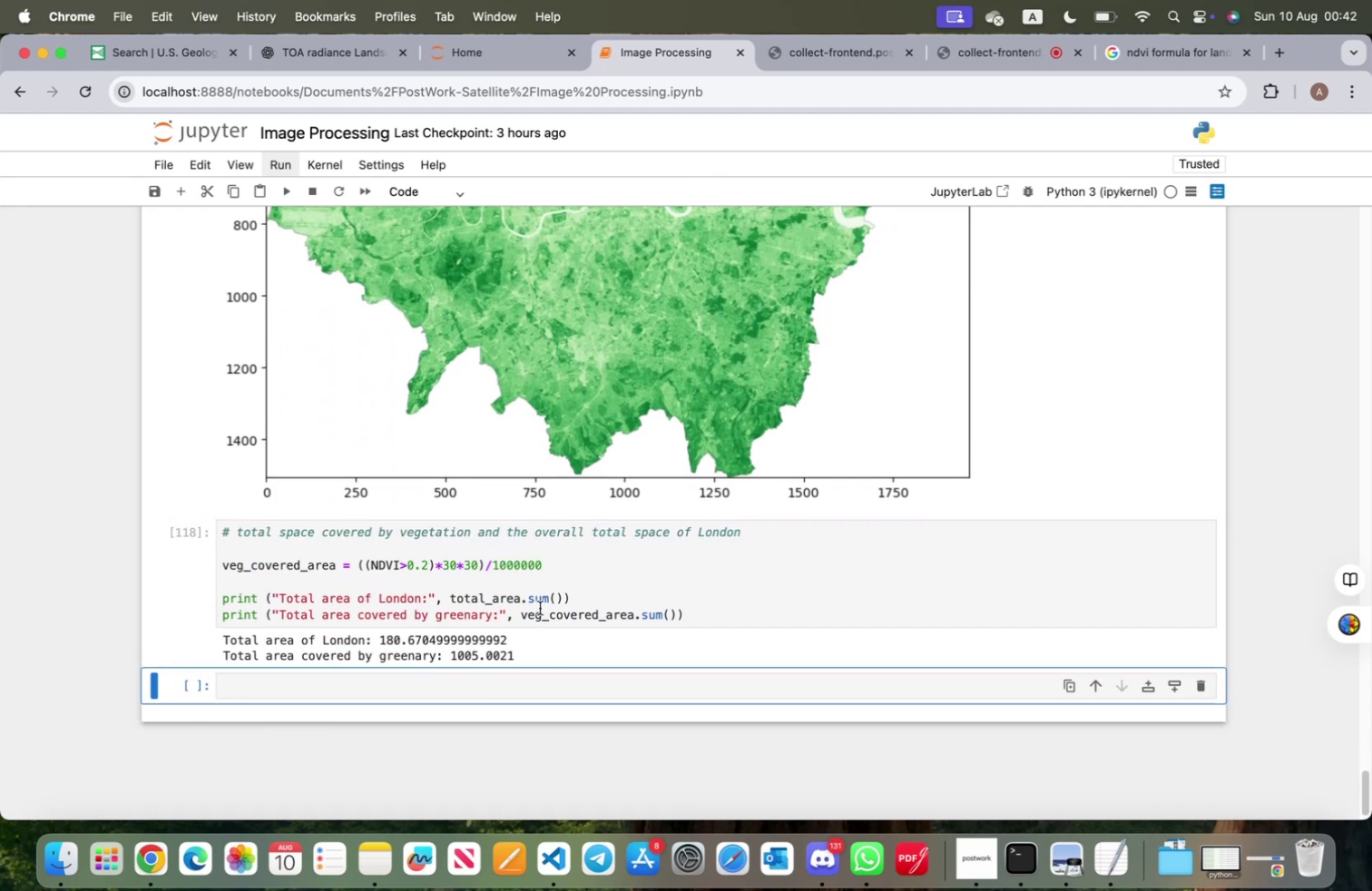 
wait(5.49)
 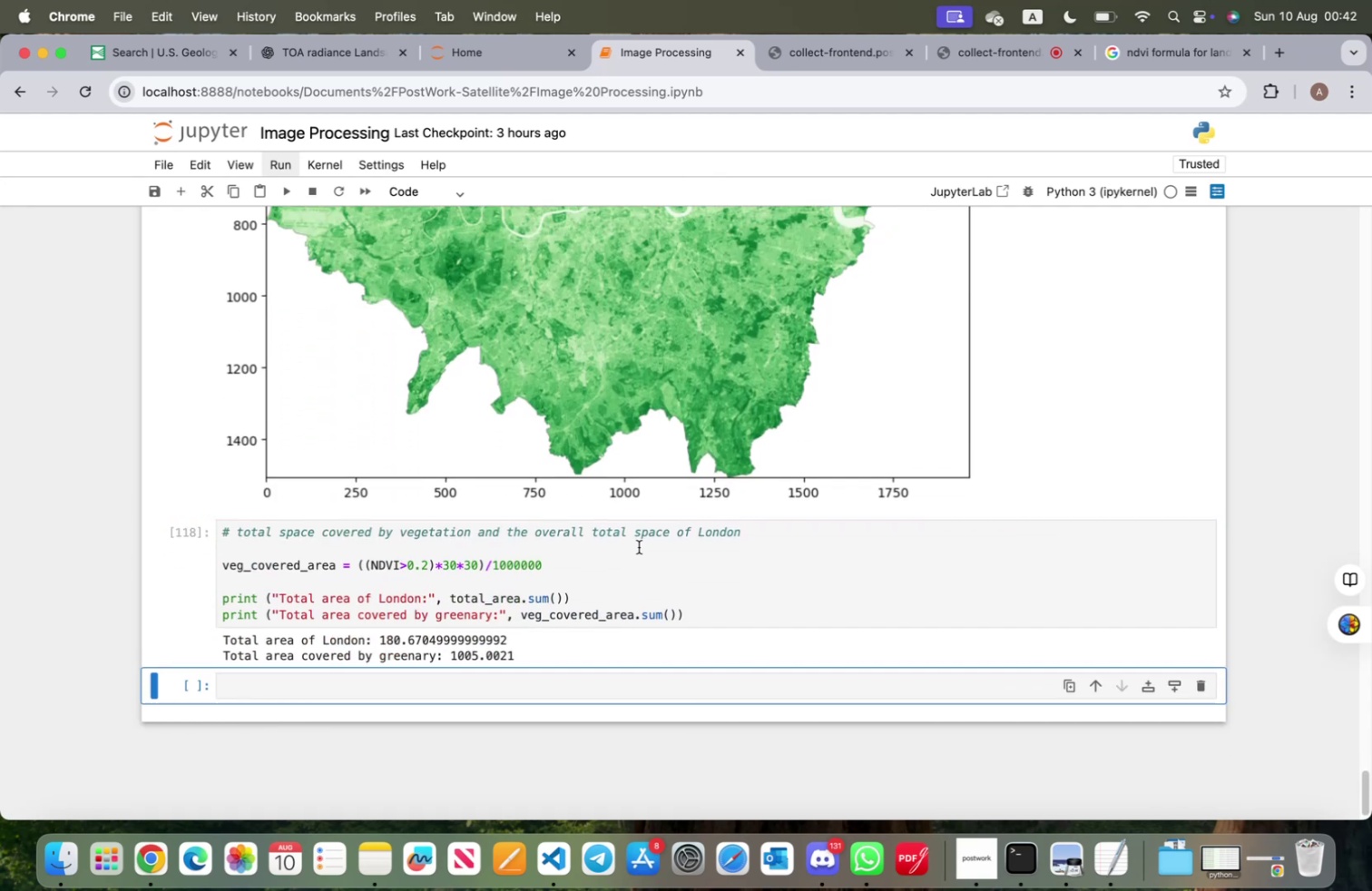 
left_click_drag(start_coordinate=[592, 595], to_coordinate=[222, 596])
 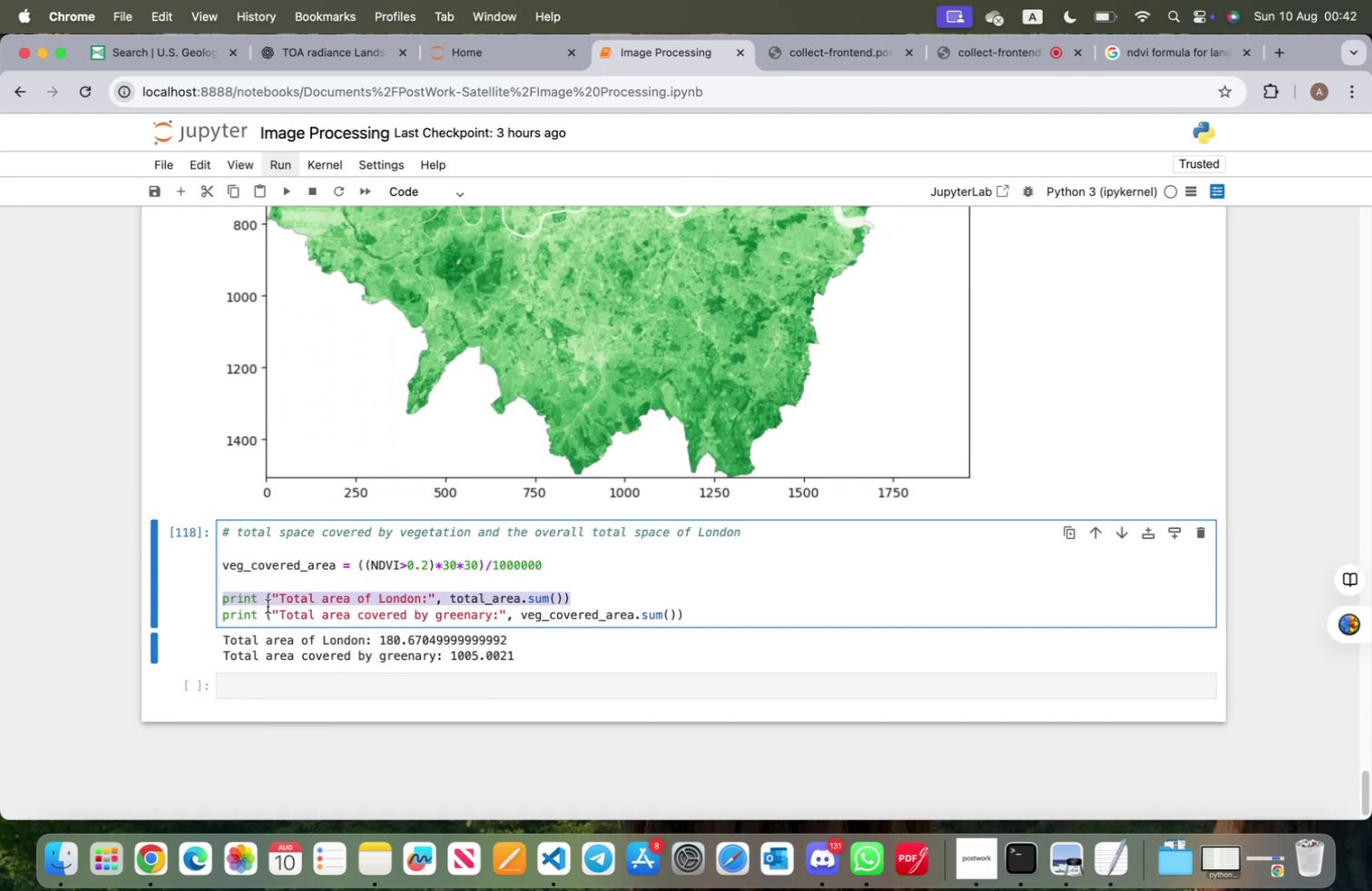 
key(Backspace)
 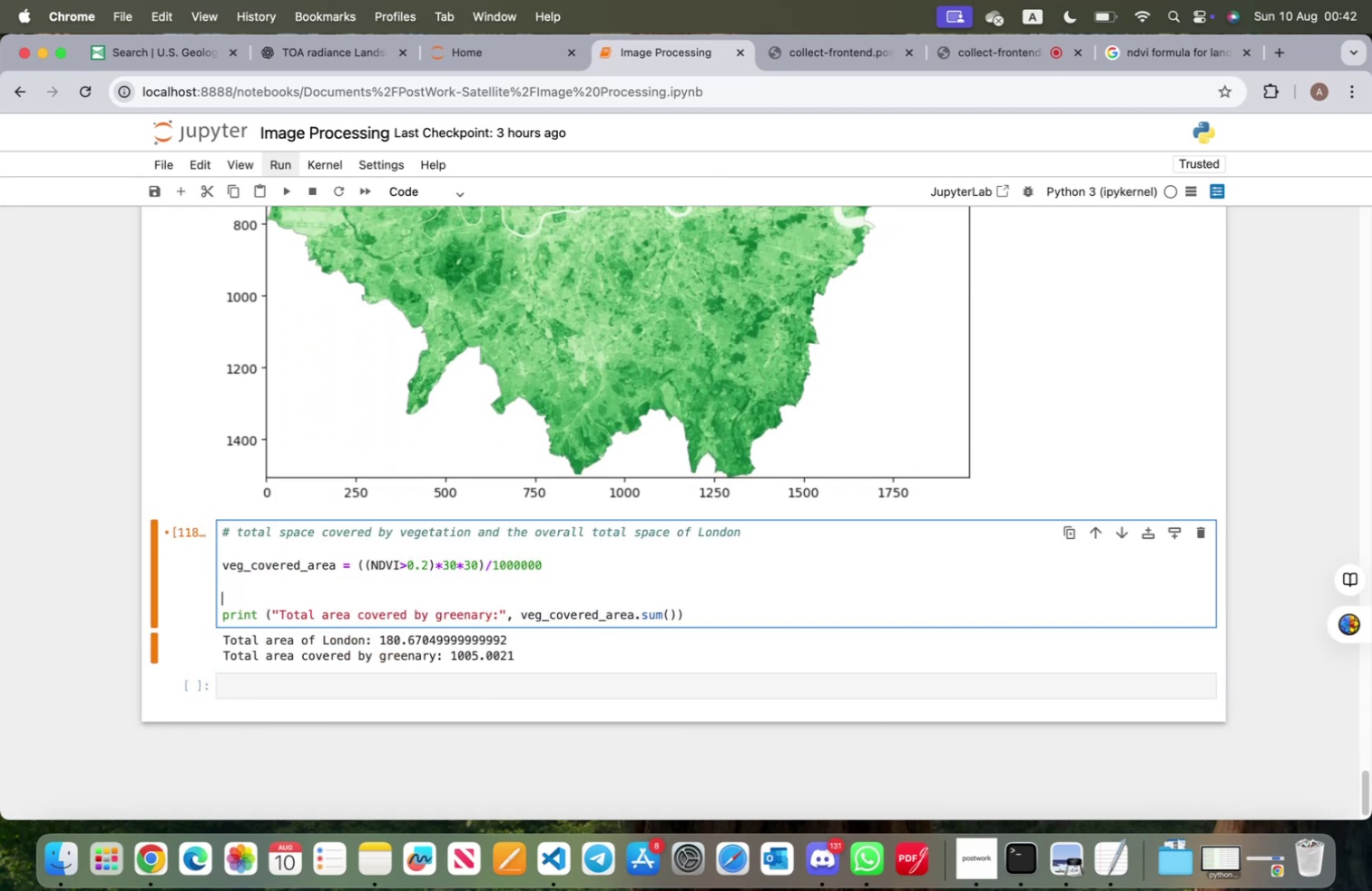 
key(Backspace)
 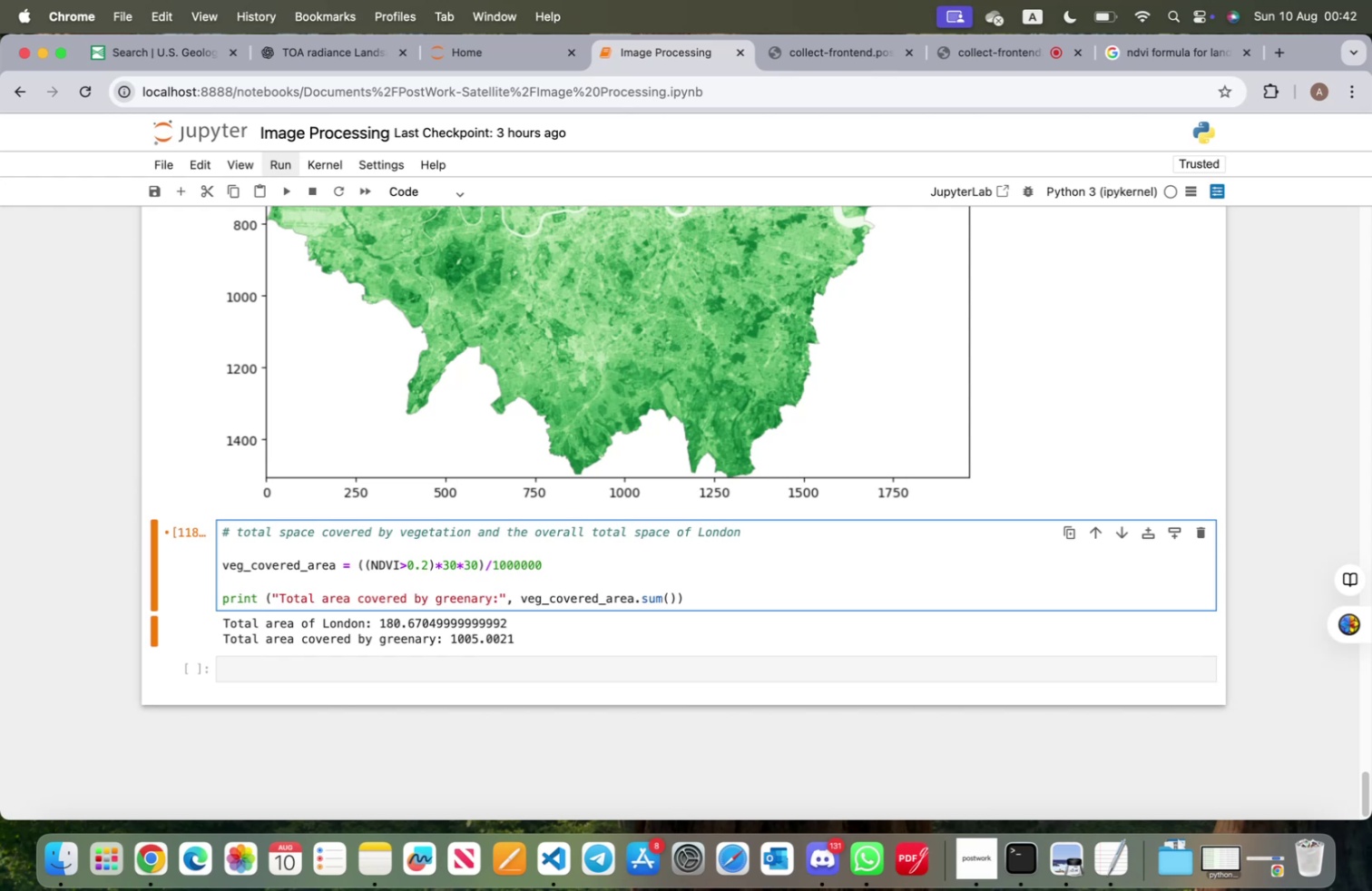 
key(Shift+ShiftRight)
 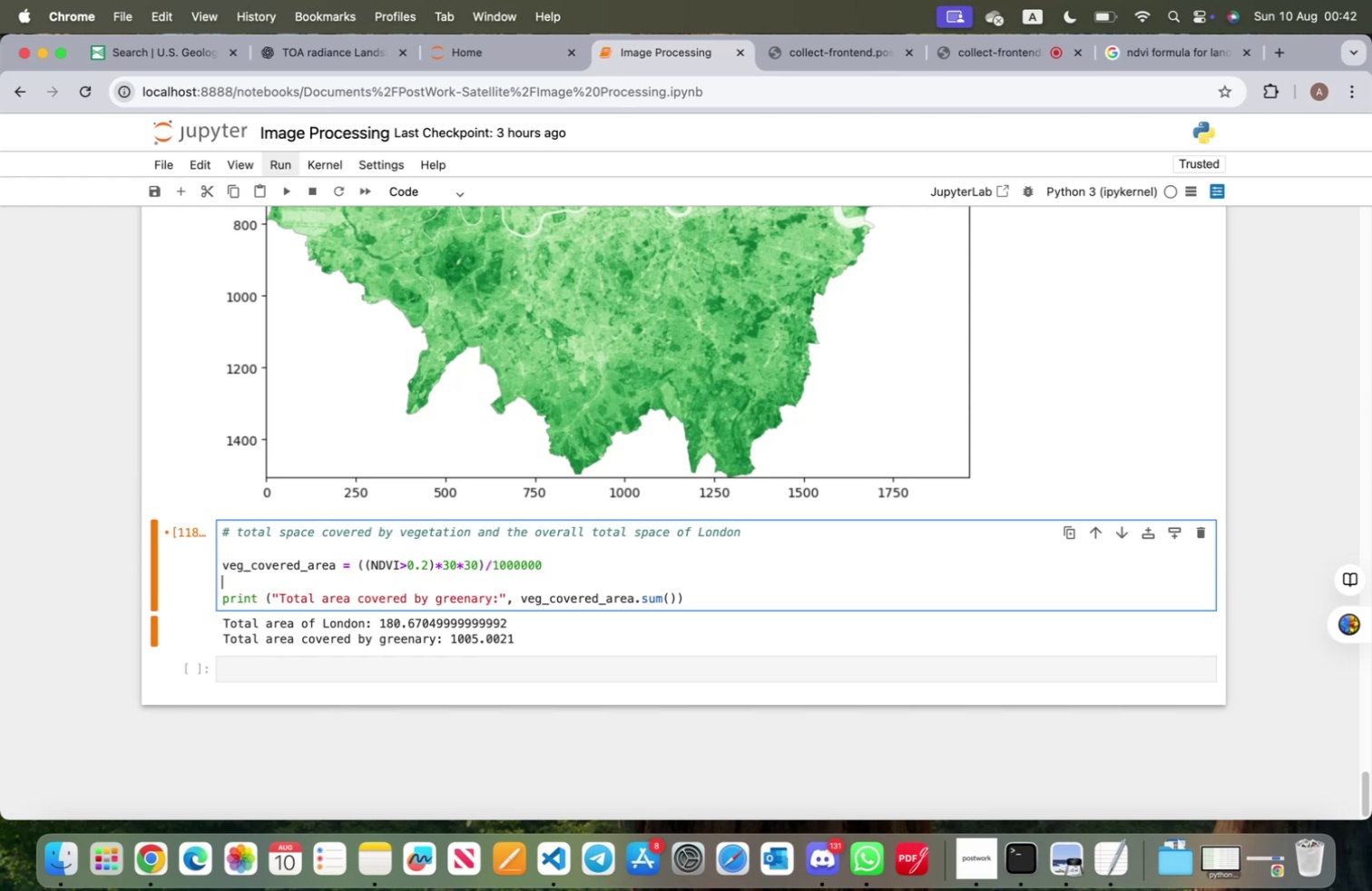 
key(Shift+Enter)
 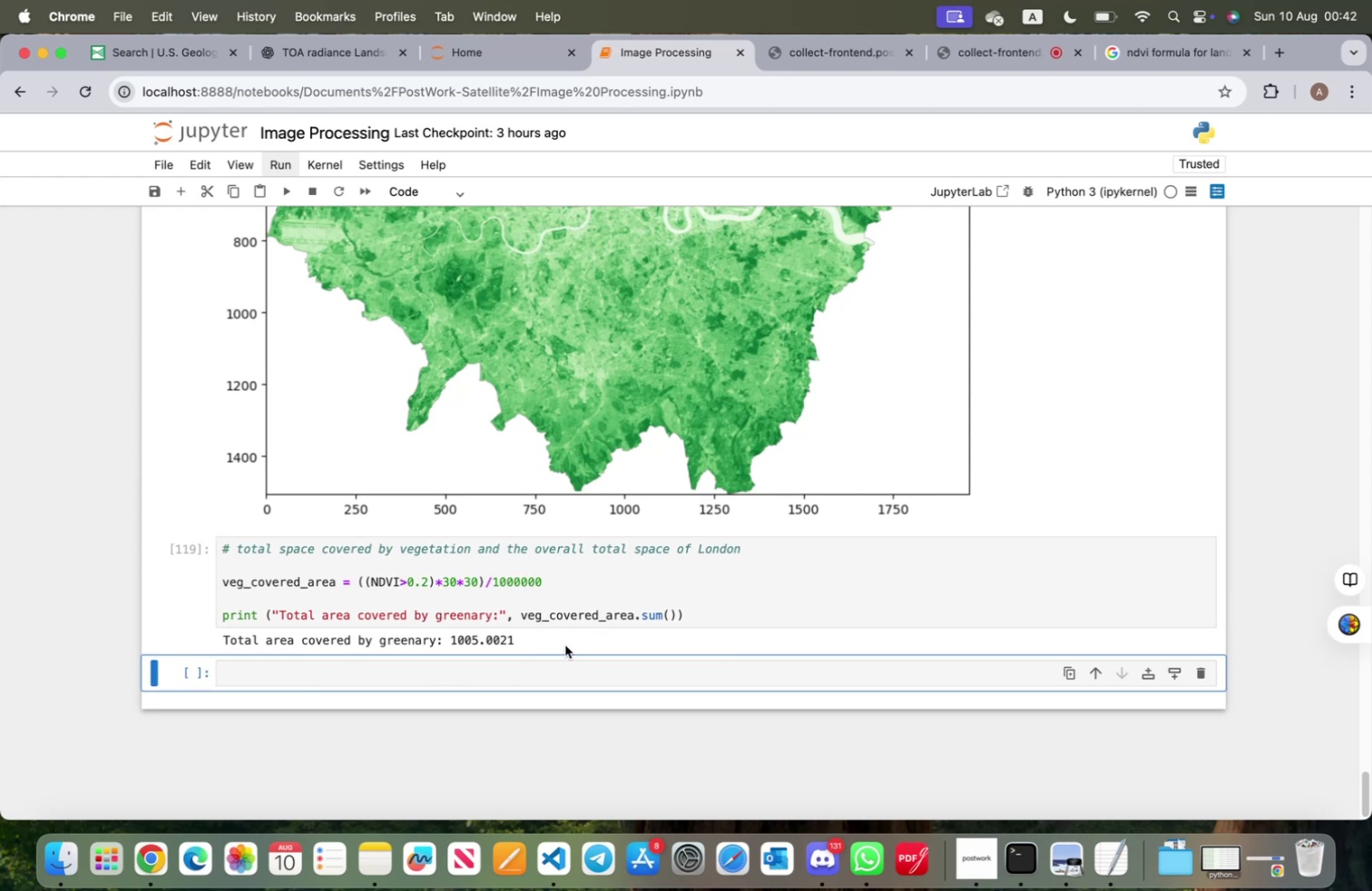 
scroll: coordinate [590, 674], scroll_direction: down, amount: 26.0
 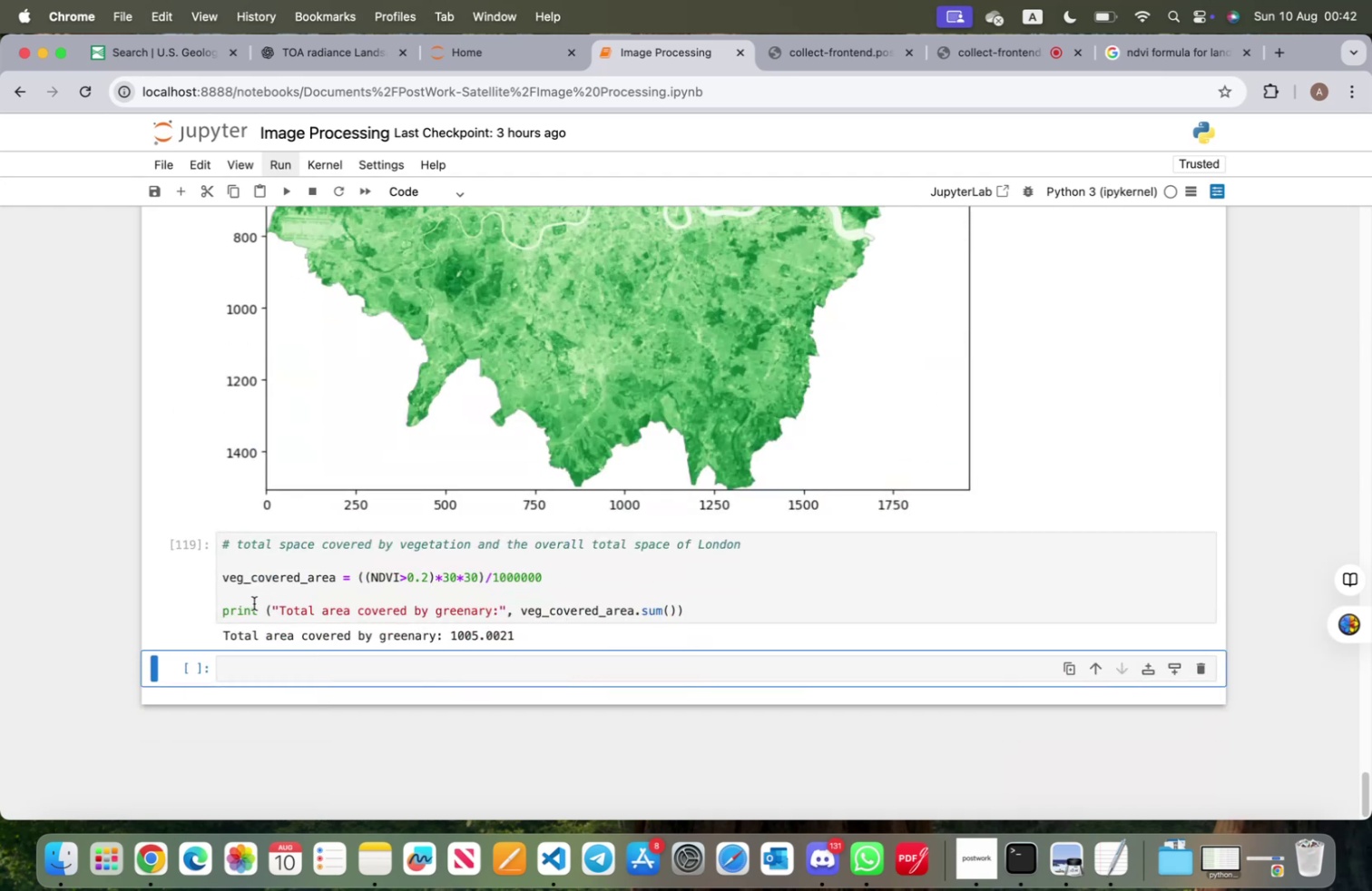 
left_click([229, 593])
 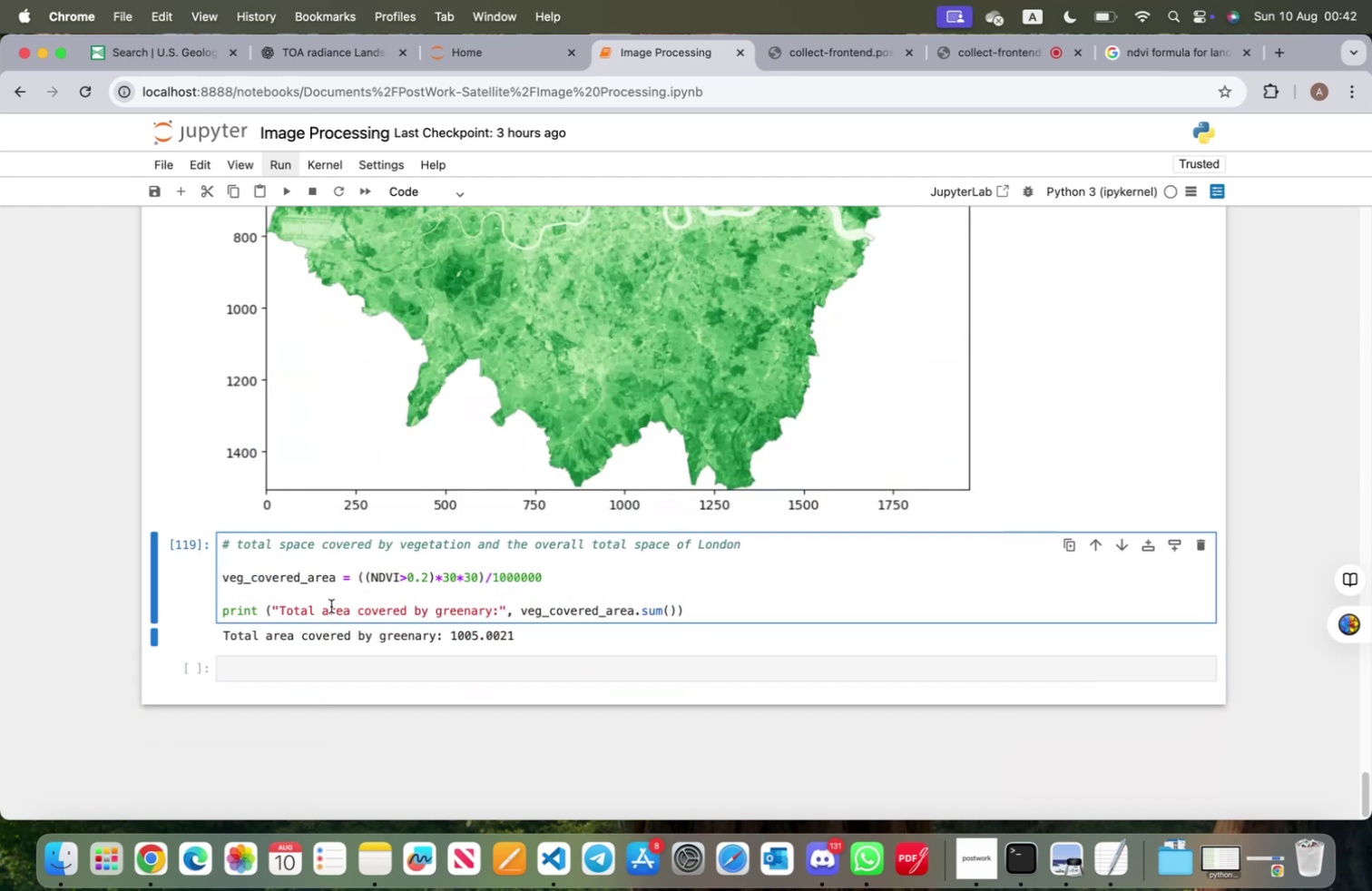 
type(total_area = ba5_arr)
 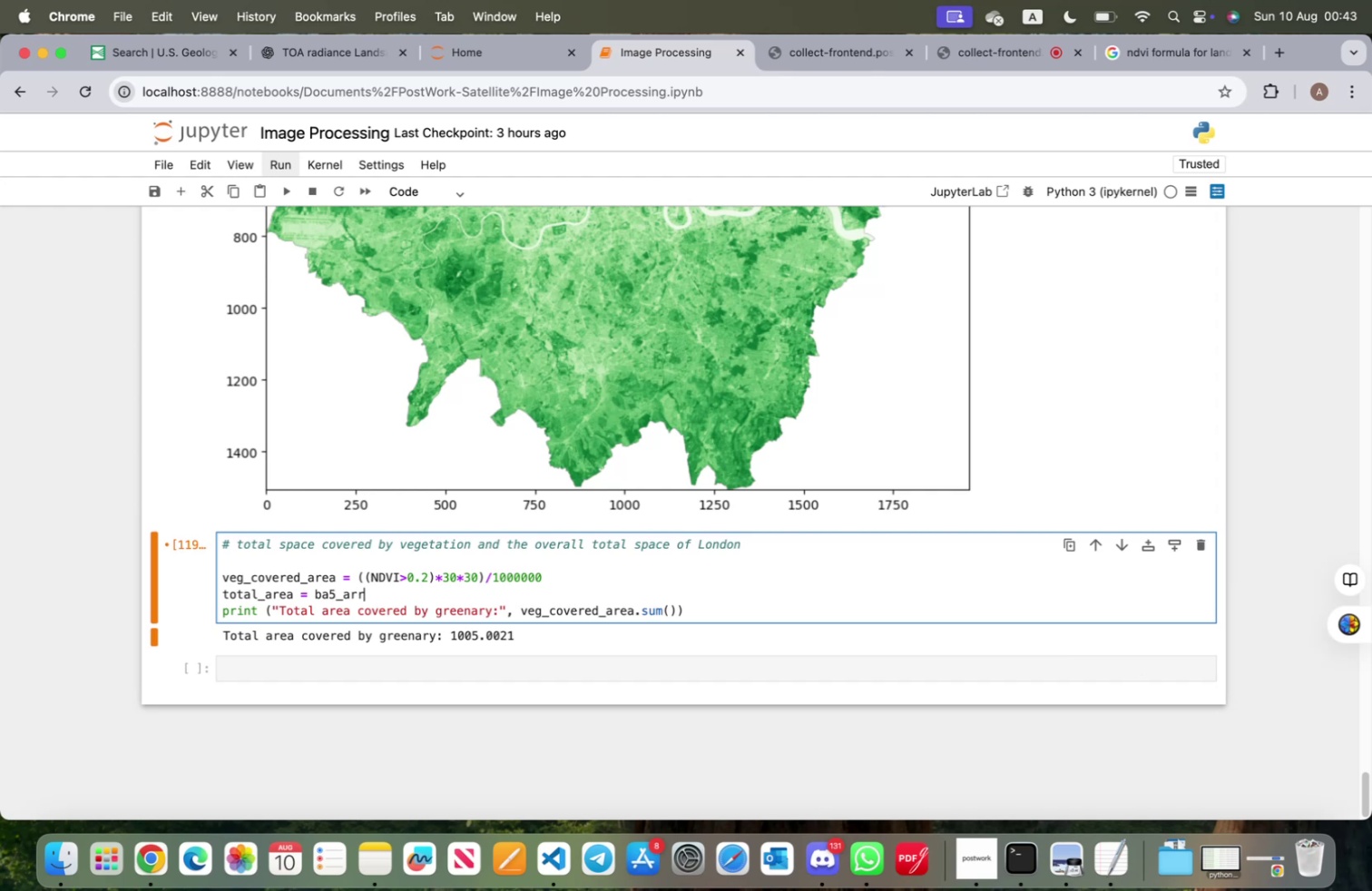 
type(>0)*30*30))
 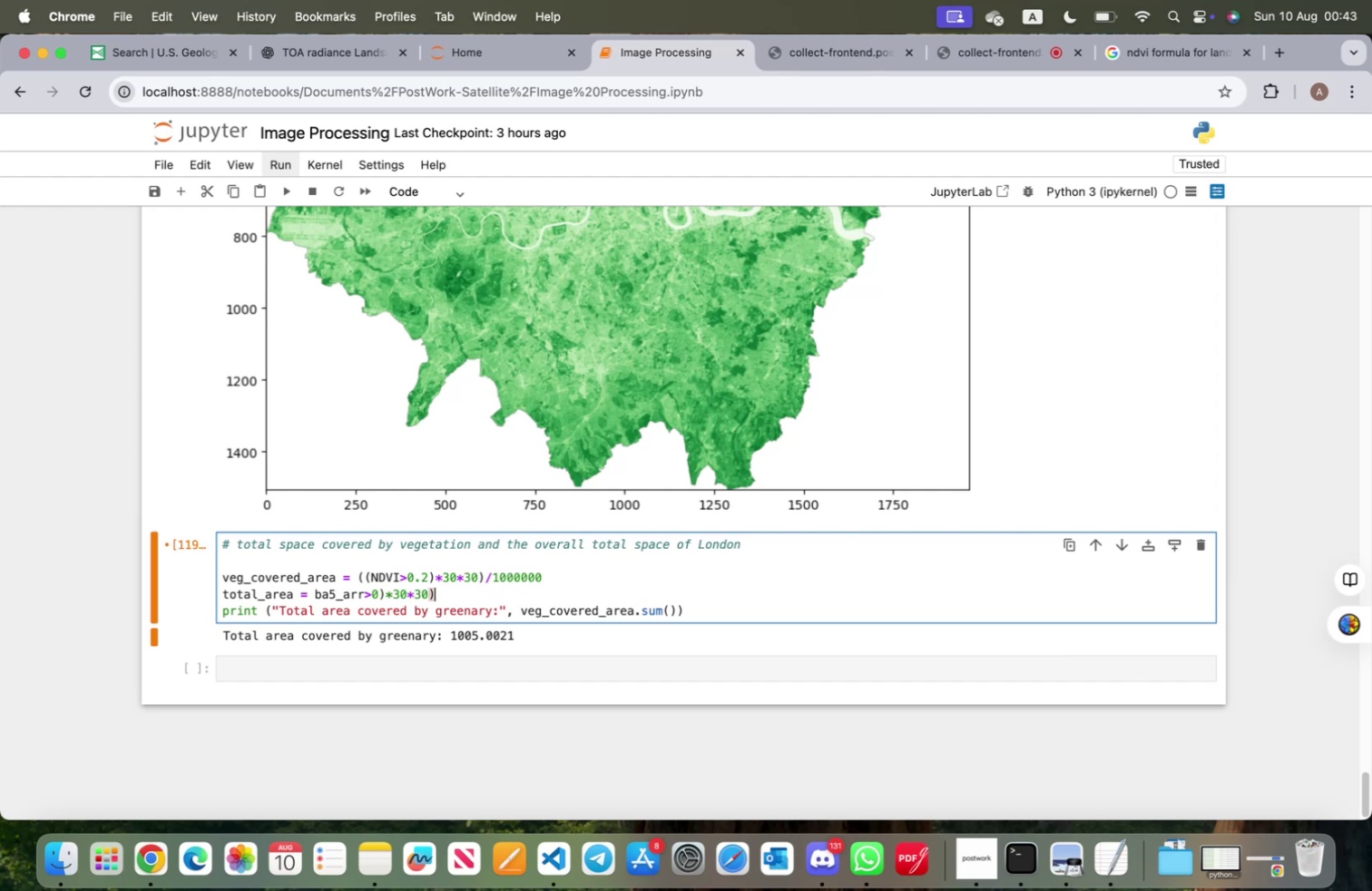 
 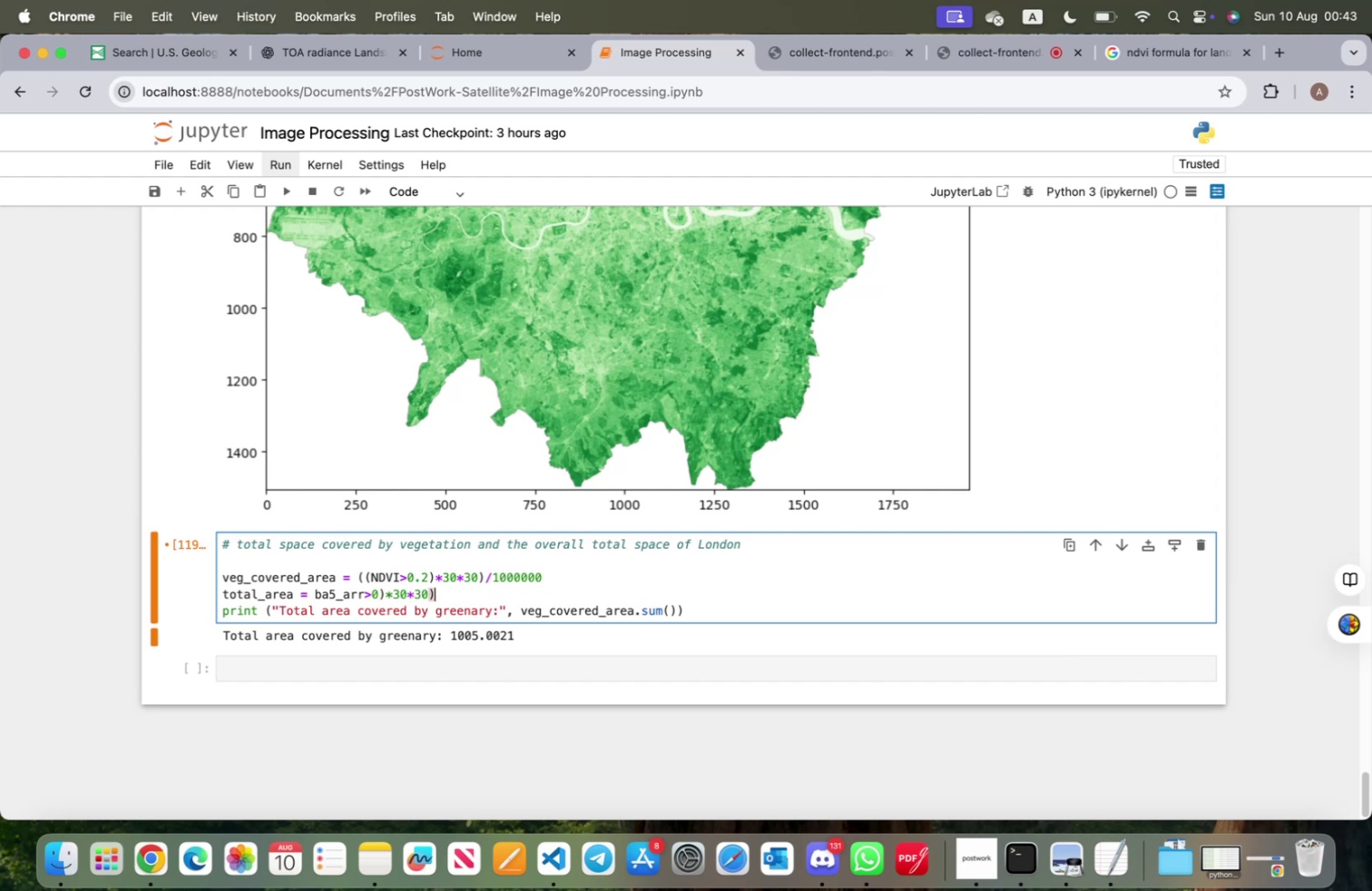 
hold_key(key=ArrowLeft, duration=1.51)
 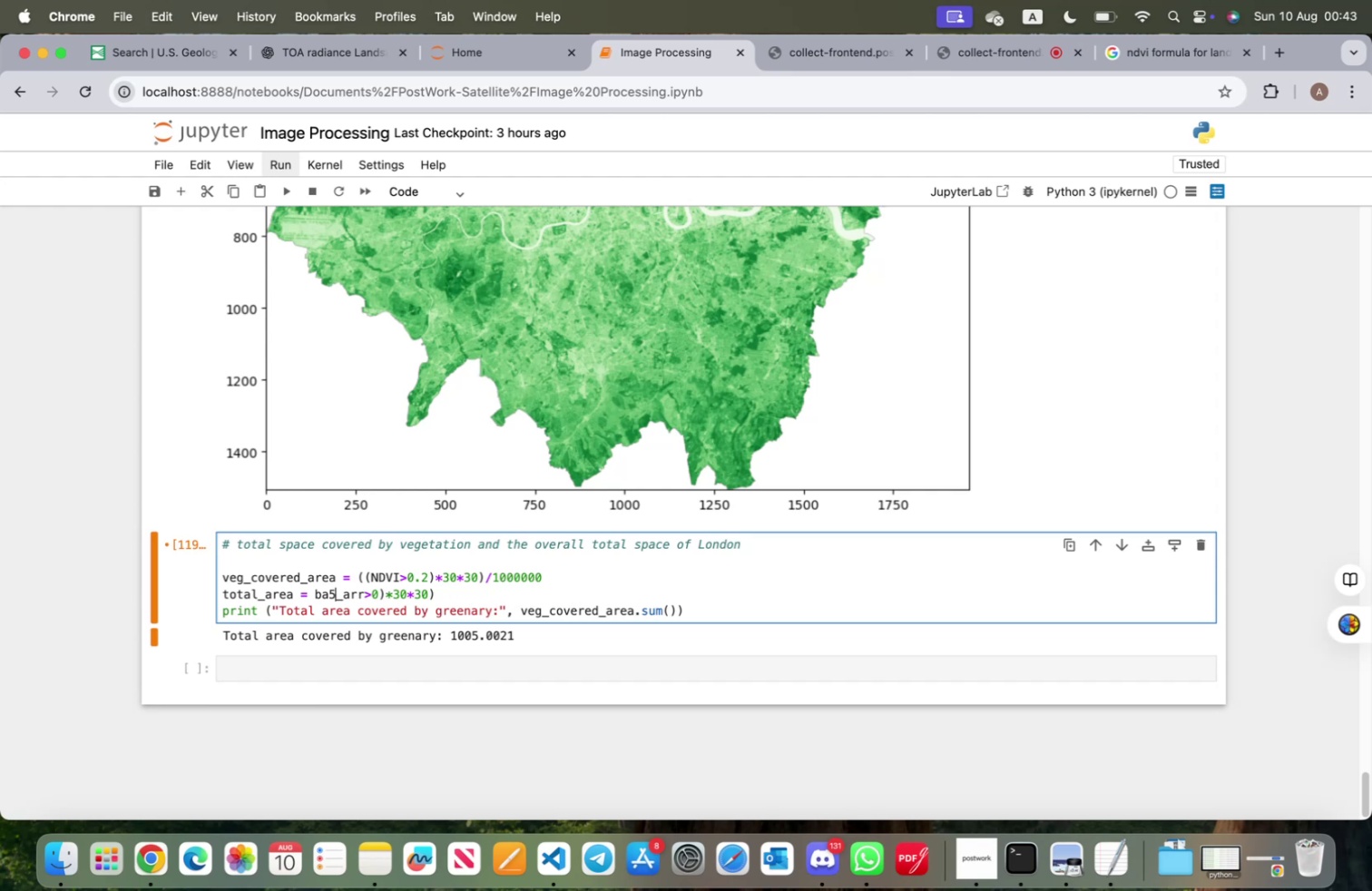 
key(ArrowLeft)
 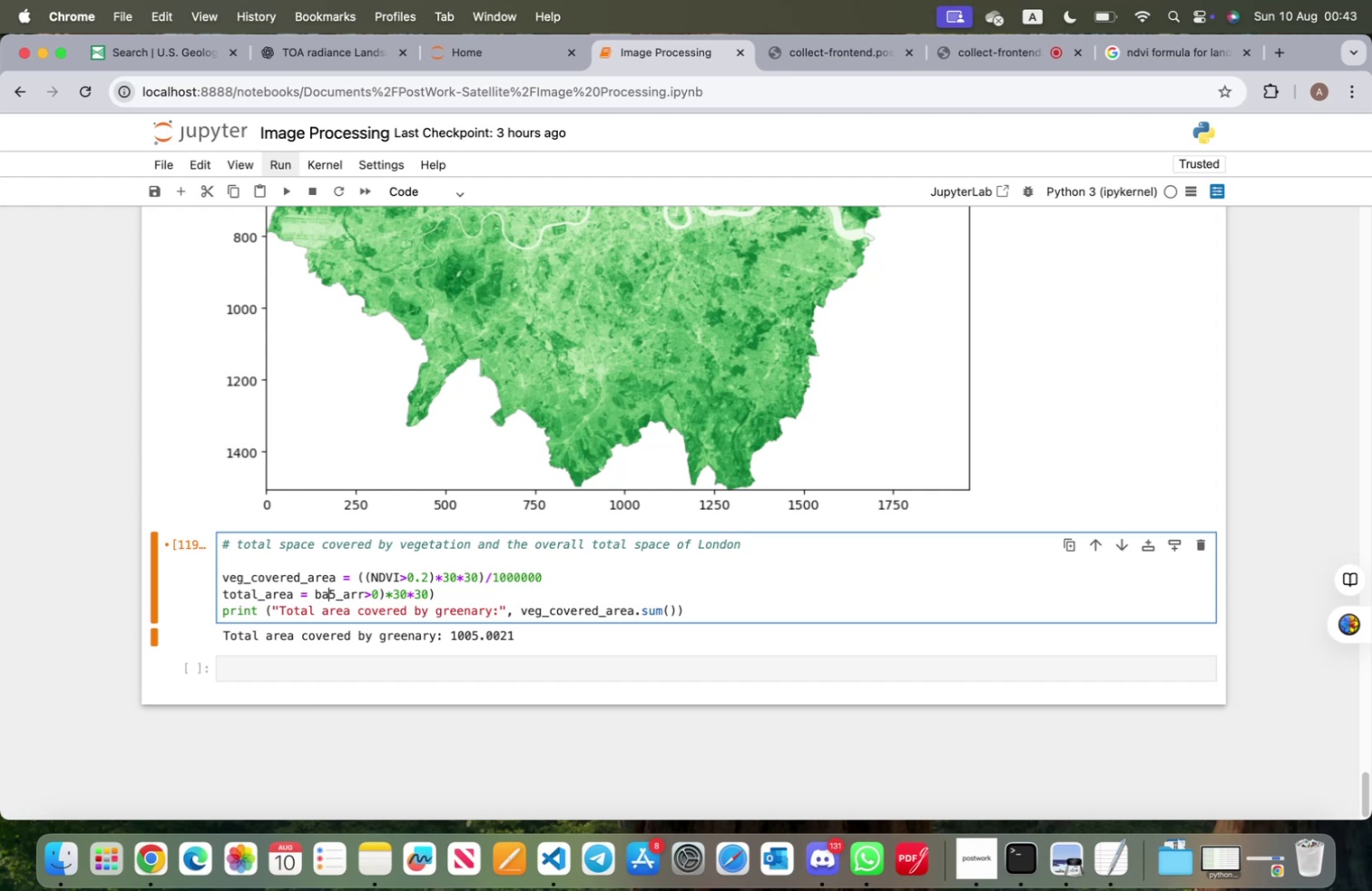 
key(ArrowLeft)
 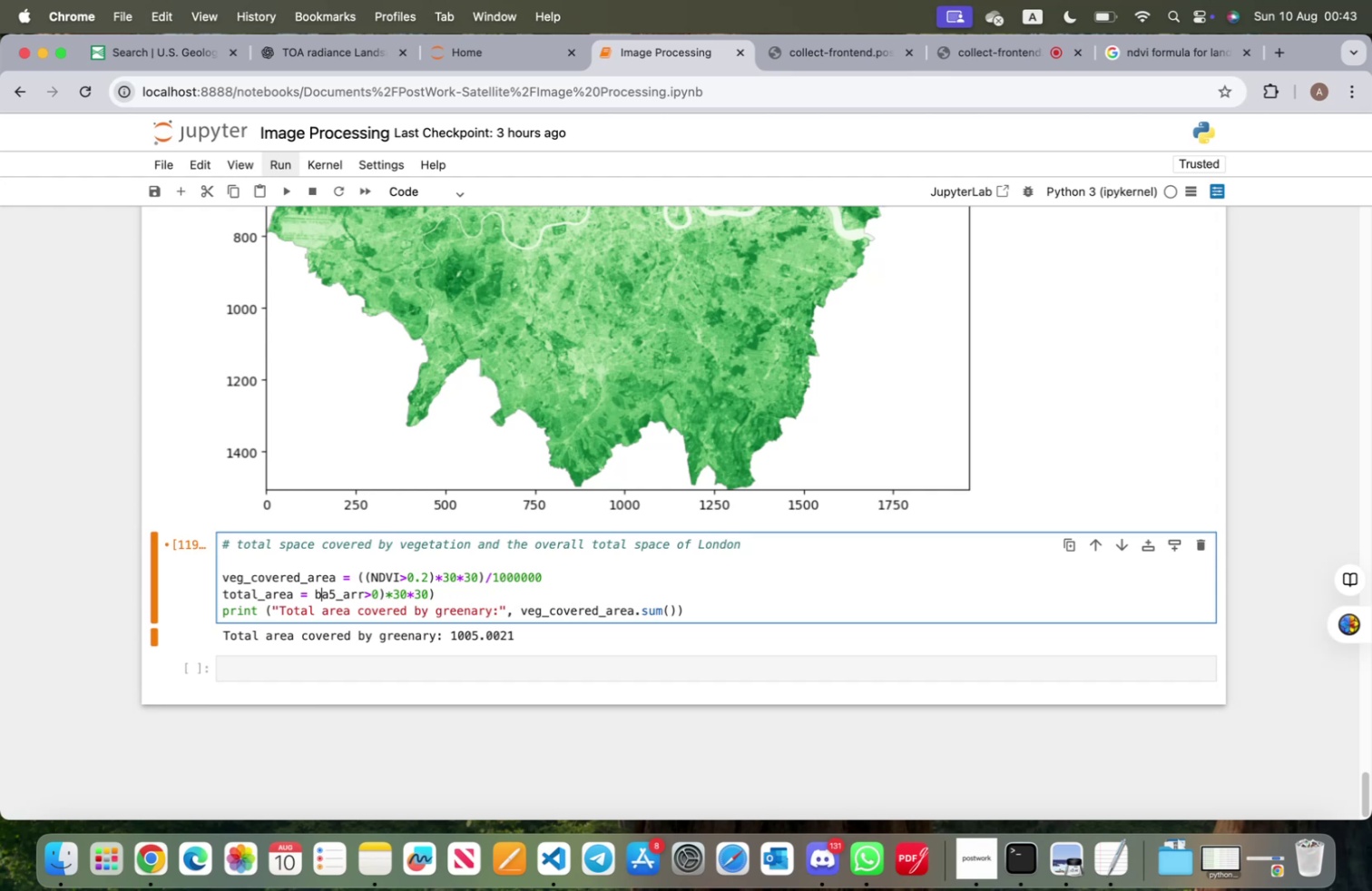 
key(ArrowLeft)
 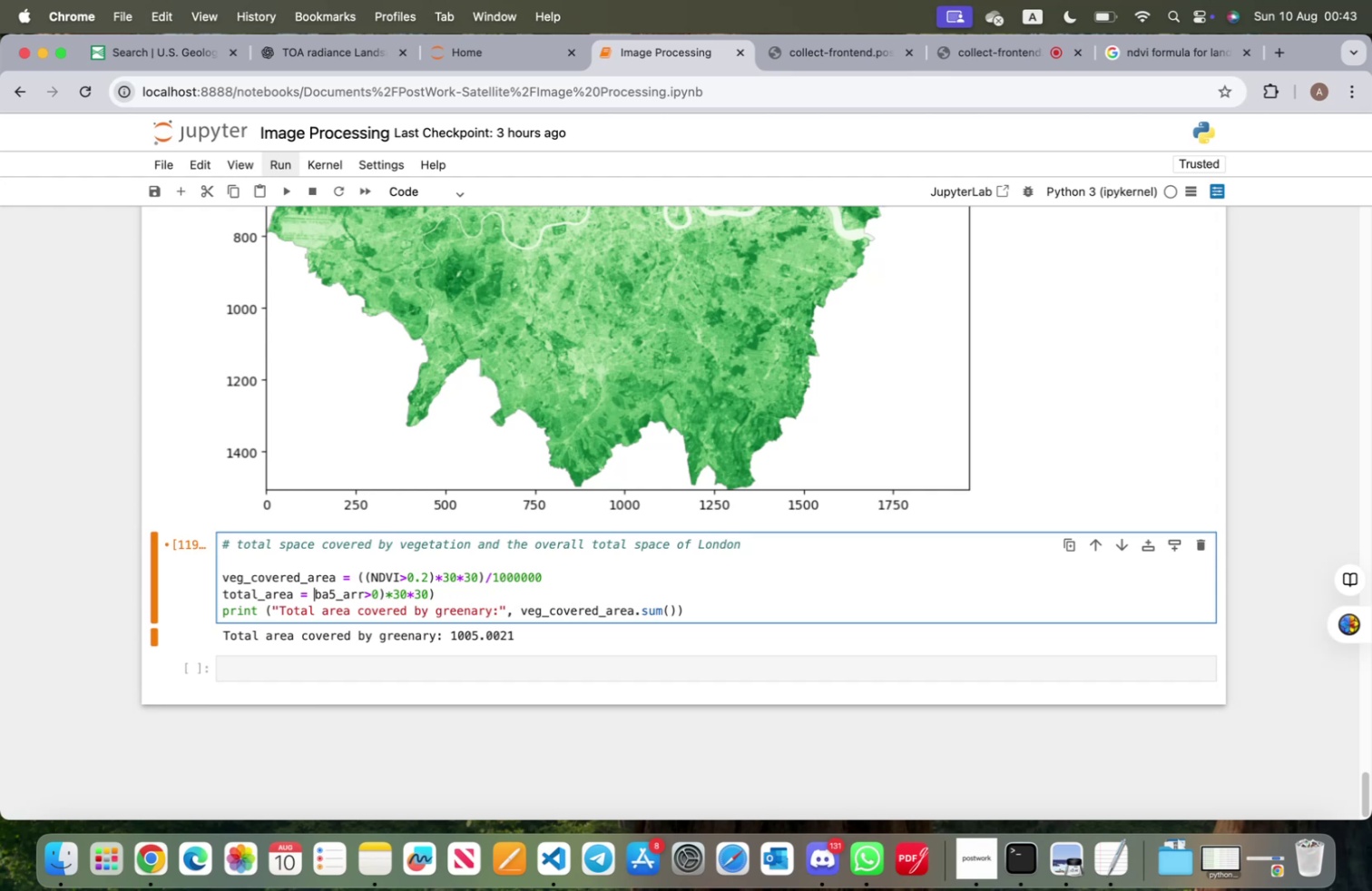 
key(Shift+9)
 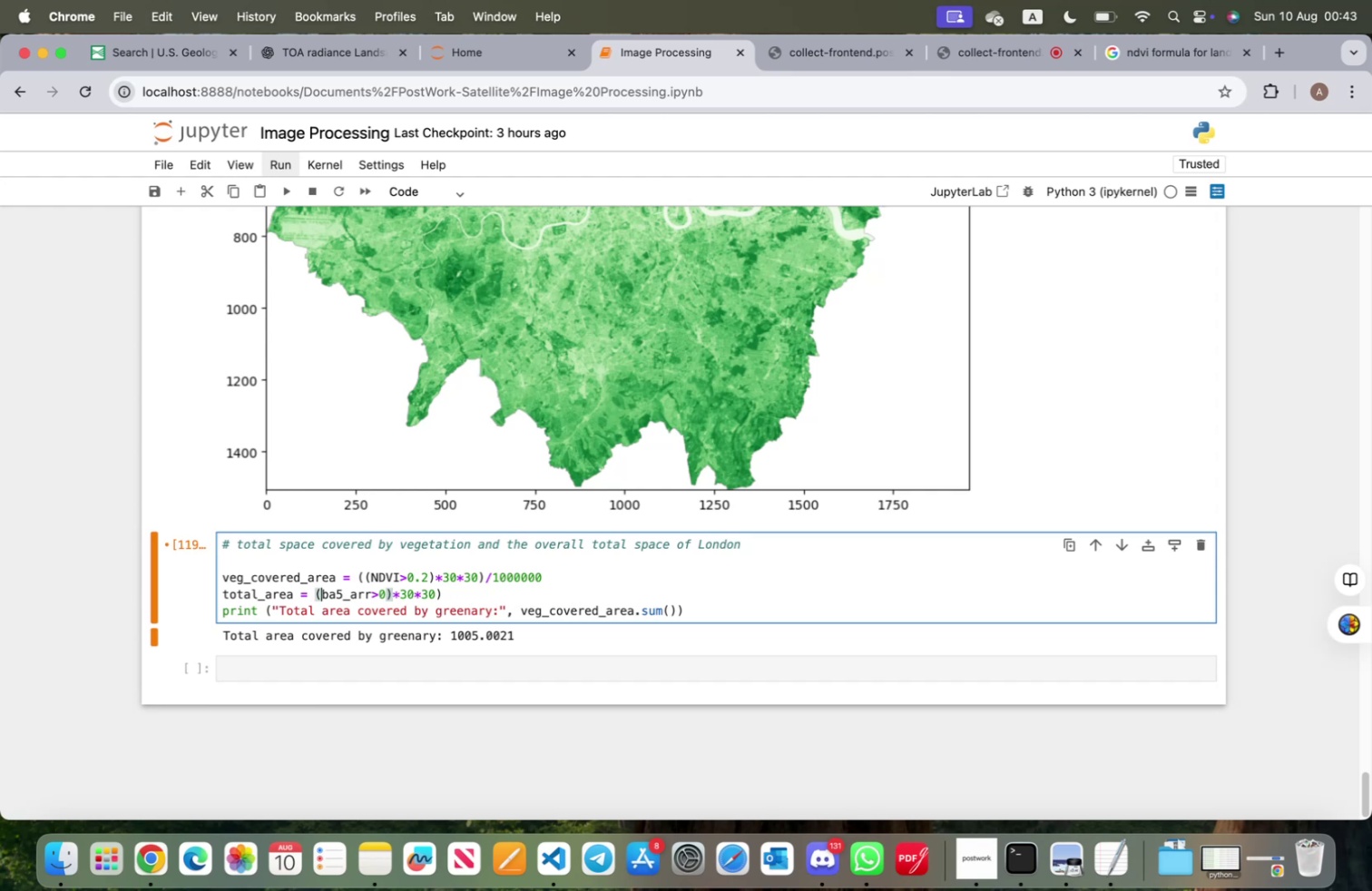 
key(Shift+ShiftRight)
 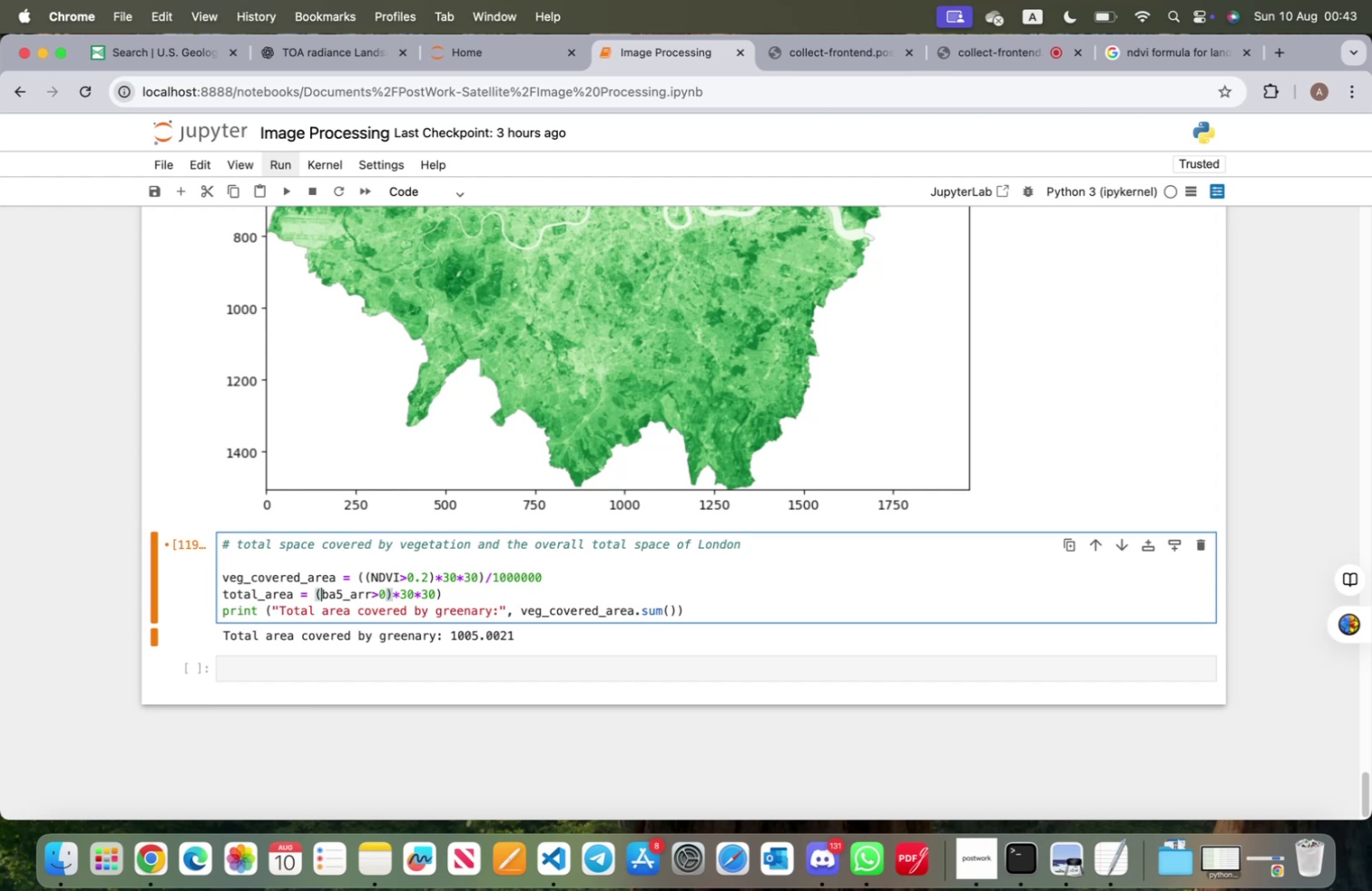 
key(Shift+9)
 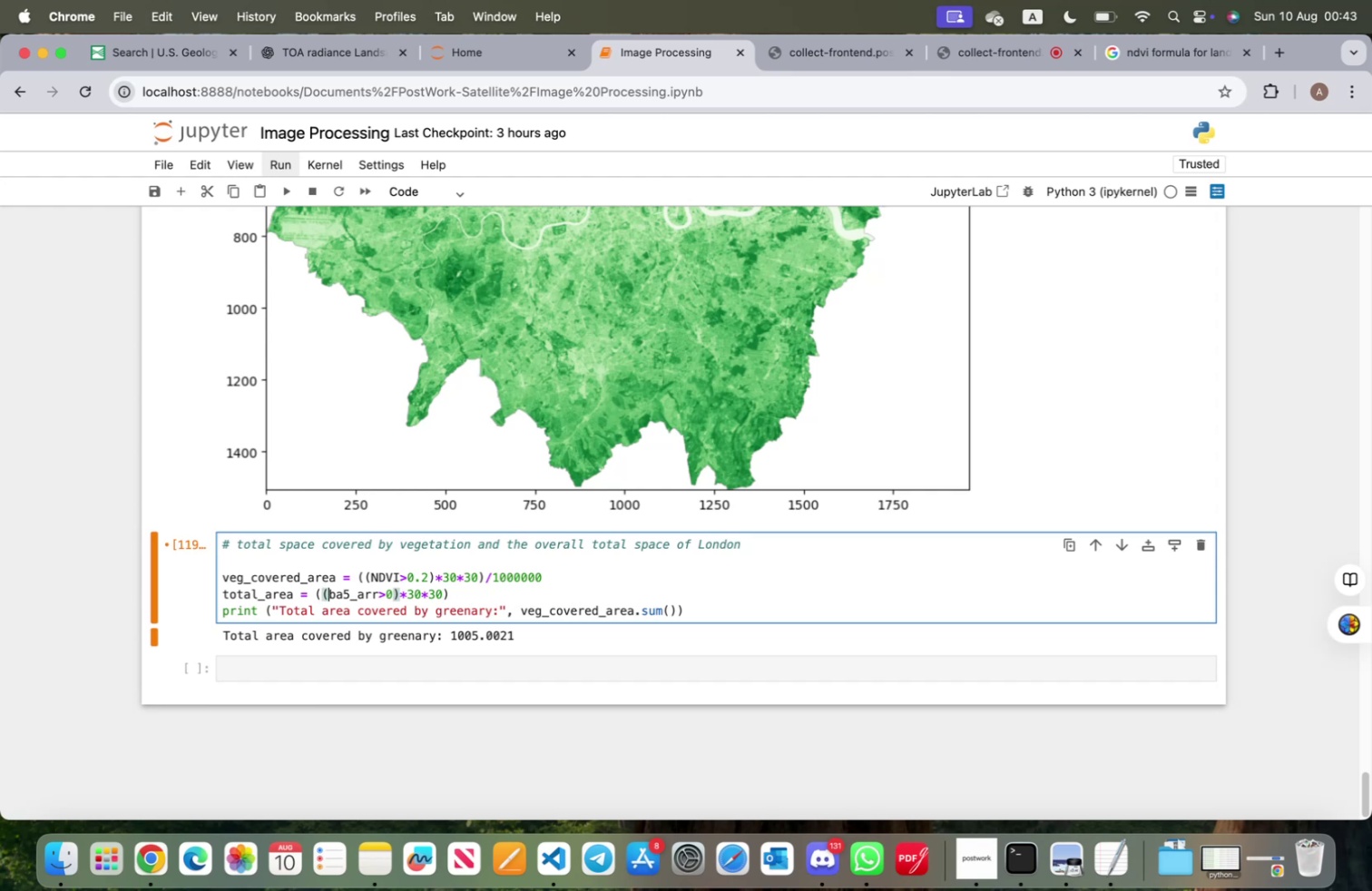 
hold_key(key=ArrowRight, duration=1.5)
 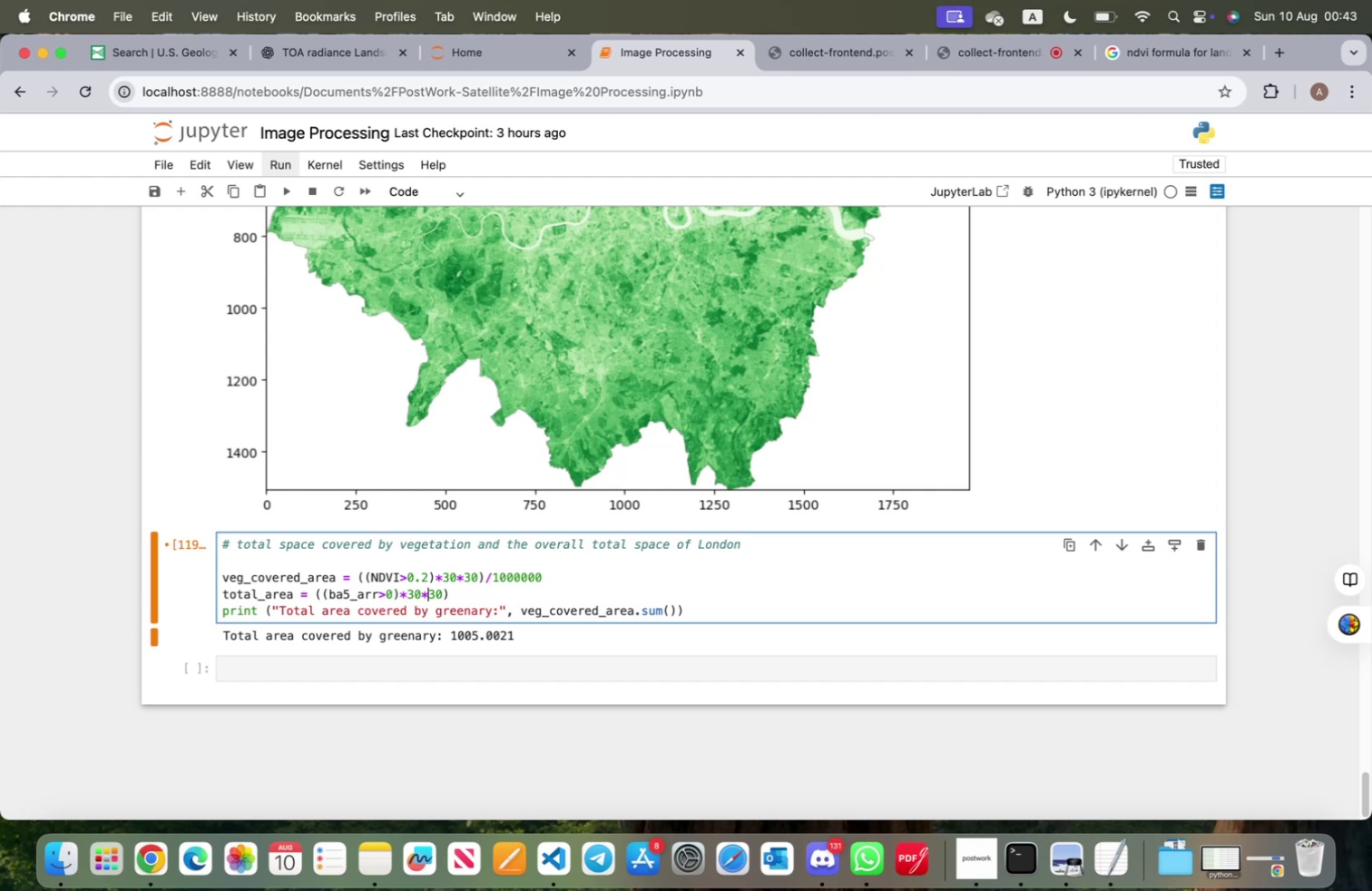 
key(ArrowRight)
 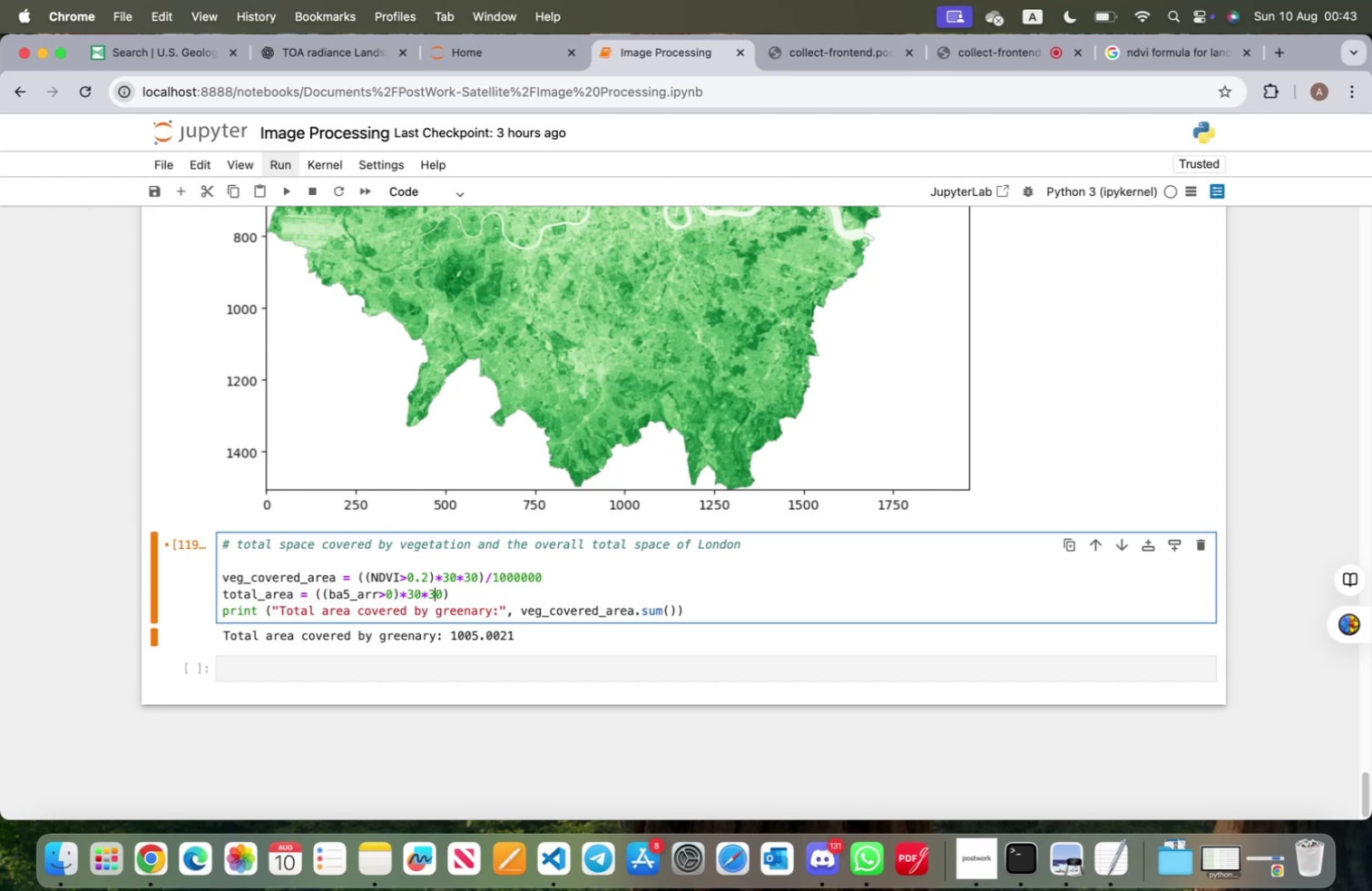 
key(ArrowRight)
 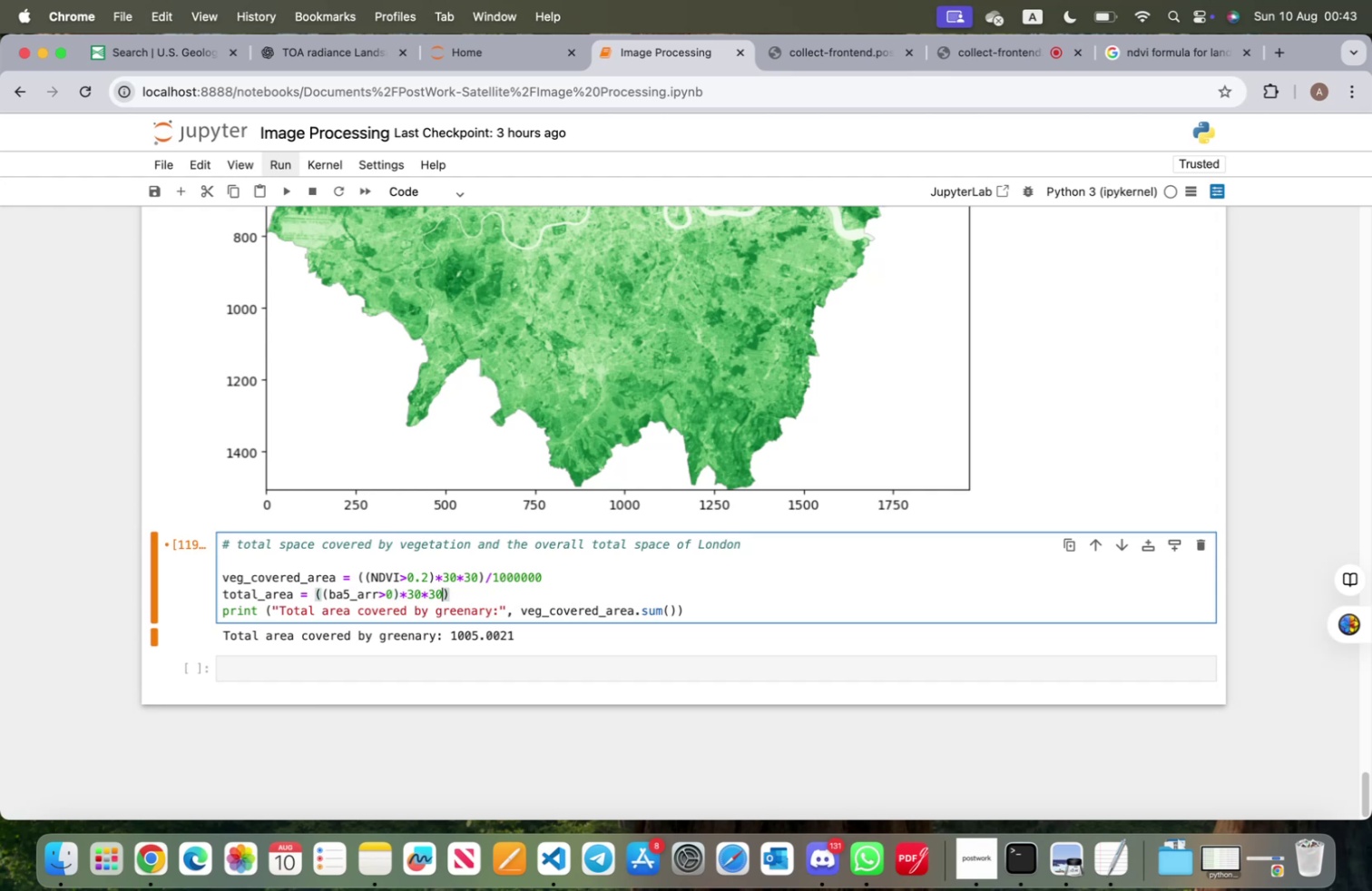 
key(ArrowRight)
 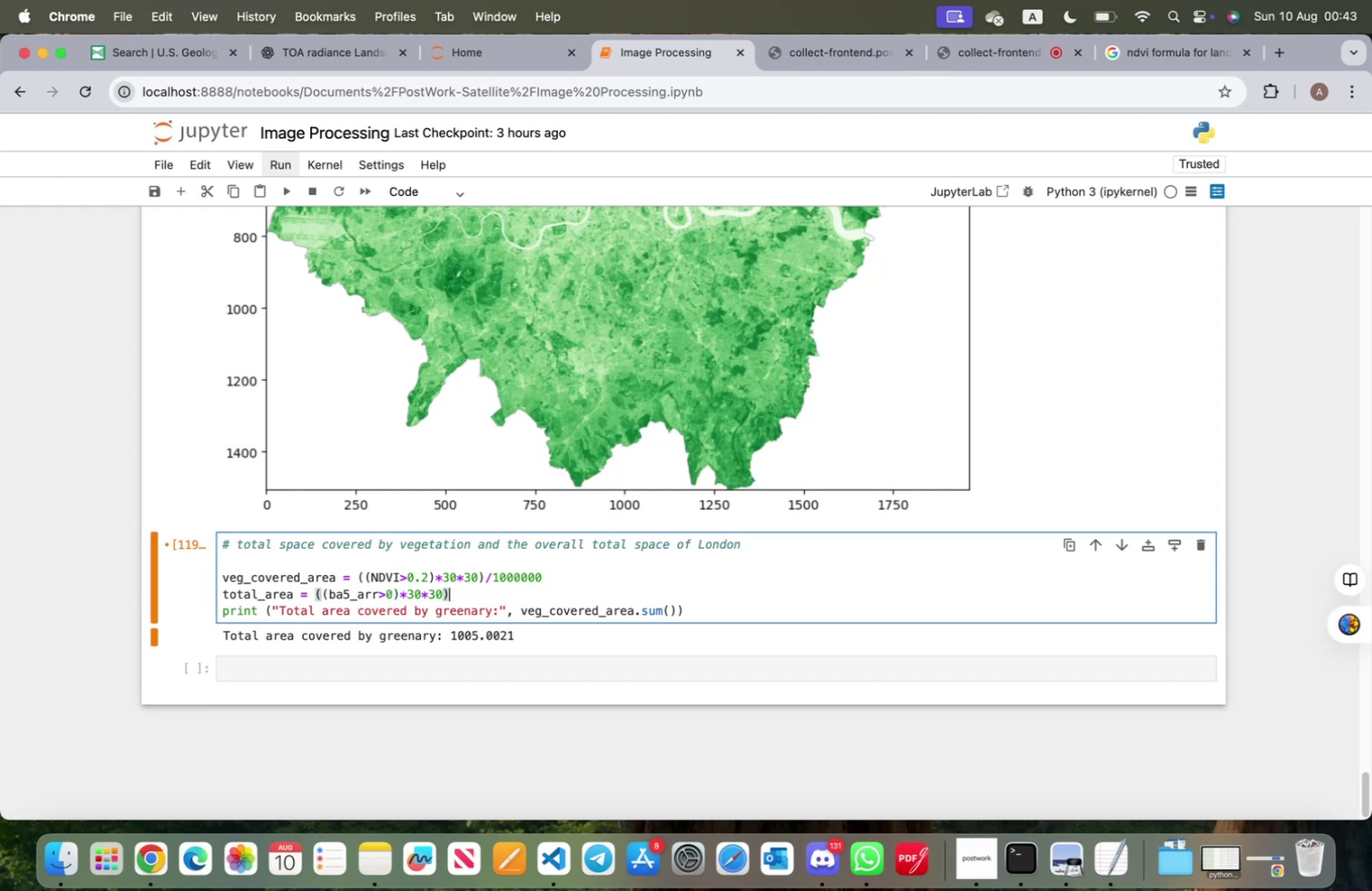 
type(/1000000)
 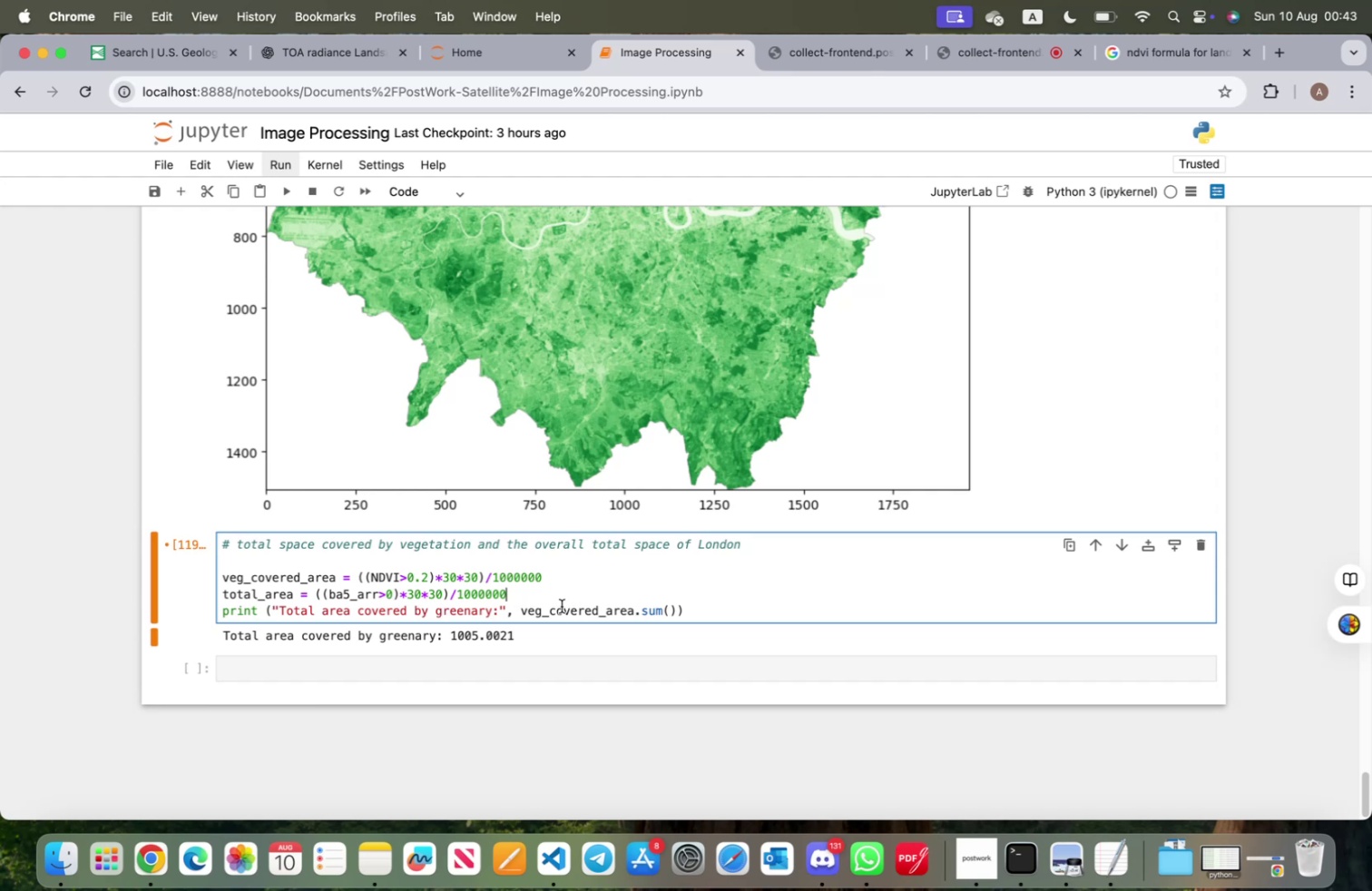 
key(Enter)
 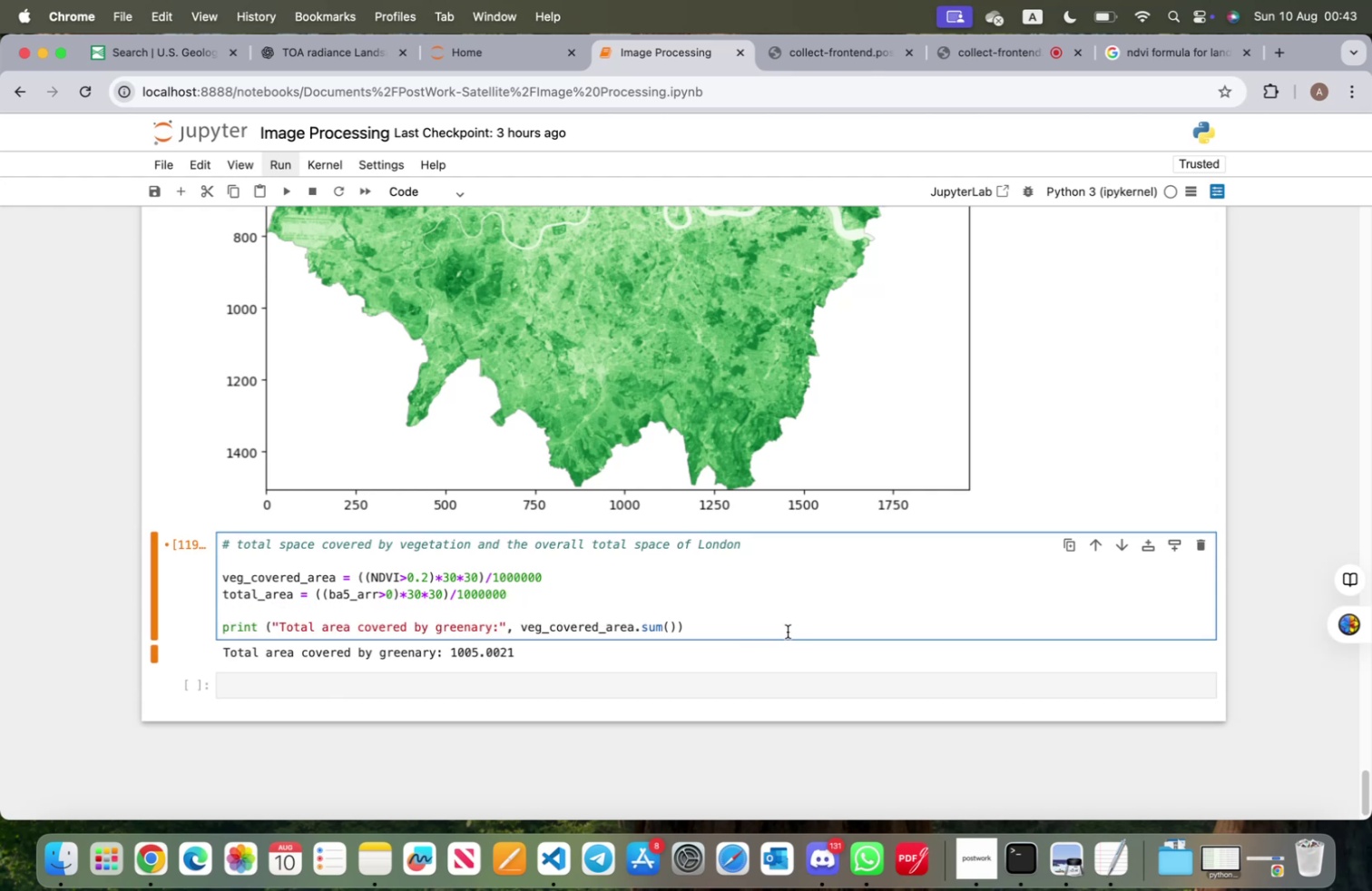 
left_click_drag(start_coordinate=[713, 628], to_coordinate=[224, 623])
 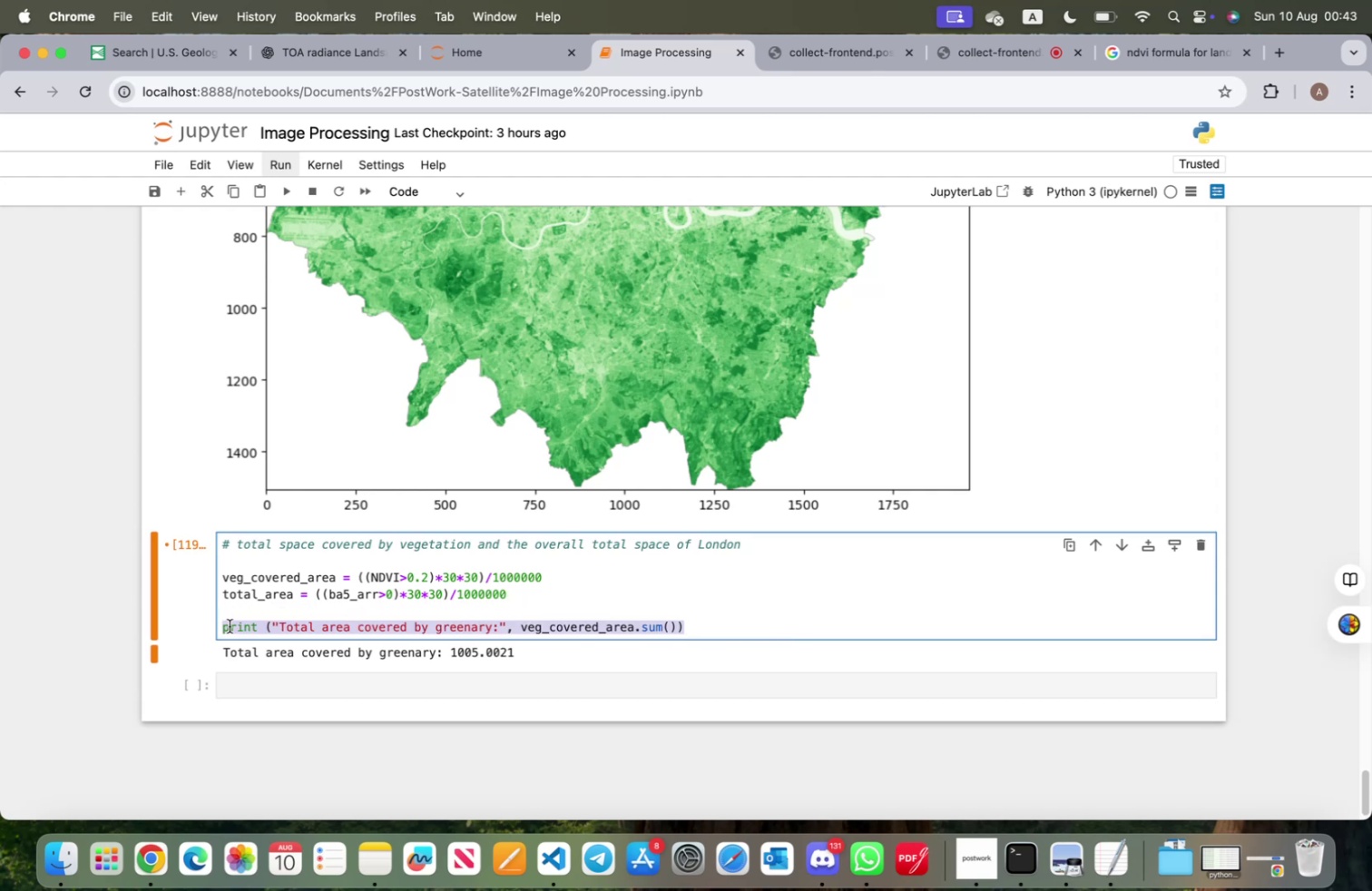 
key(Meta+CommandLeft)
 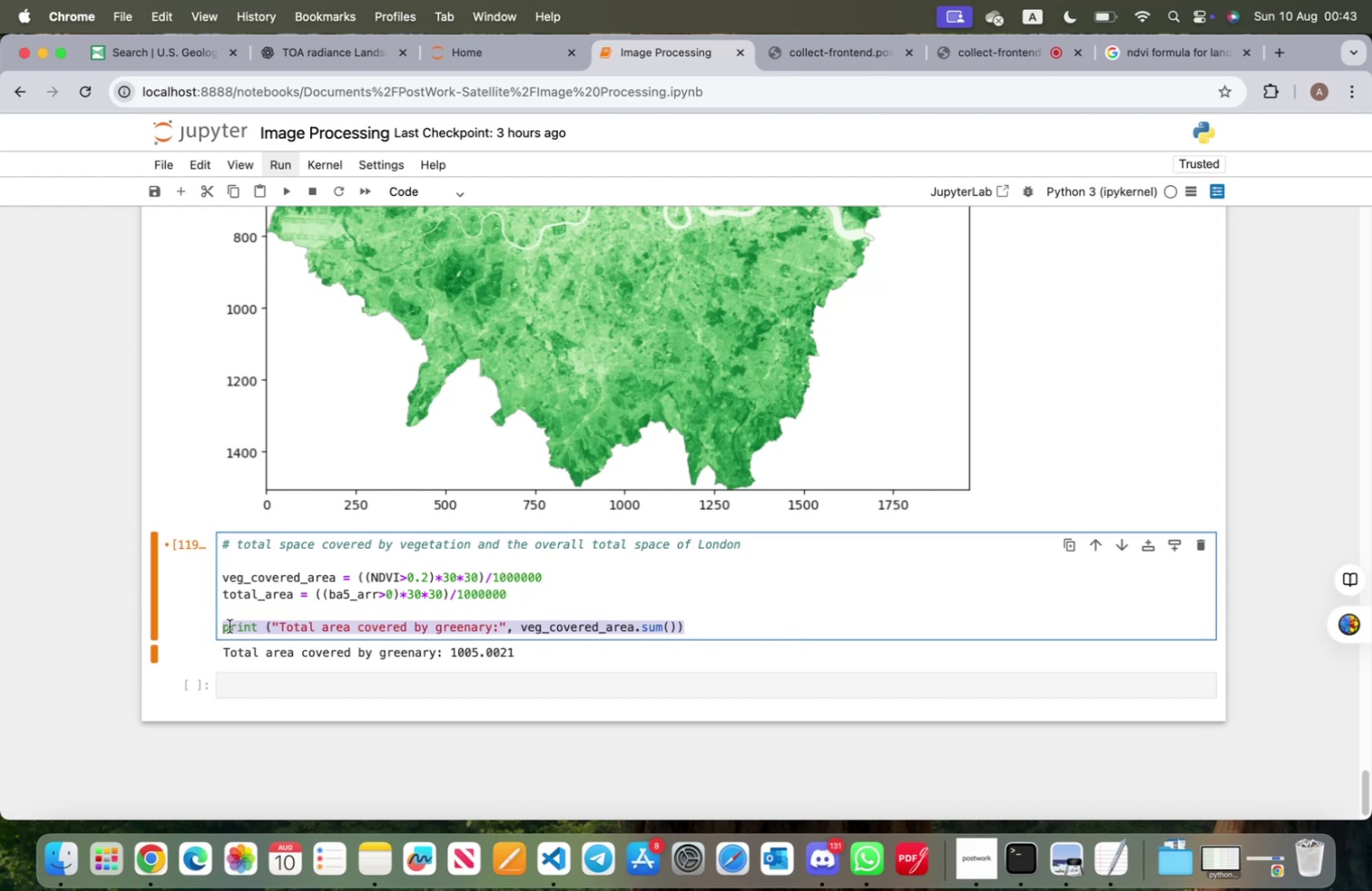 
key(Meta+C)
 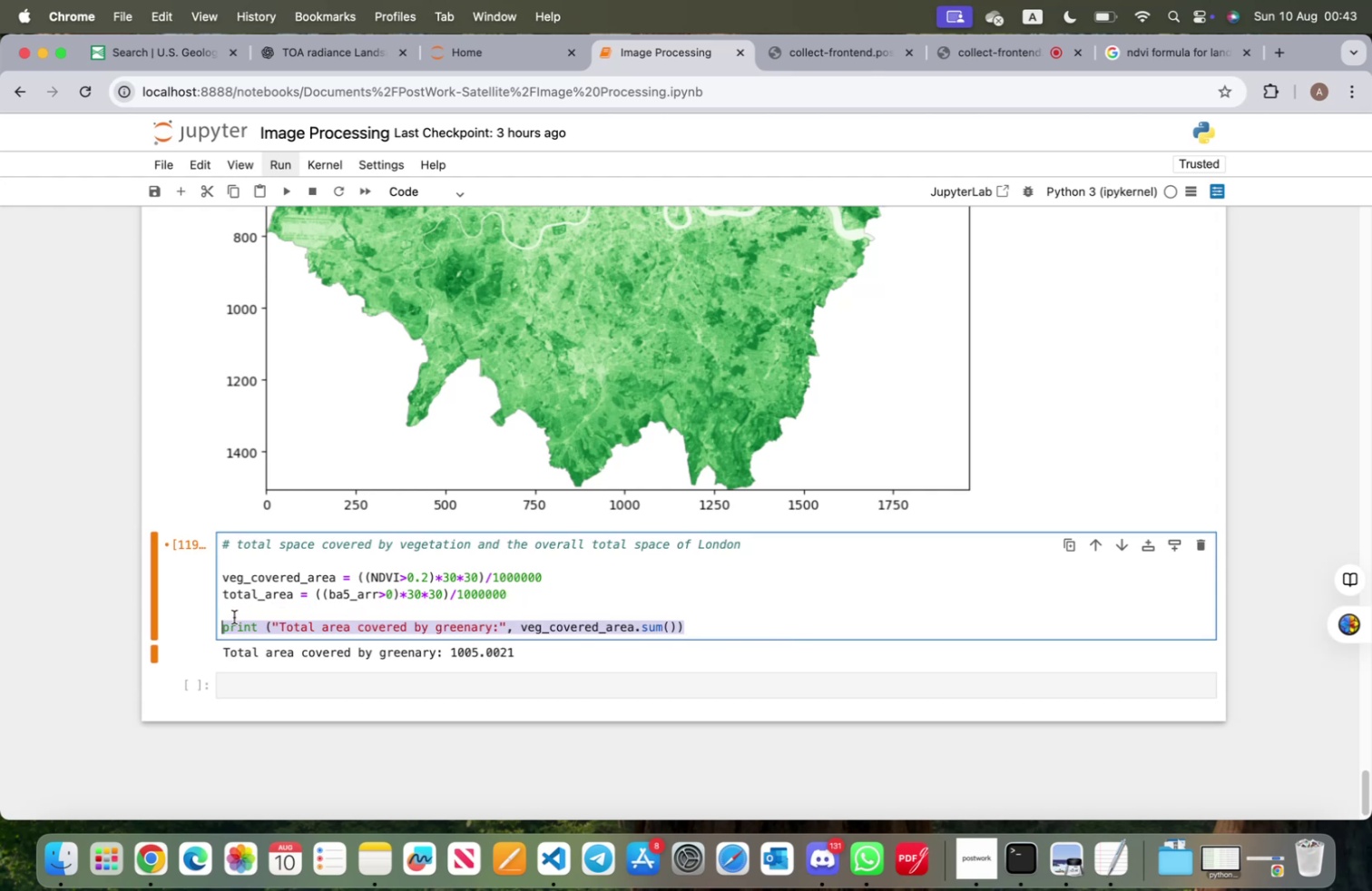 
left_click([234, 616])
 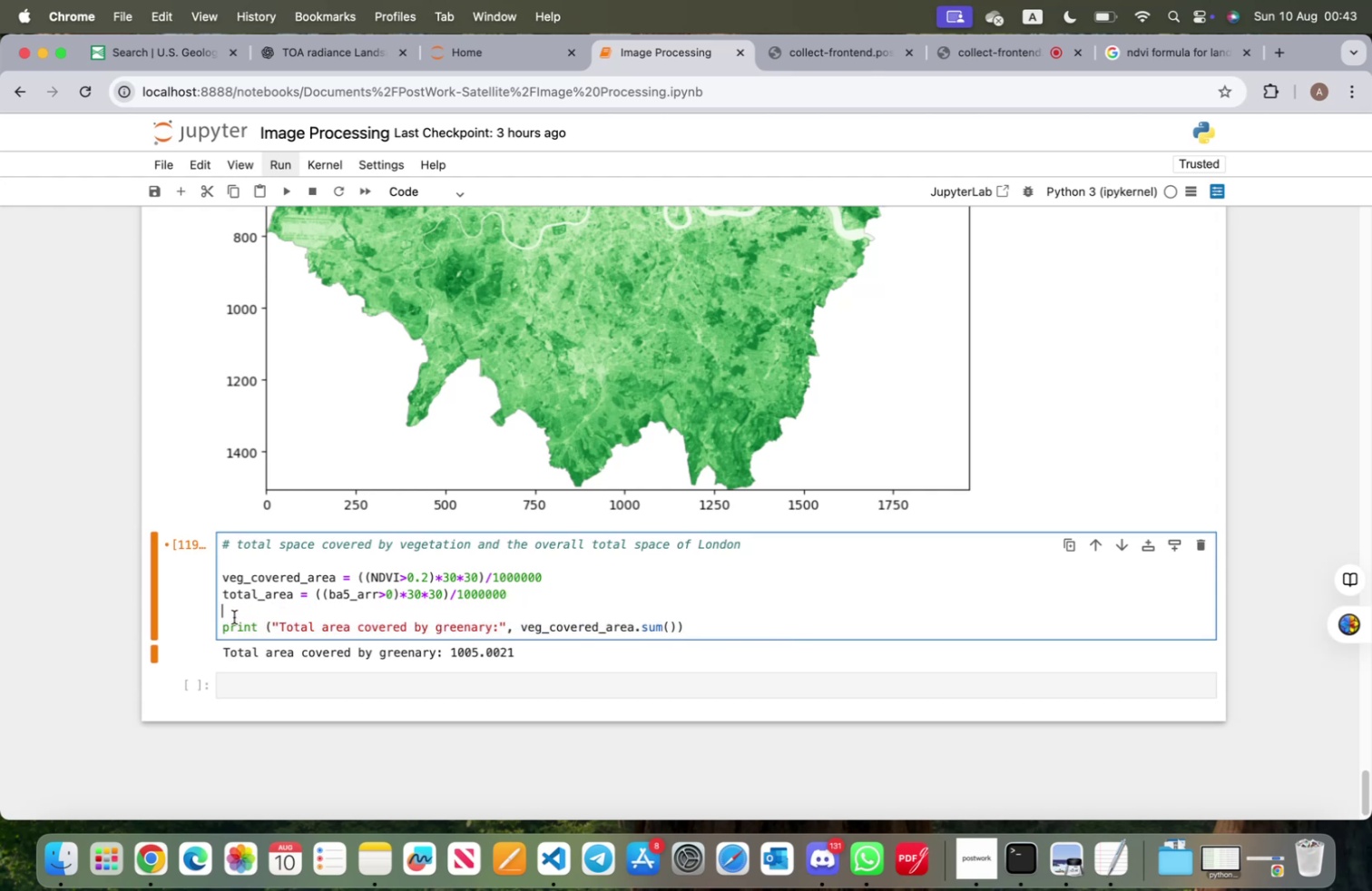 
key(Meta+V)
 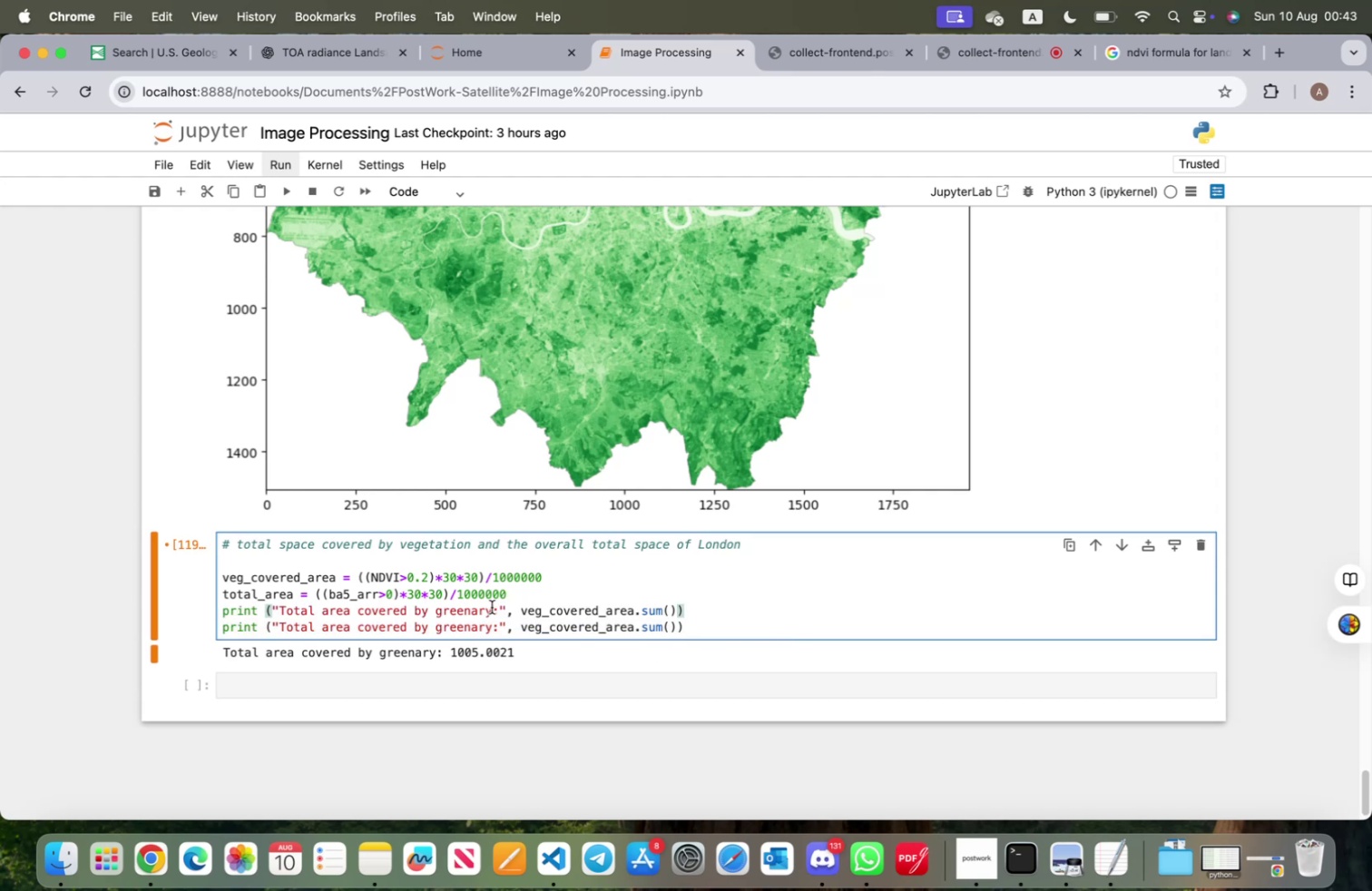 
left_click([490, 611])
 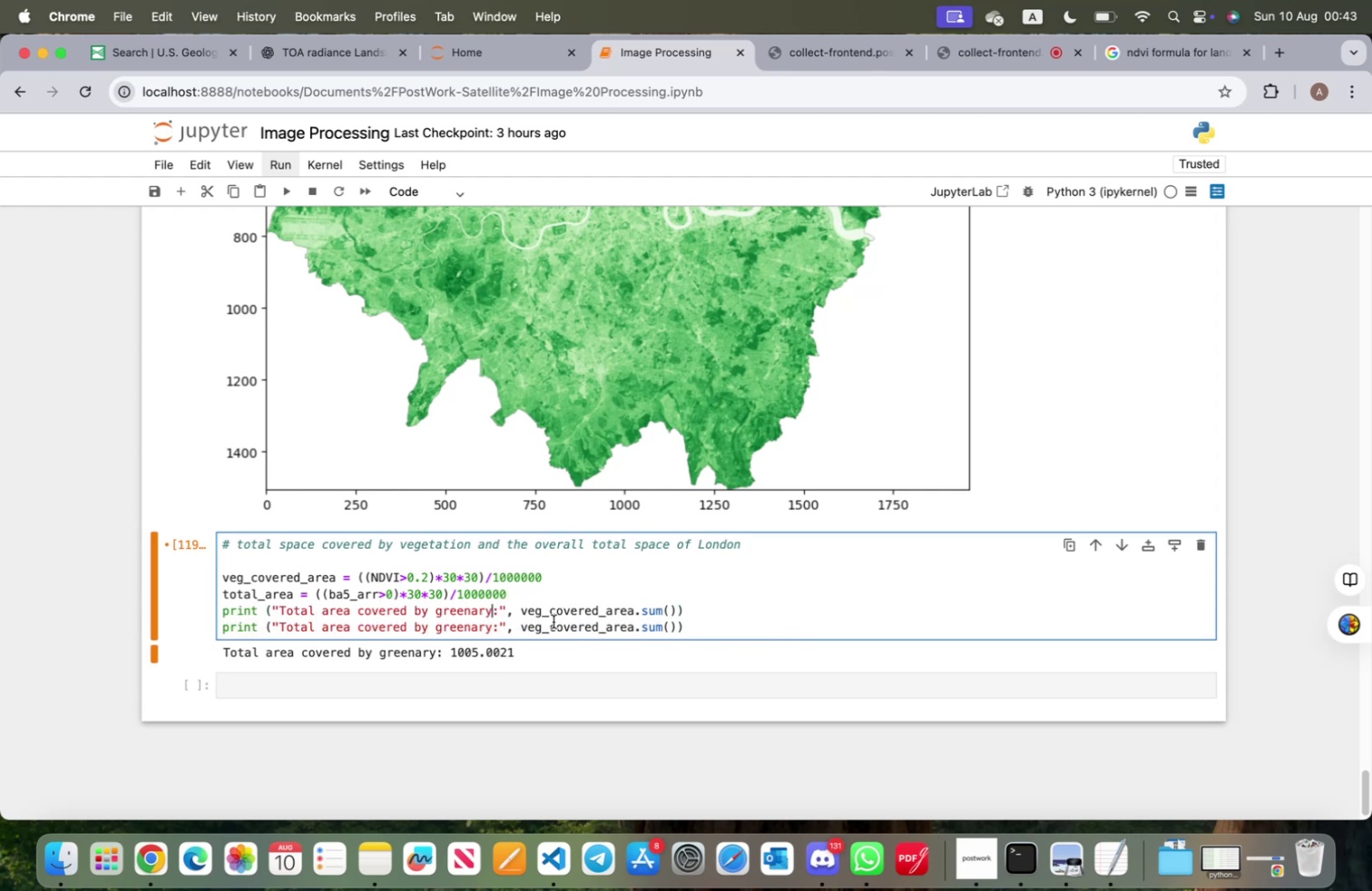 
hold_key(key=Backspace, duration=1.5)
 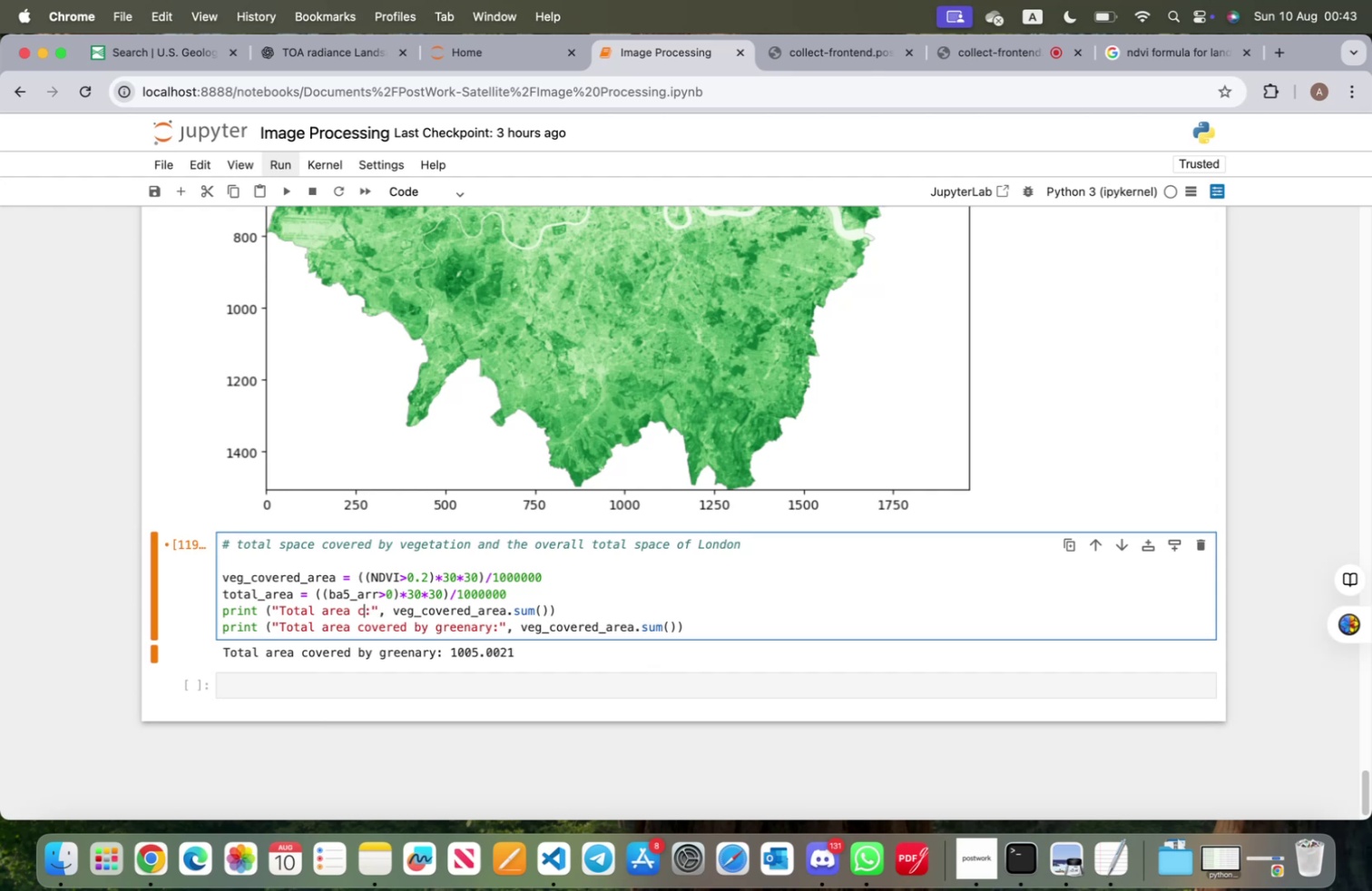 
hold_key(key=Backspace, duration=0.37)
 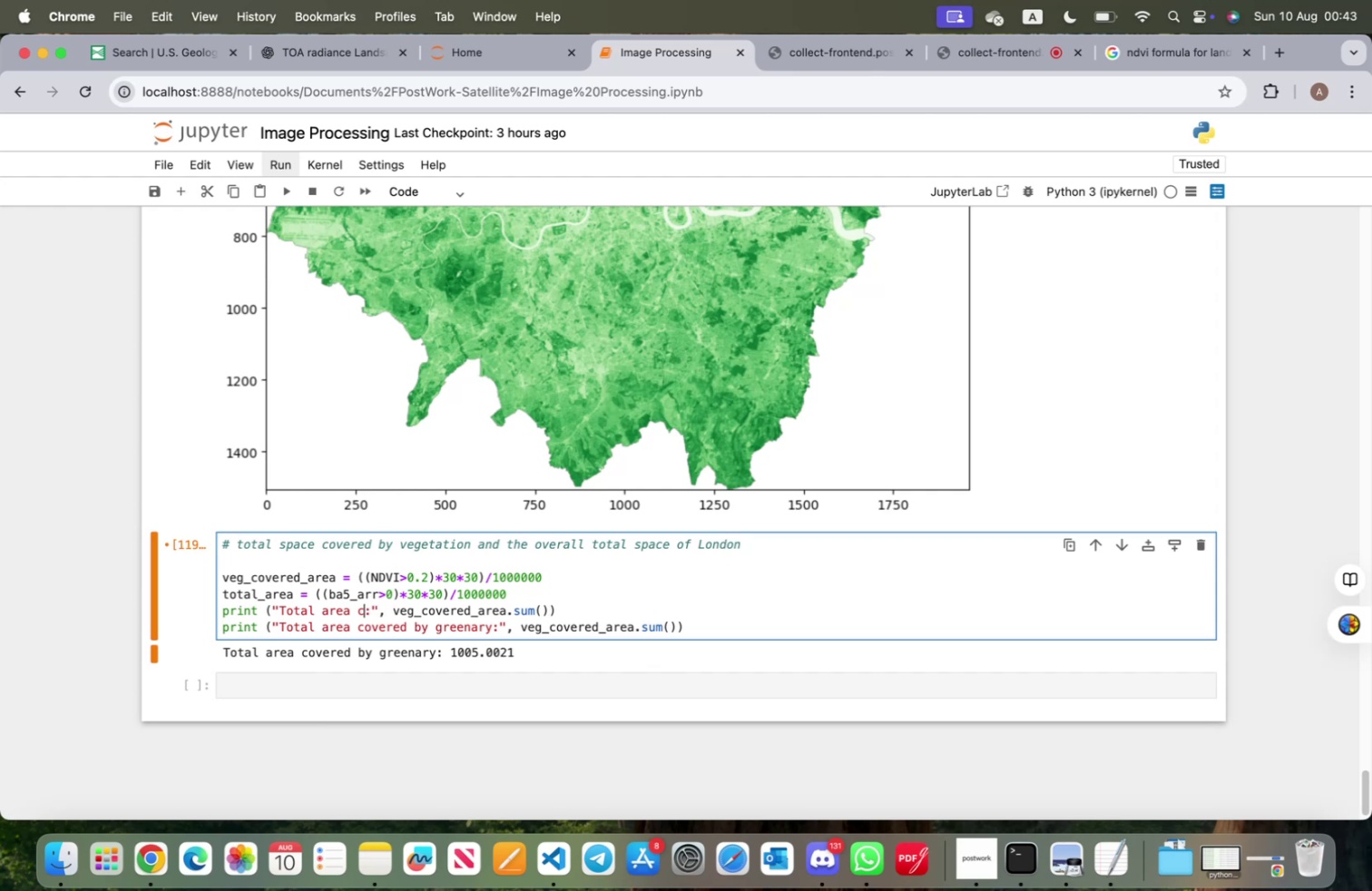 
key(Backspace)
type(of LOndon)
key(Backspace)
key(Backspace)
key(Backspace)
key(Backspace)
key(Backspace)
type(ondon)
 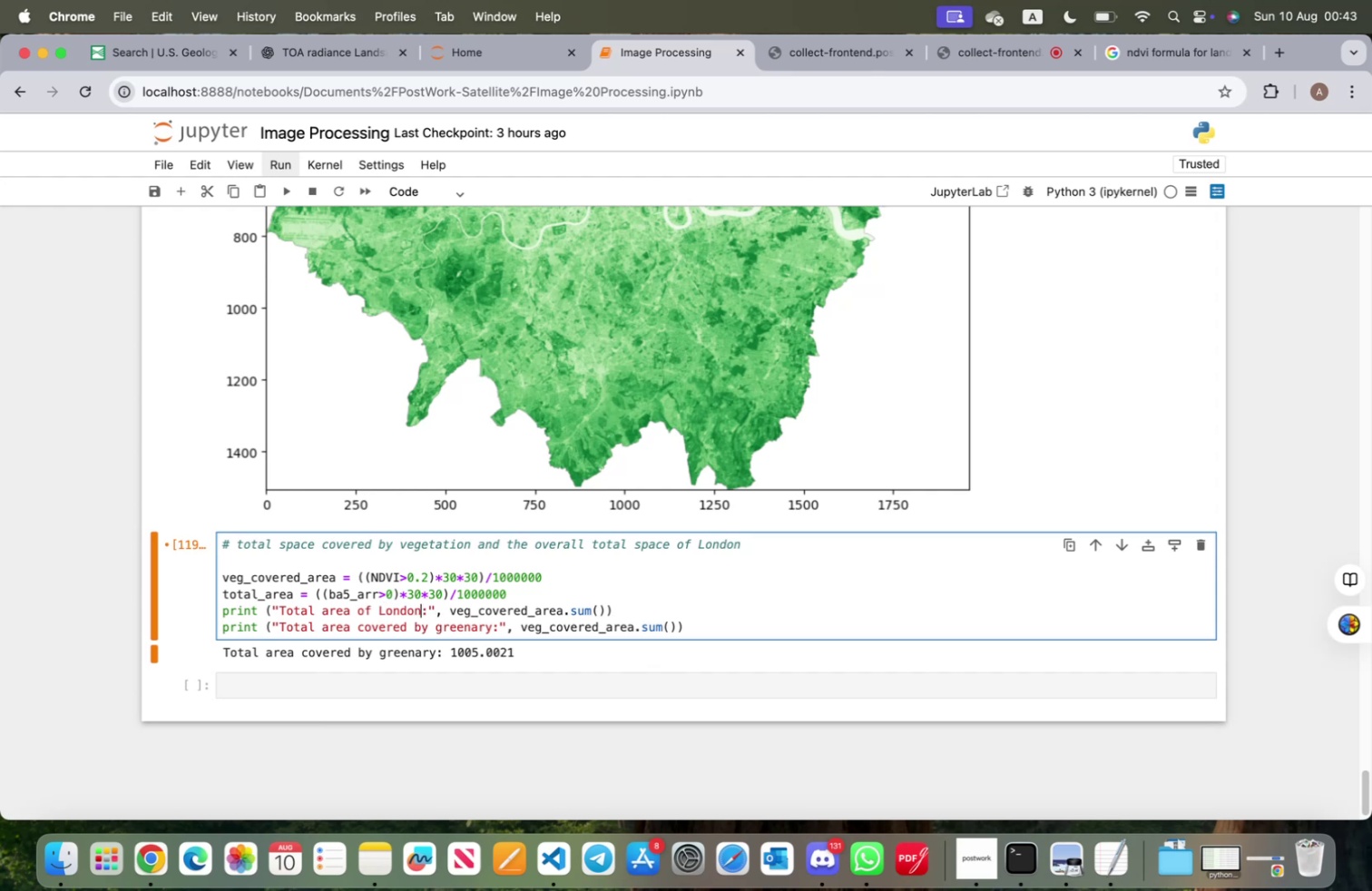 
hold_key(key=ArrowRight, duration=1.5)
 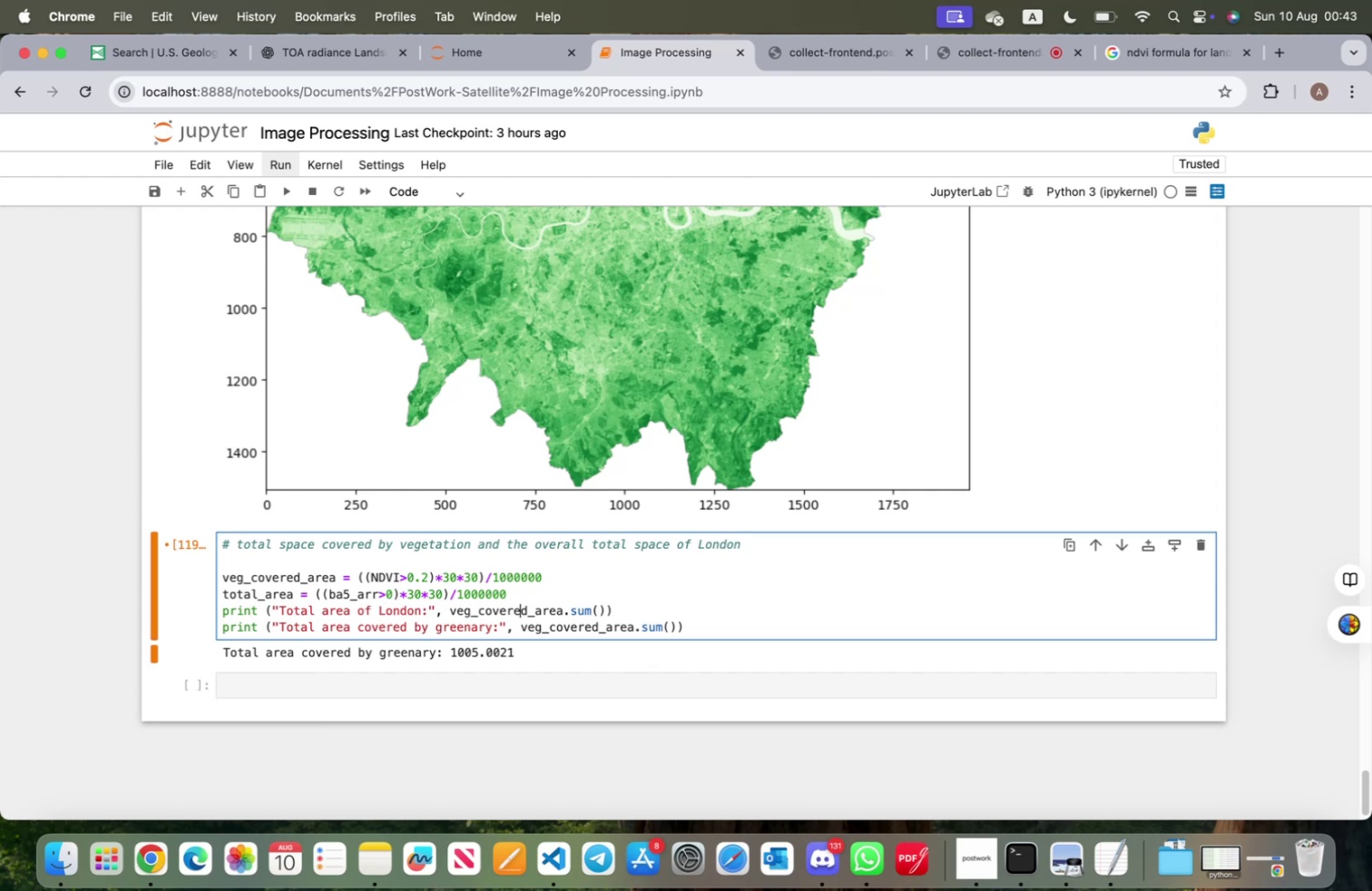 
key(ArrowRight)
 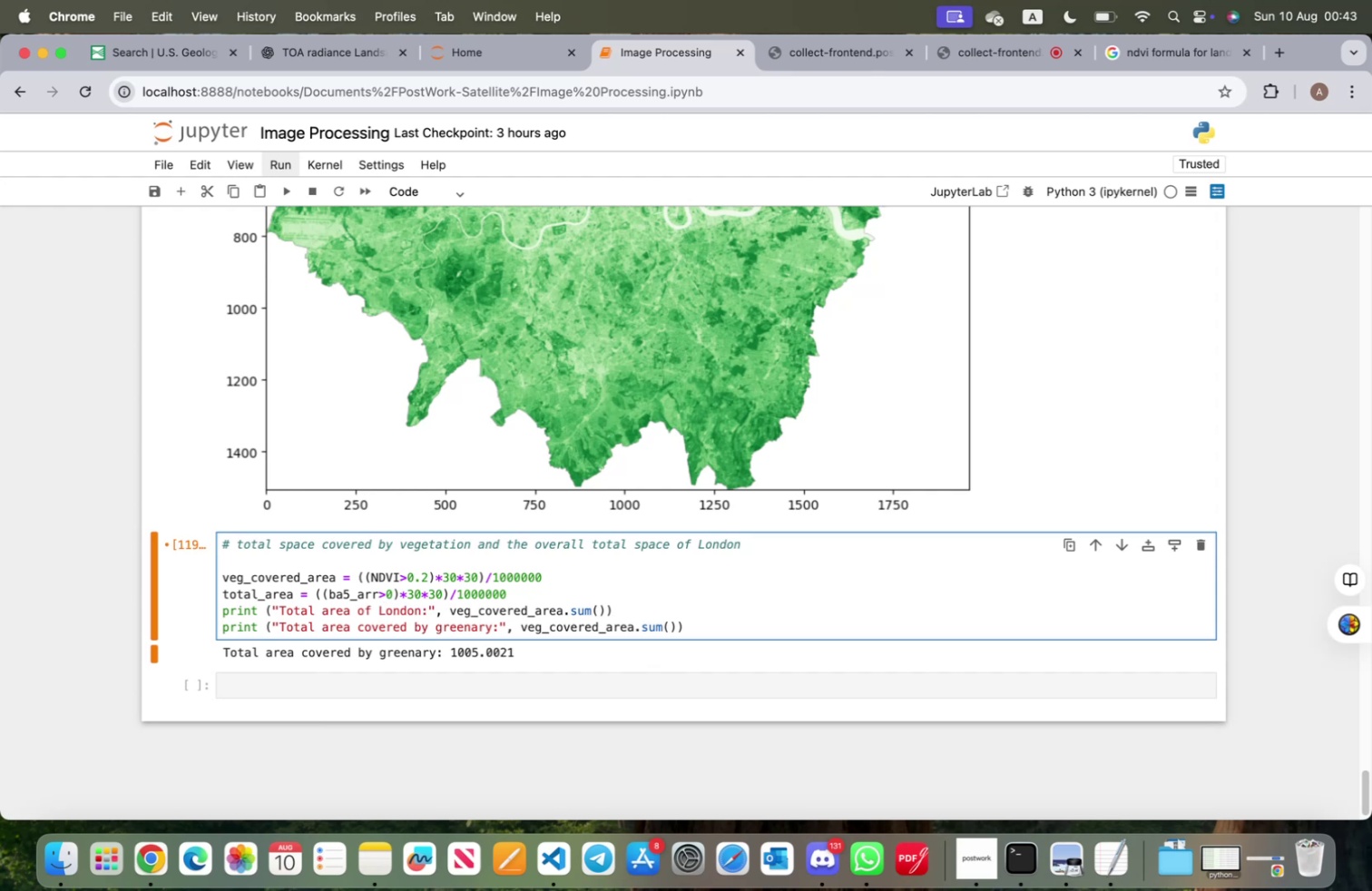 
hold_key(key=Backspace, duration=0.83)
 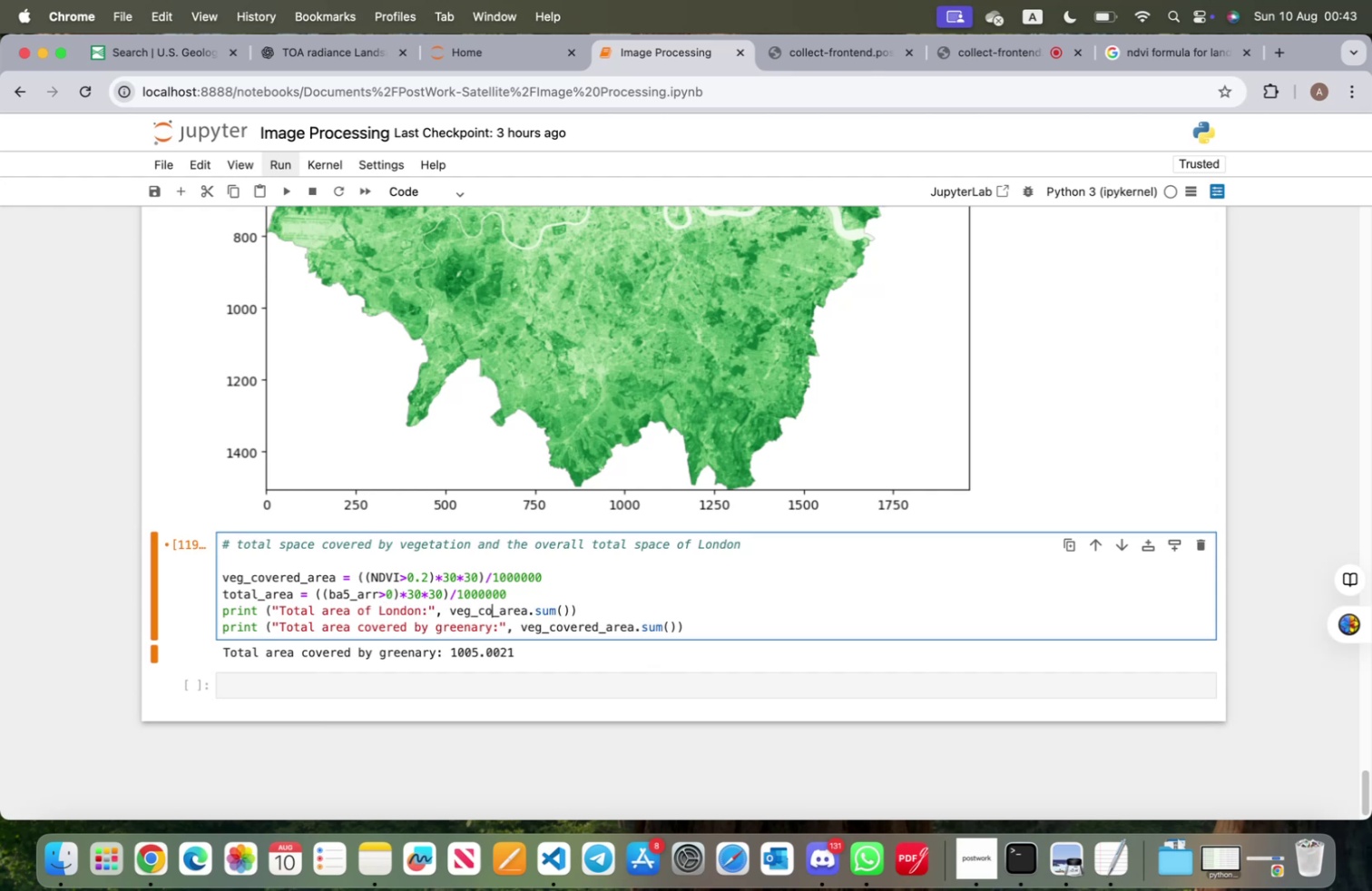 
key(Backspace)
key(Backspace)
key(Backspace)
key(Backspace)
key(Backspace)
type(t)
key(Backspace)
key(Backspace)
type(total)
 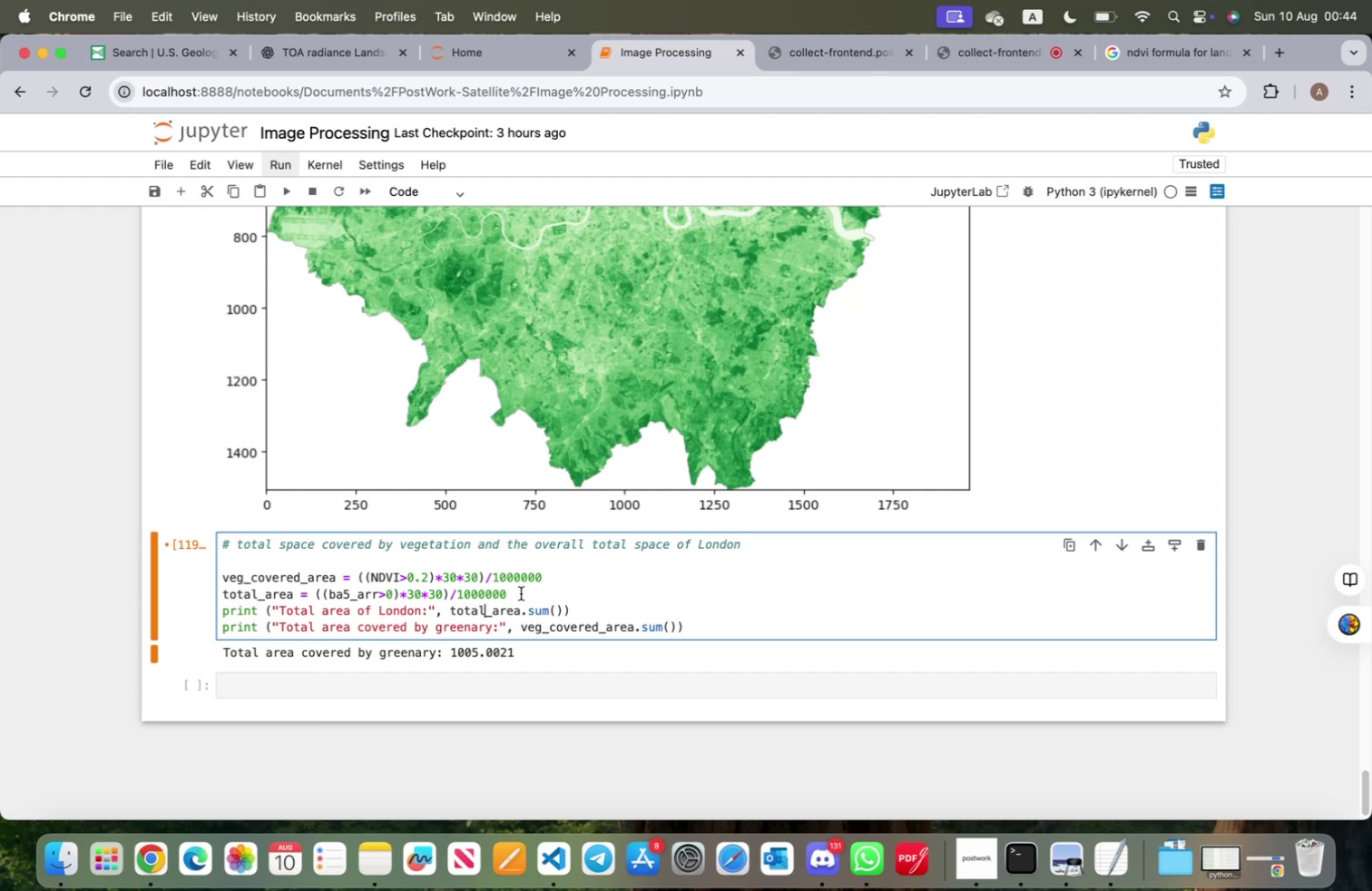 
wait(6.63)
 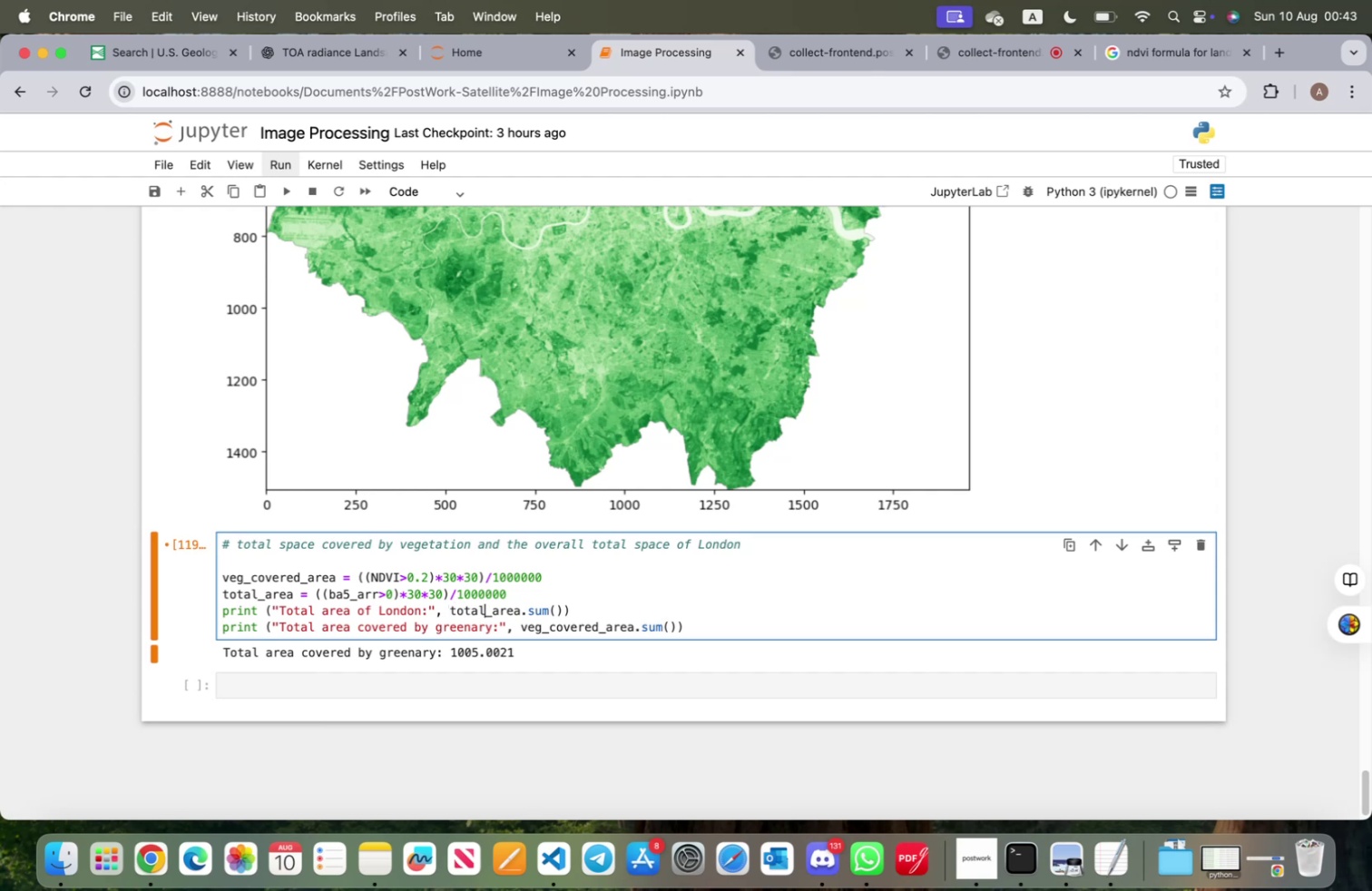 
left_click([551, 574])
 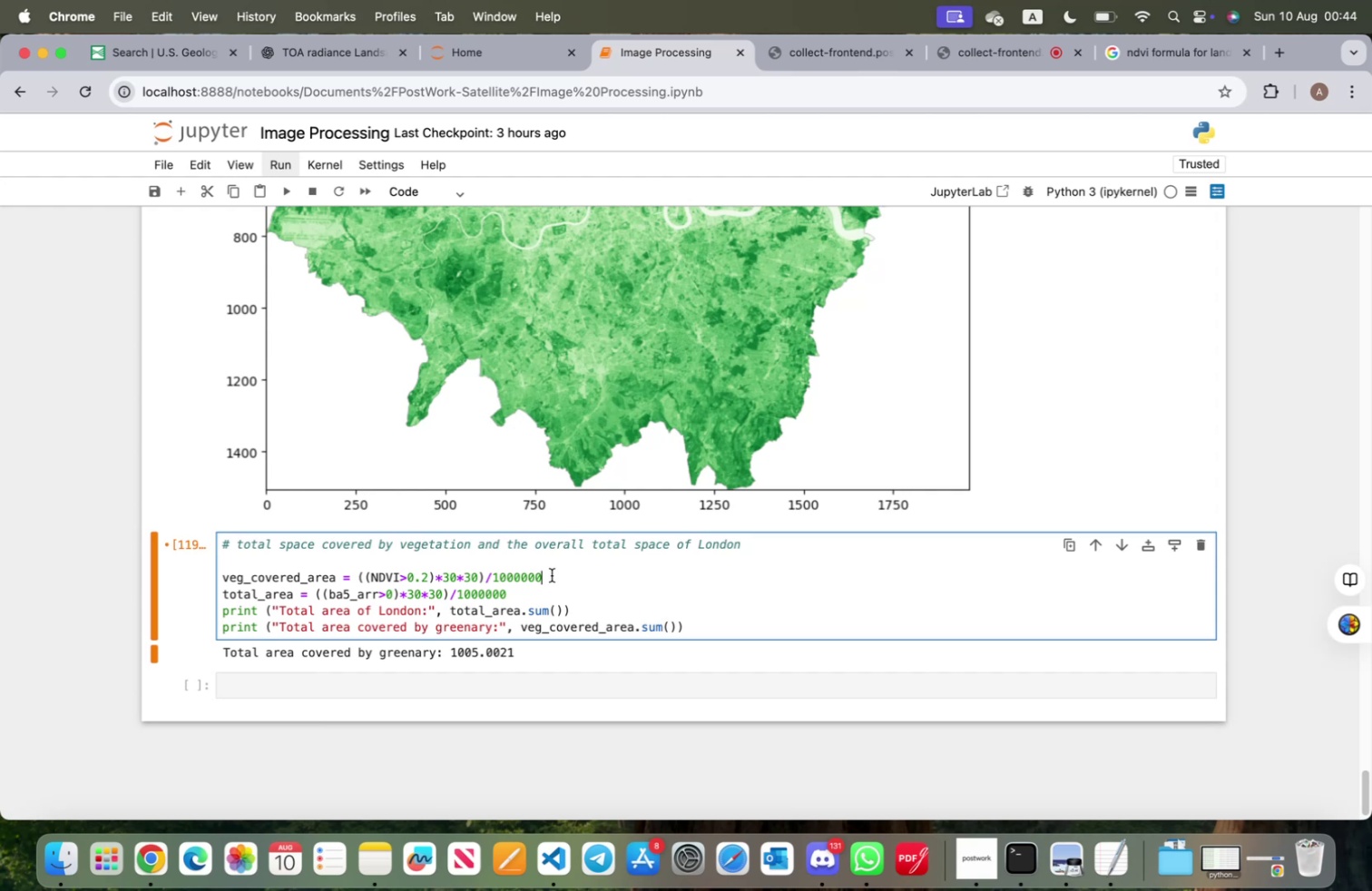 
key(Shift+0)
 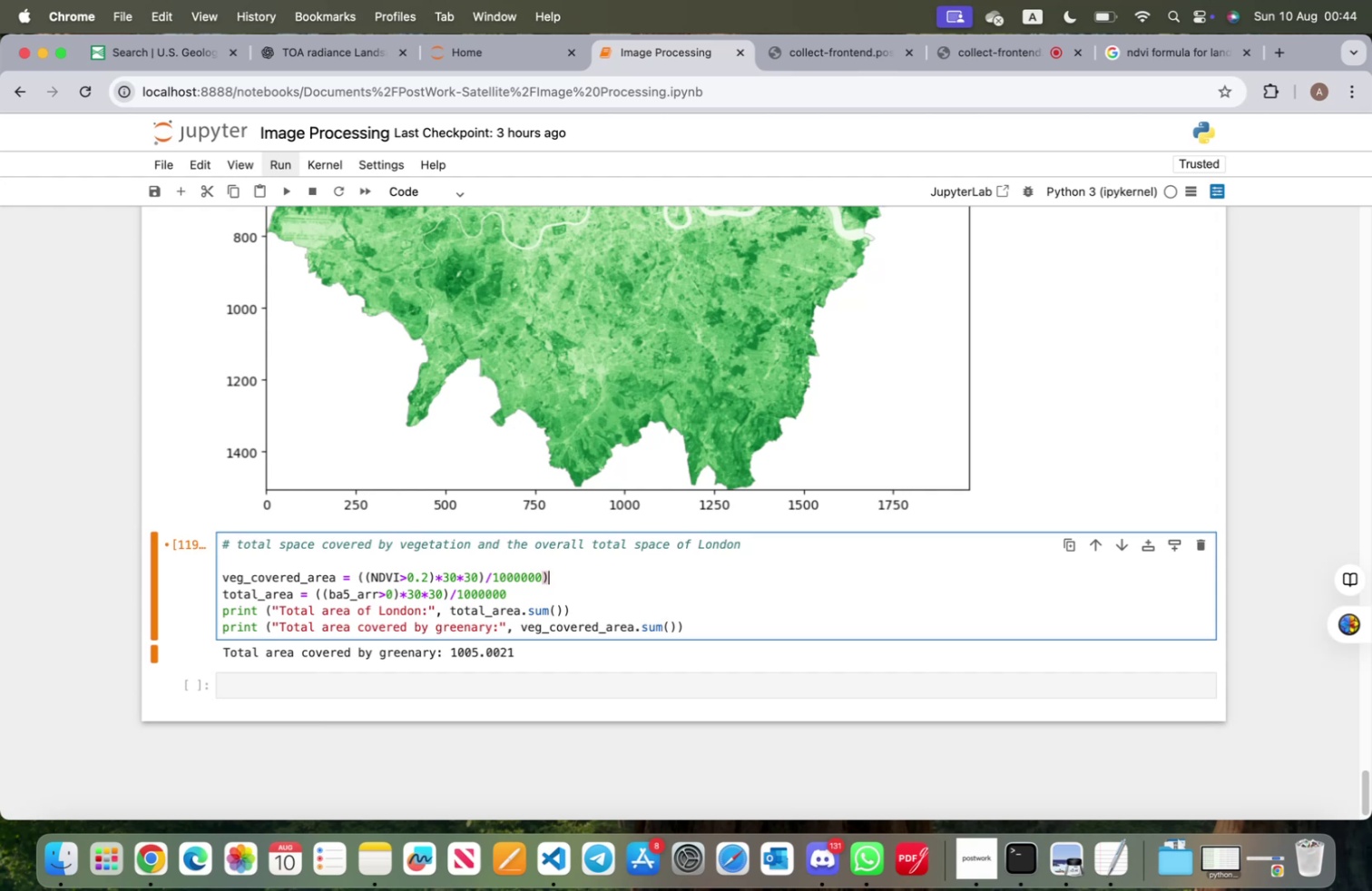 
hold_key(key=ArrowLeft, duration=1.51)
 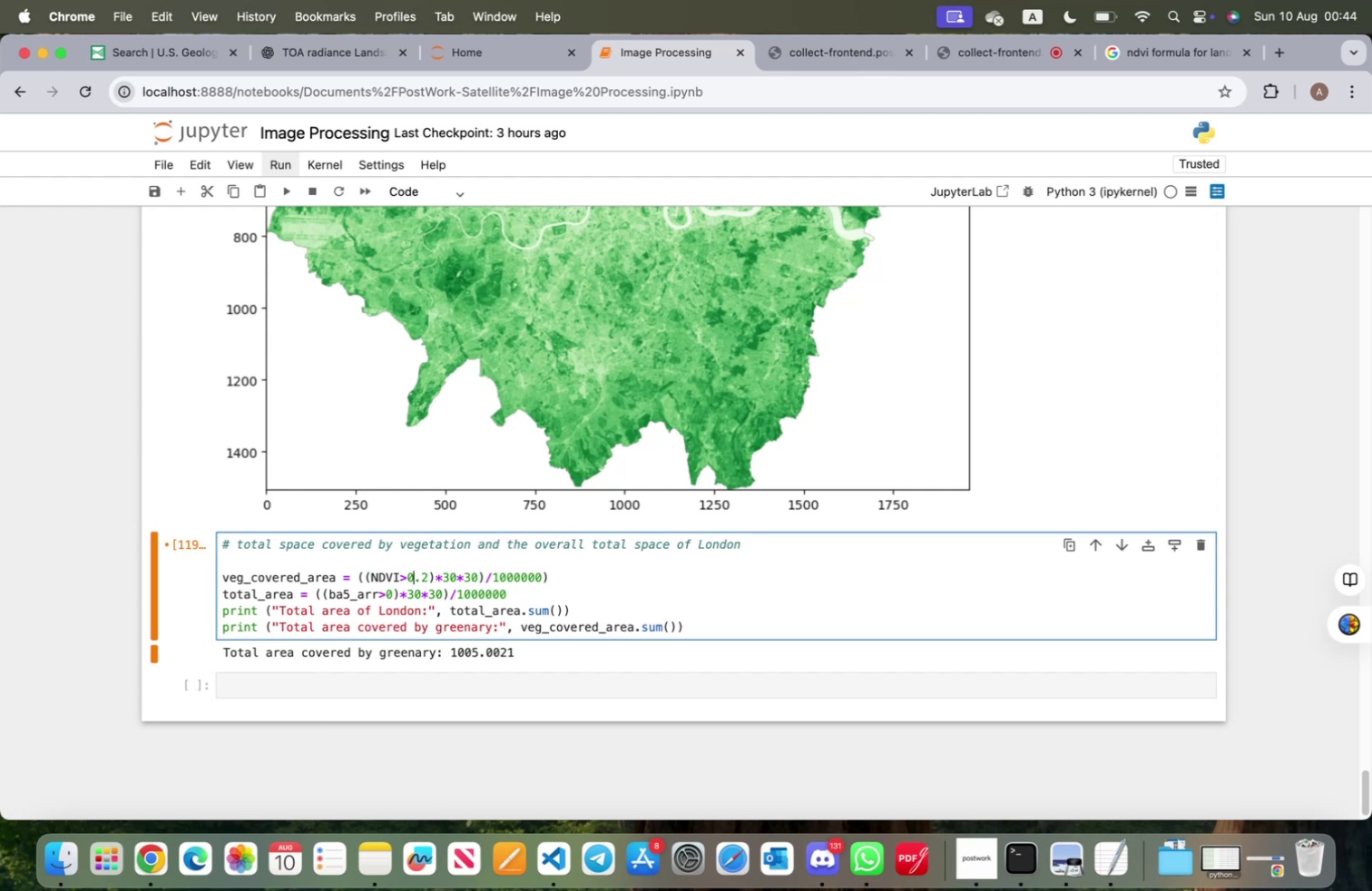 
hold_key(key=ArrowLeft, duration=1.06)
 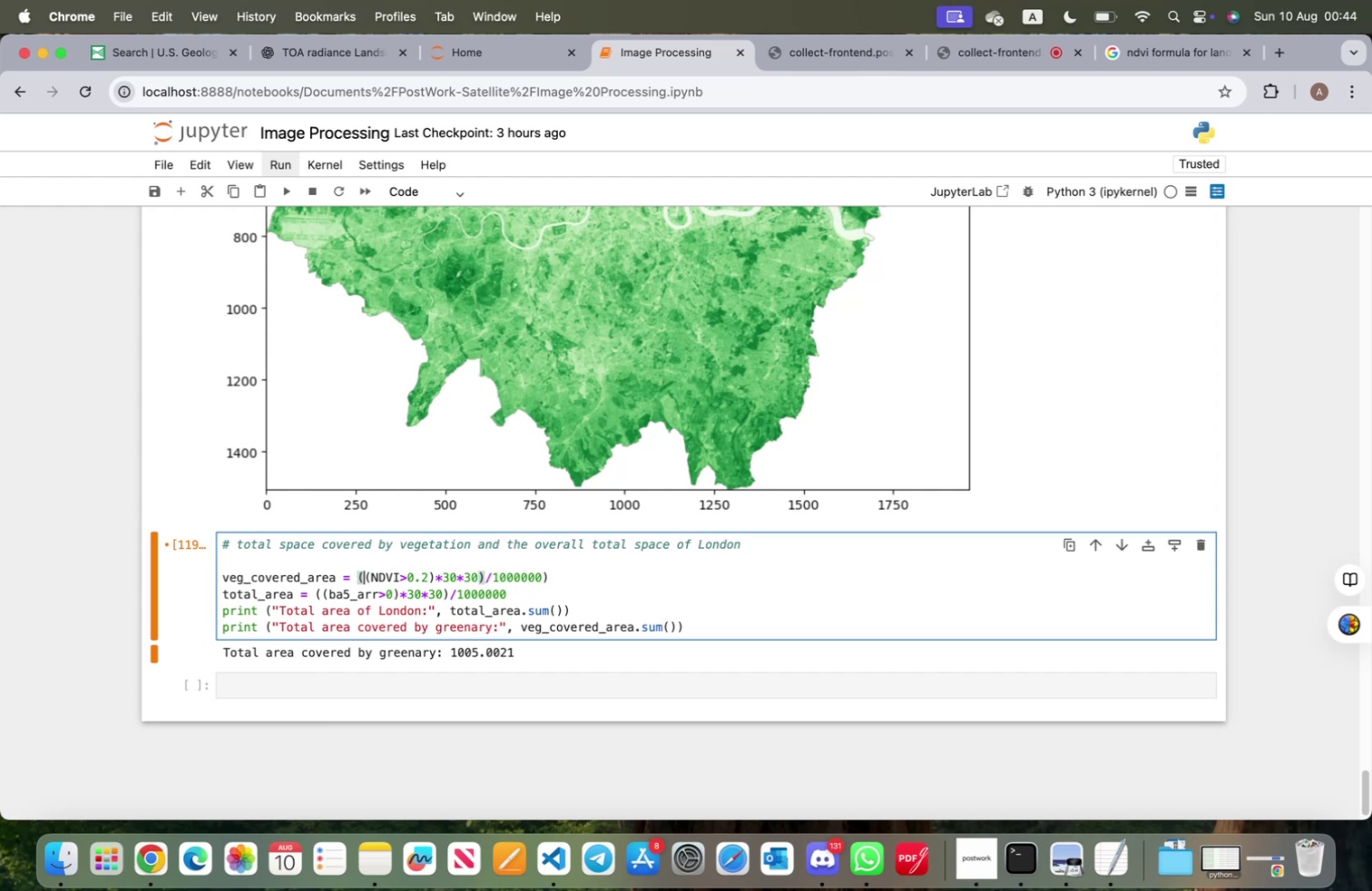 
key(ArrowLeft)
 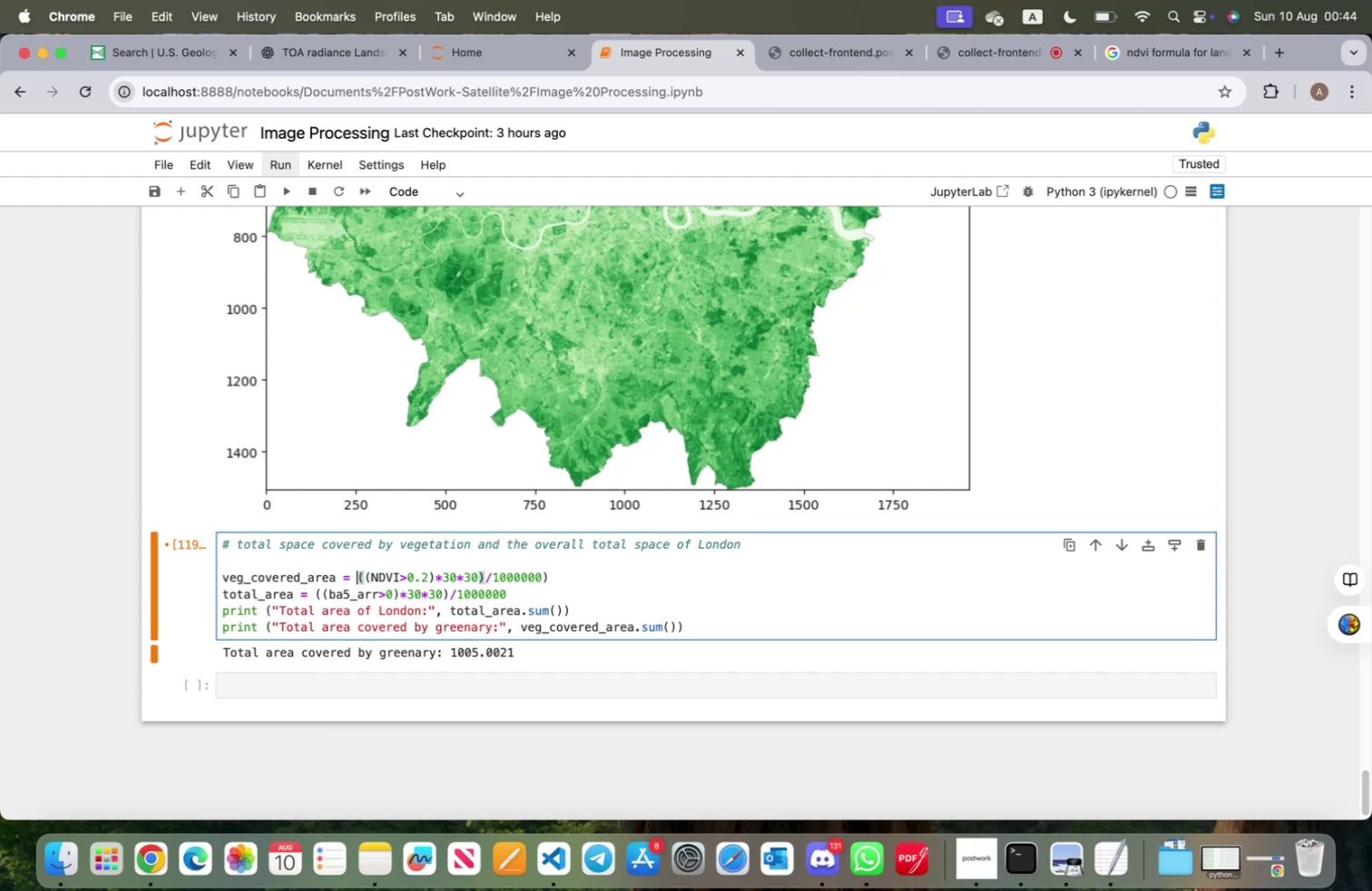 
key(Shift+9)
 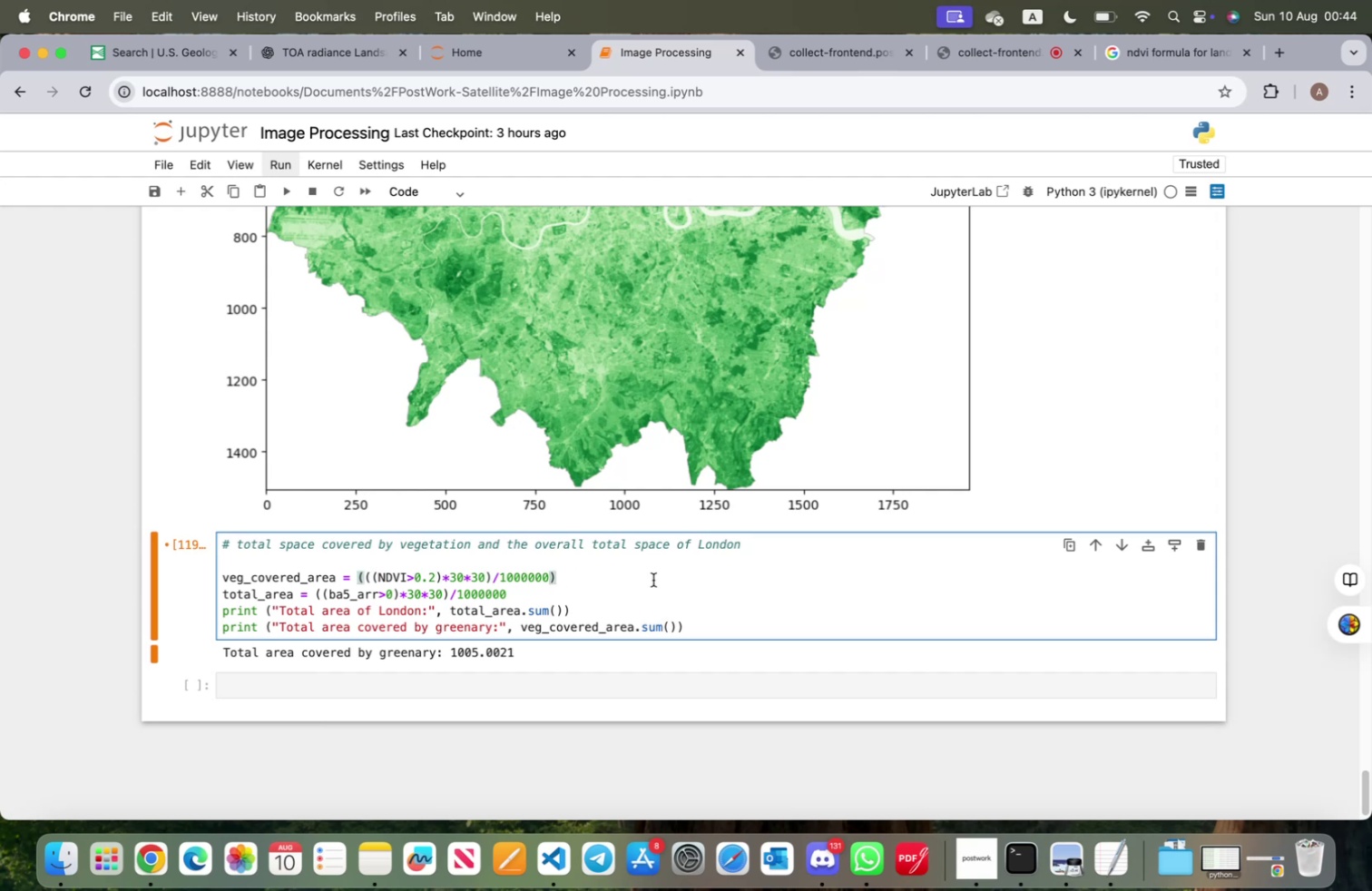 
left_click([606, 577])
 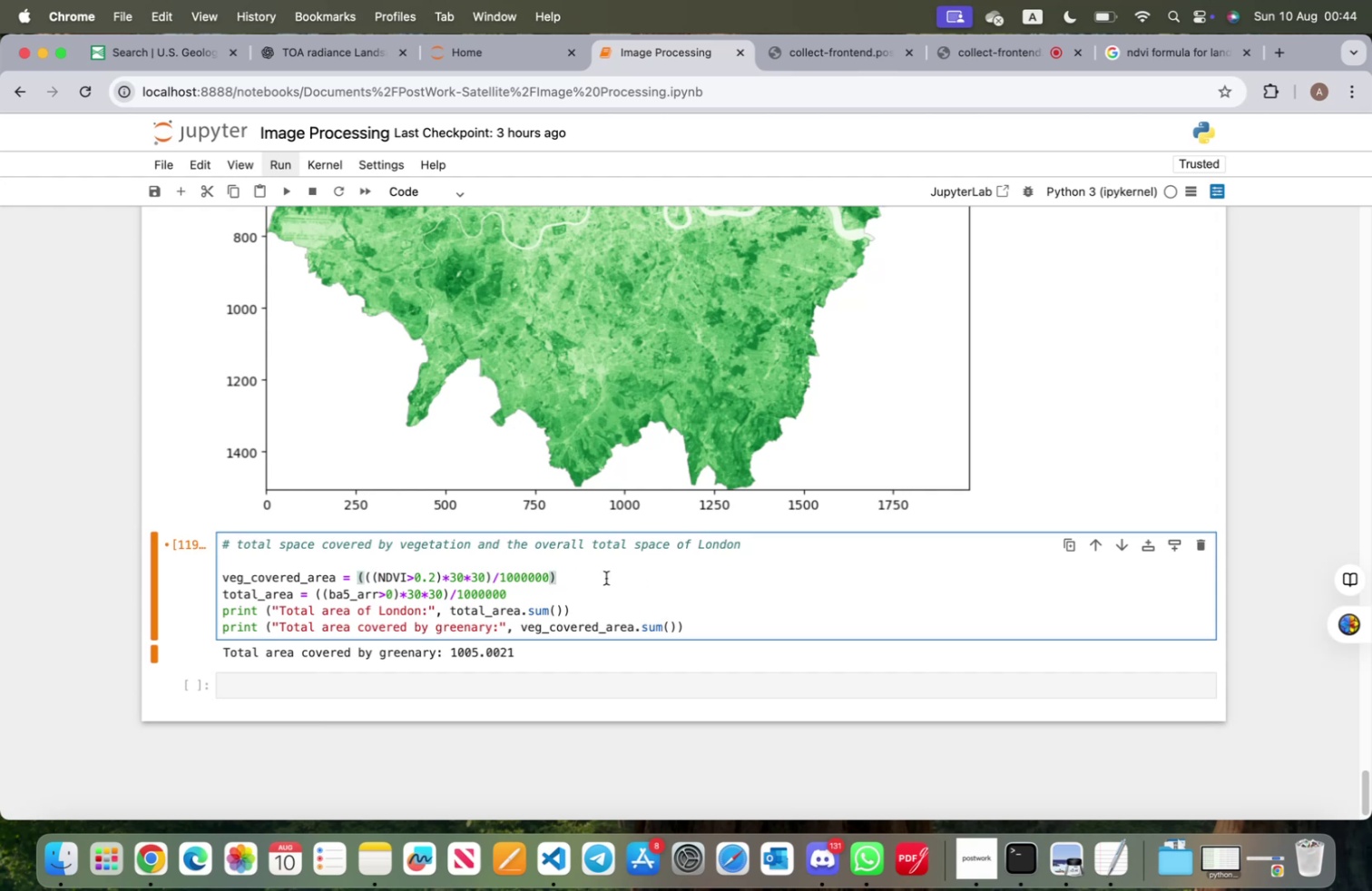 
type(.sum)
 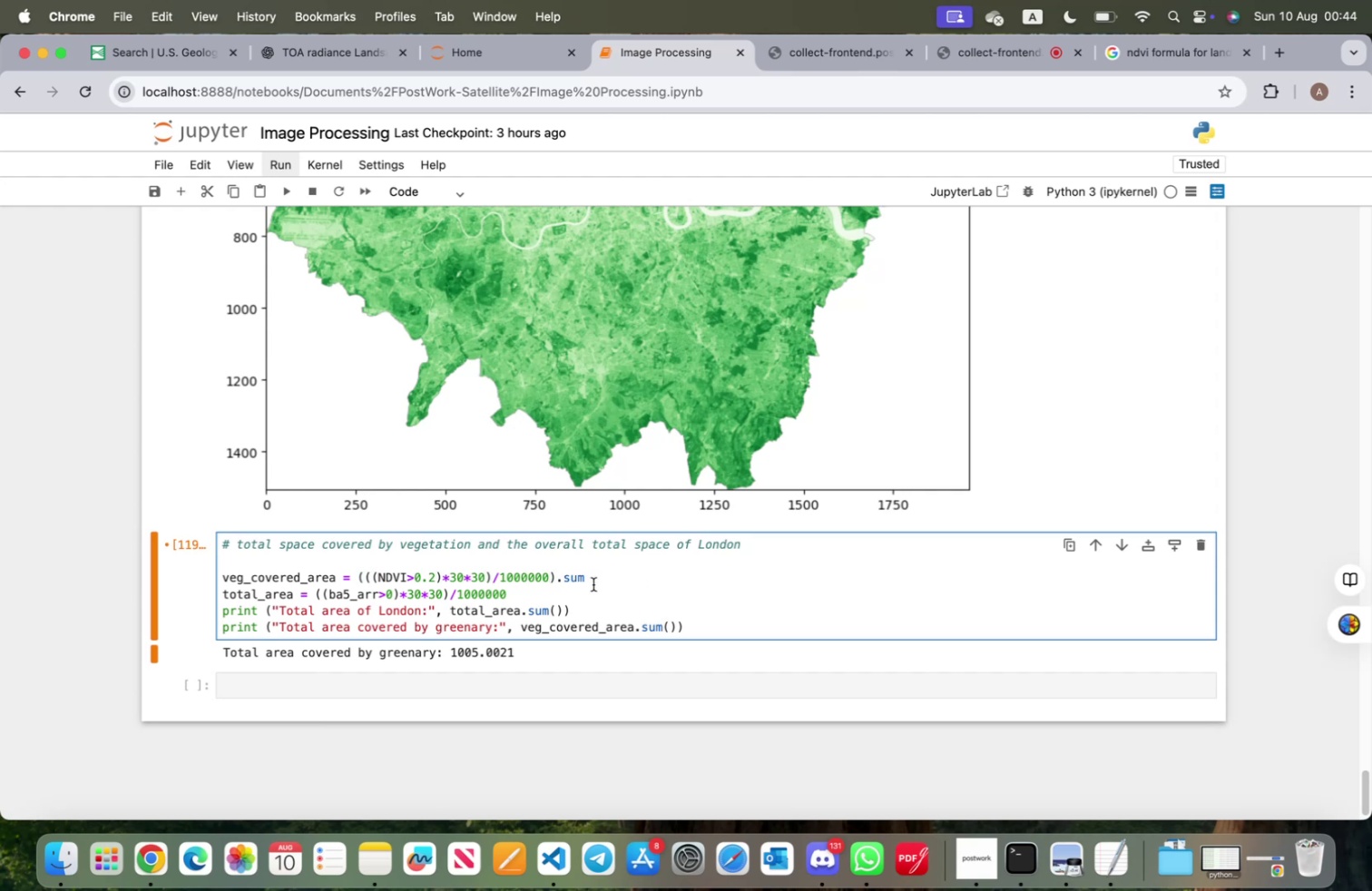 
left_click([554, 591])
 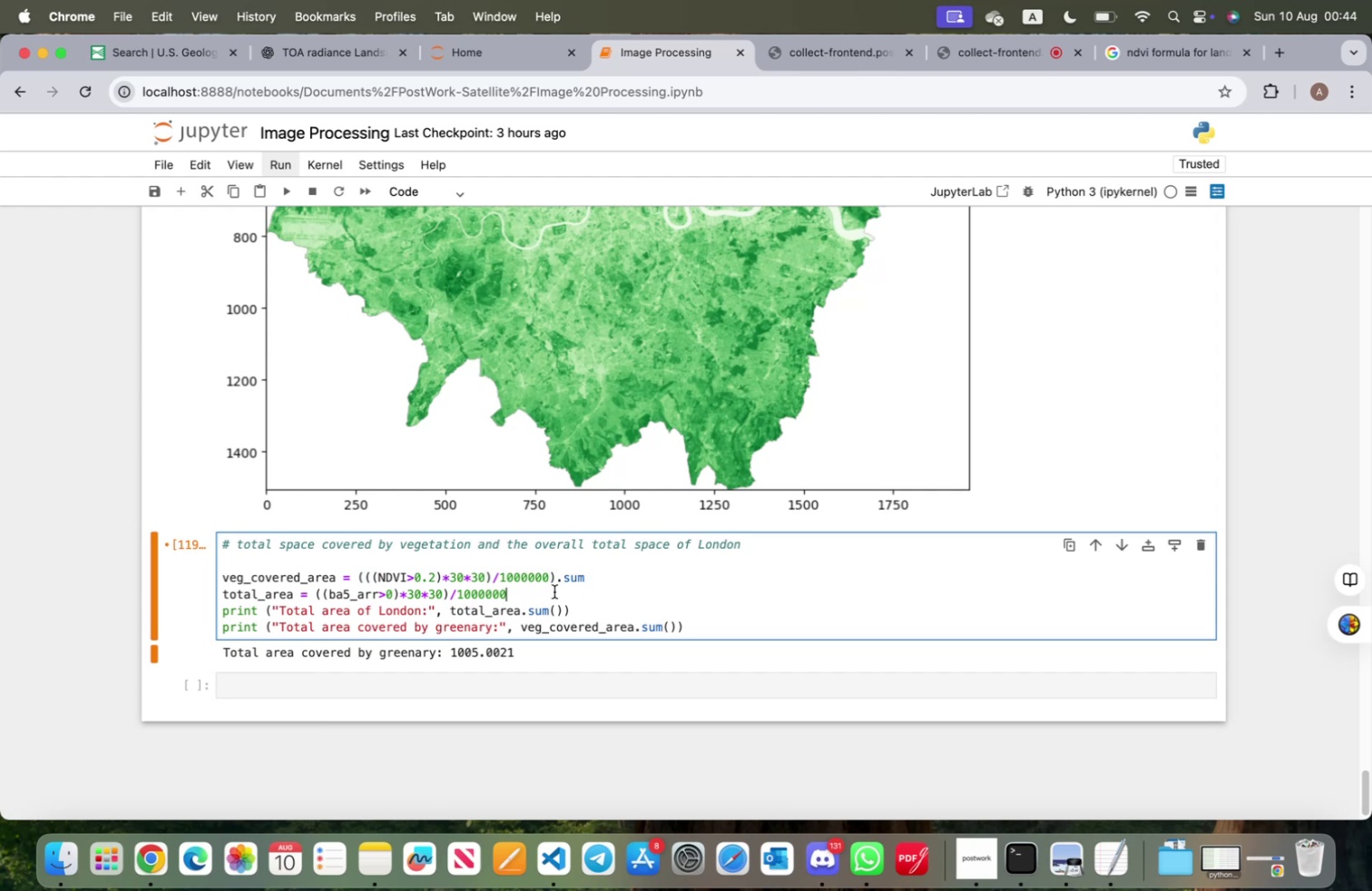 
type().sum)
 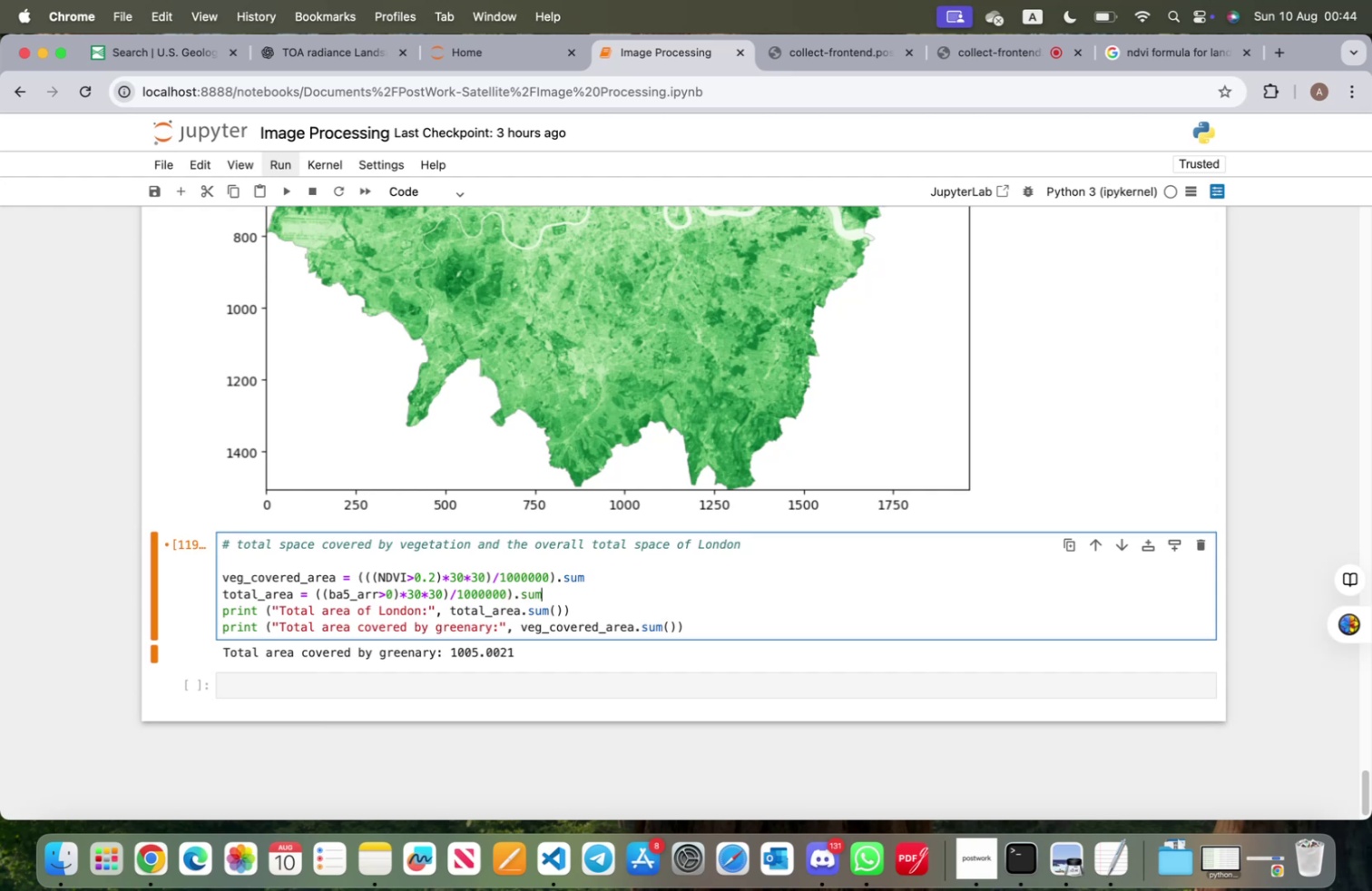 
hold_key(key=ArrowLeft, duration=1.51)
 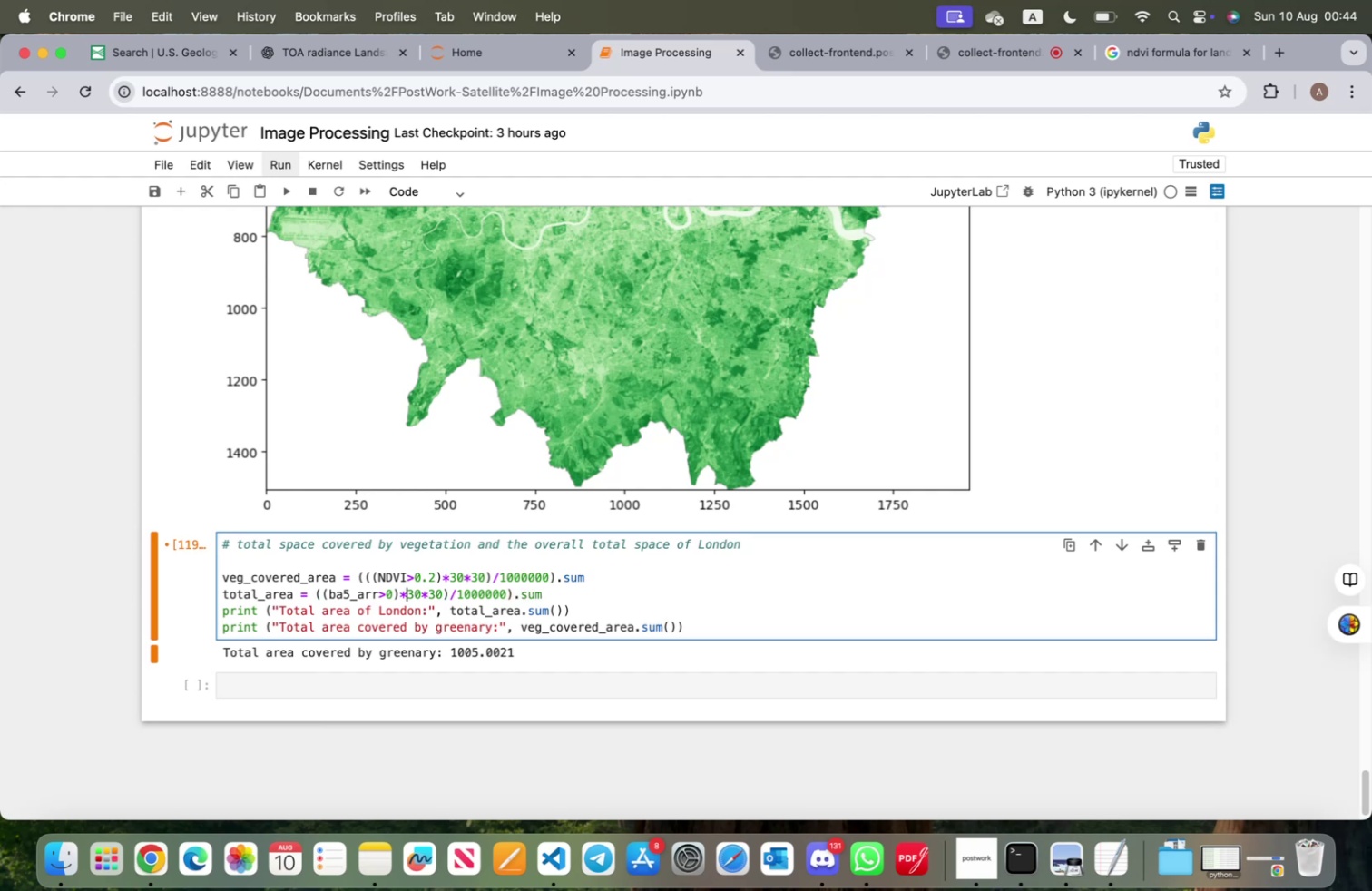 
hold_key(key=ArrowLeft, duration=1.49)
 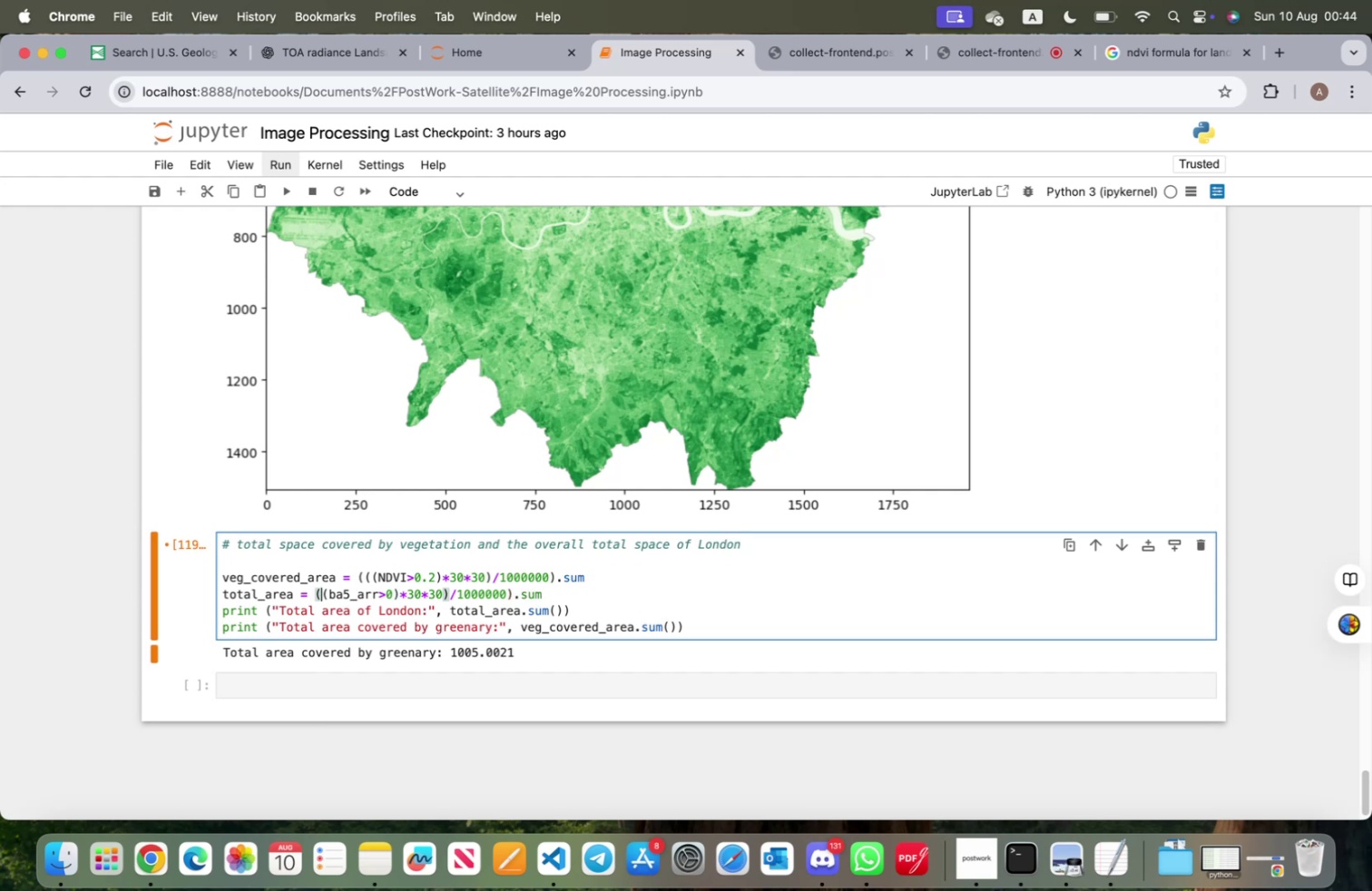 
key(ArrowLeft)
 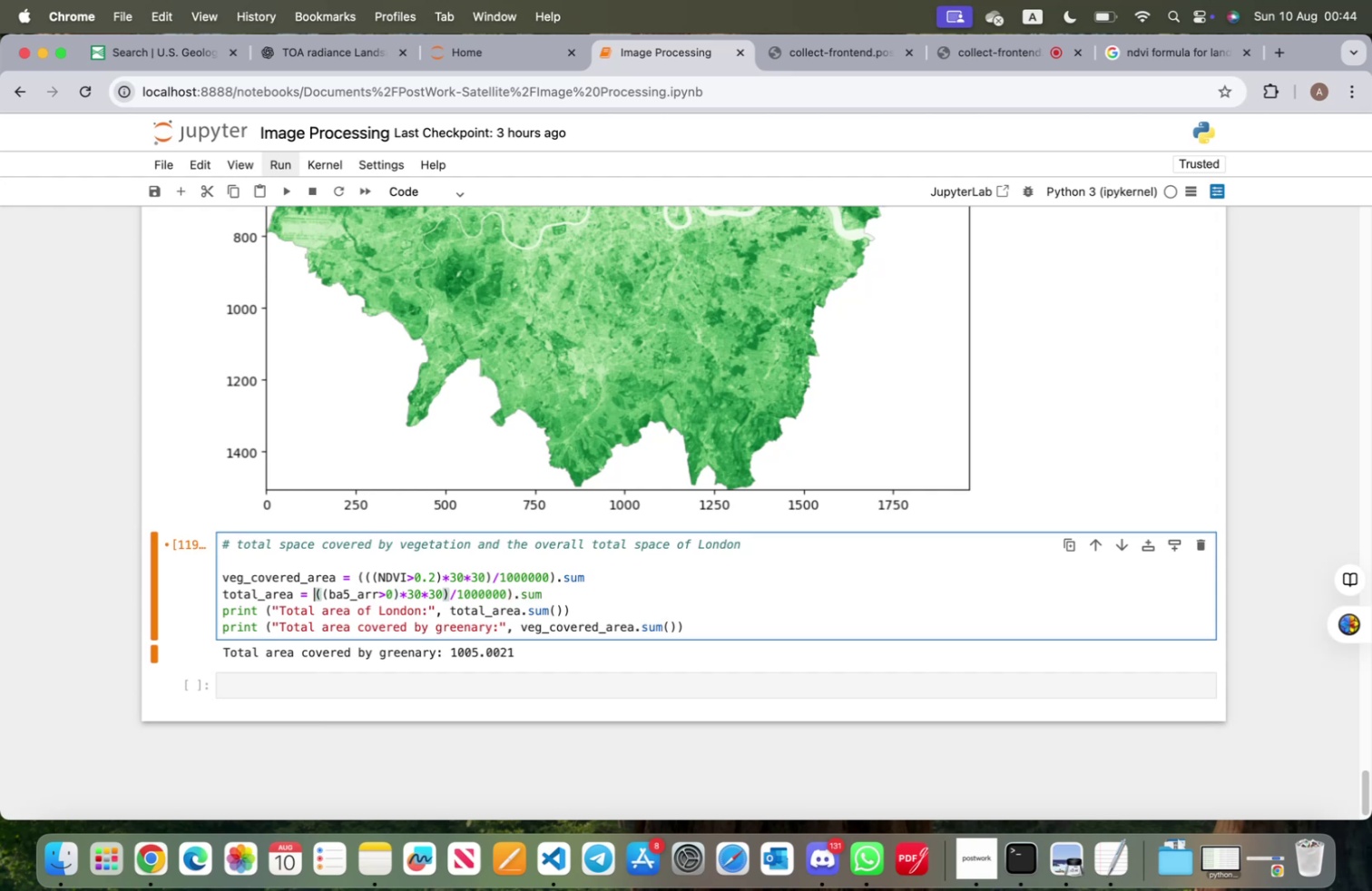 
key(Shift+9)
 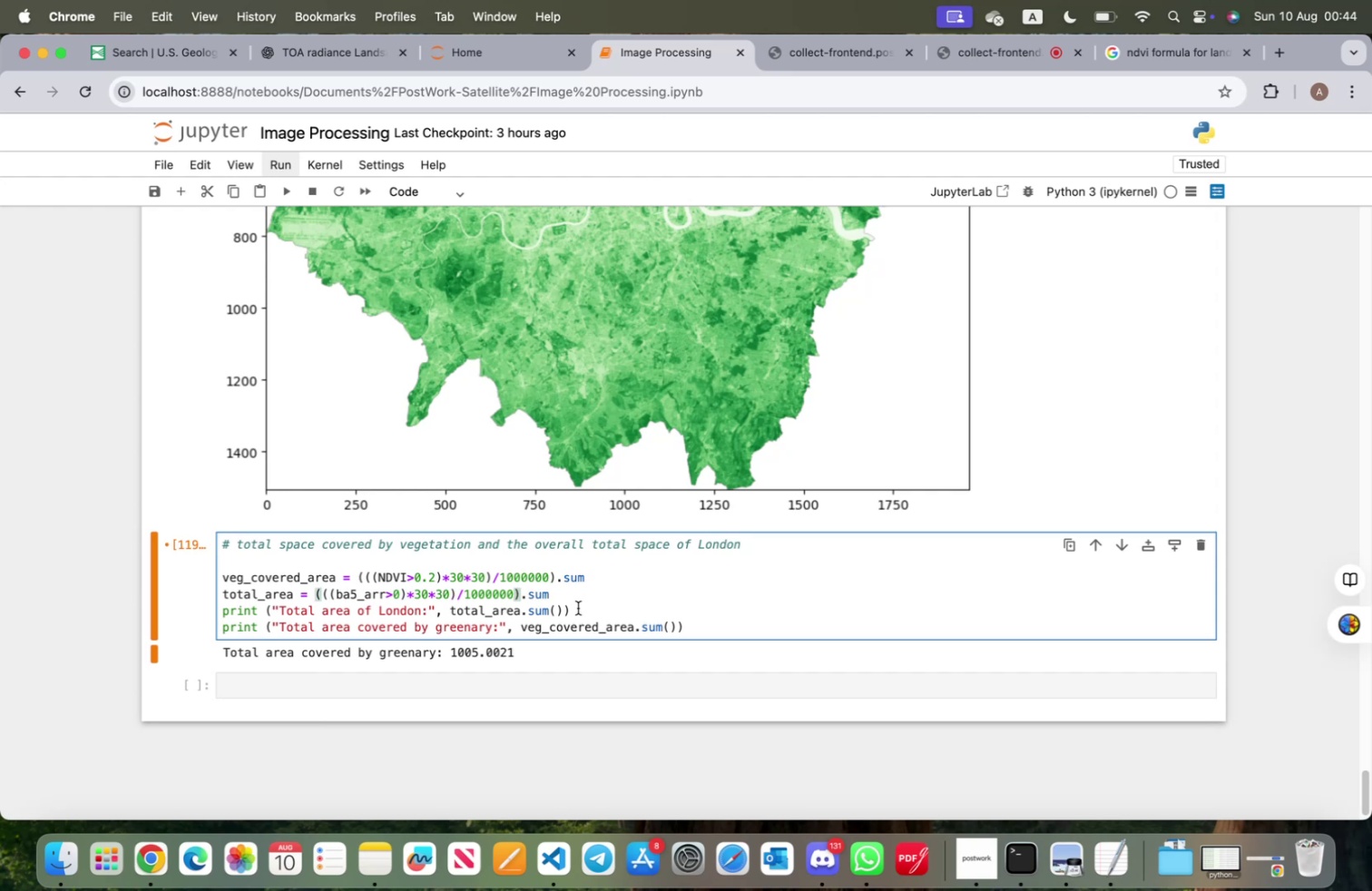 
left_click([563, 612])
 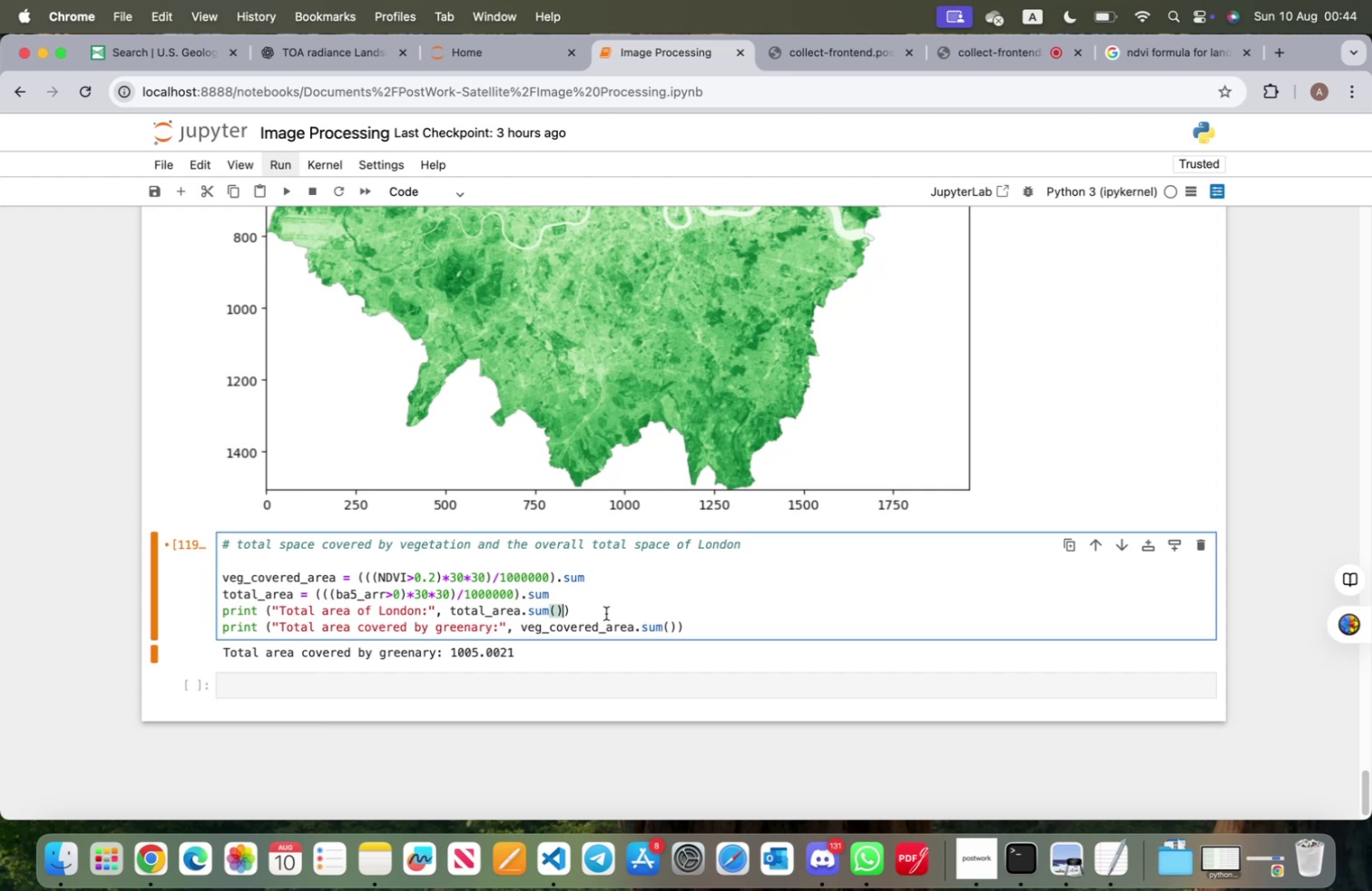 
key(Backspace)
 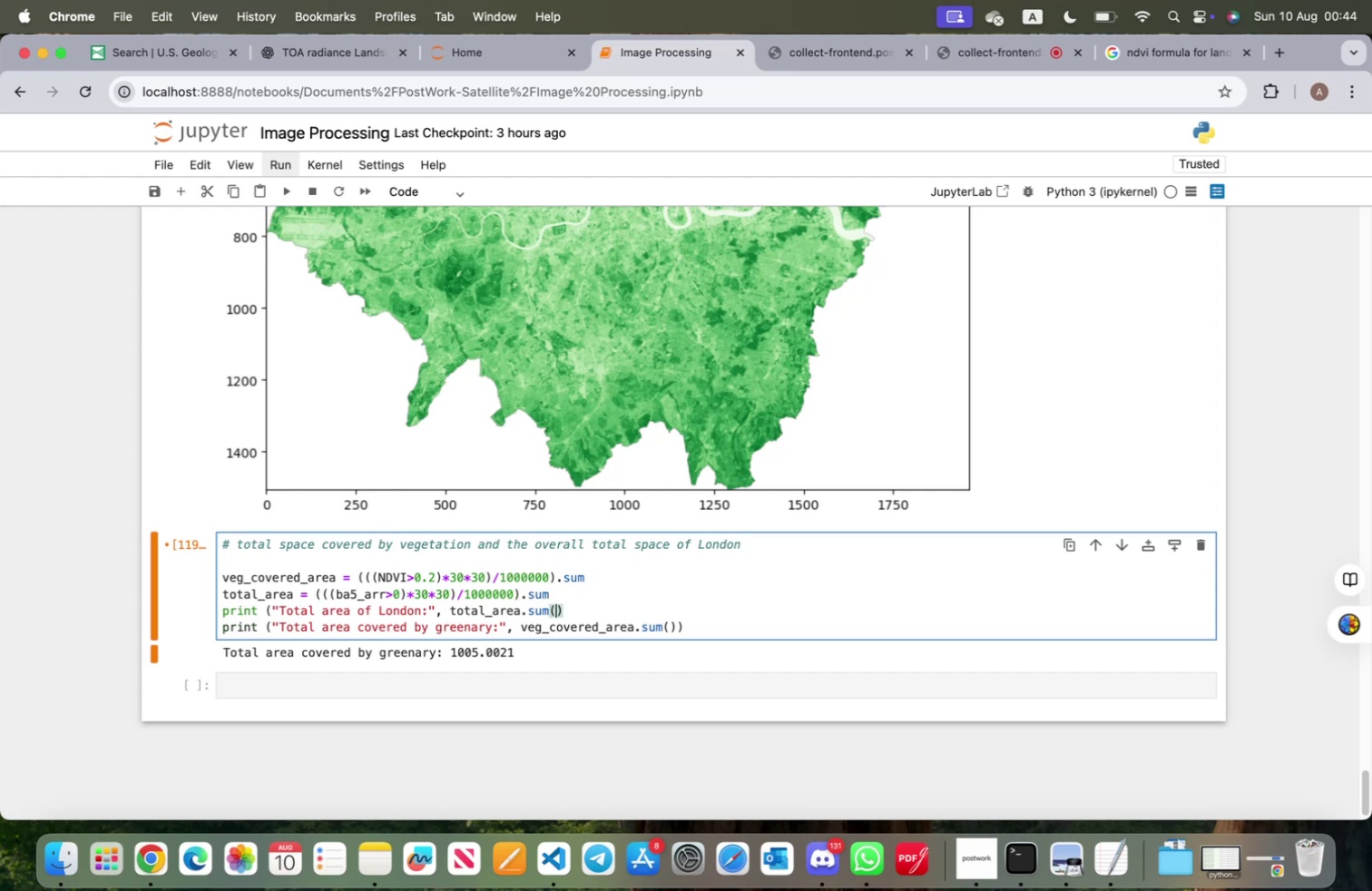 
key(Backspace)
 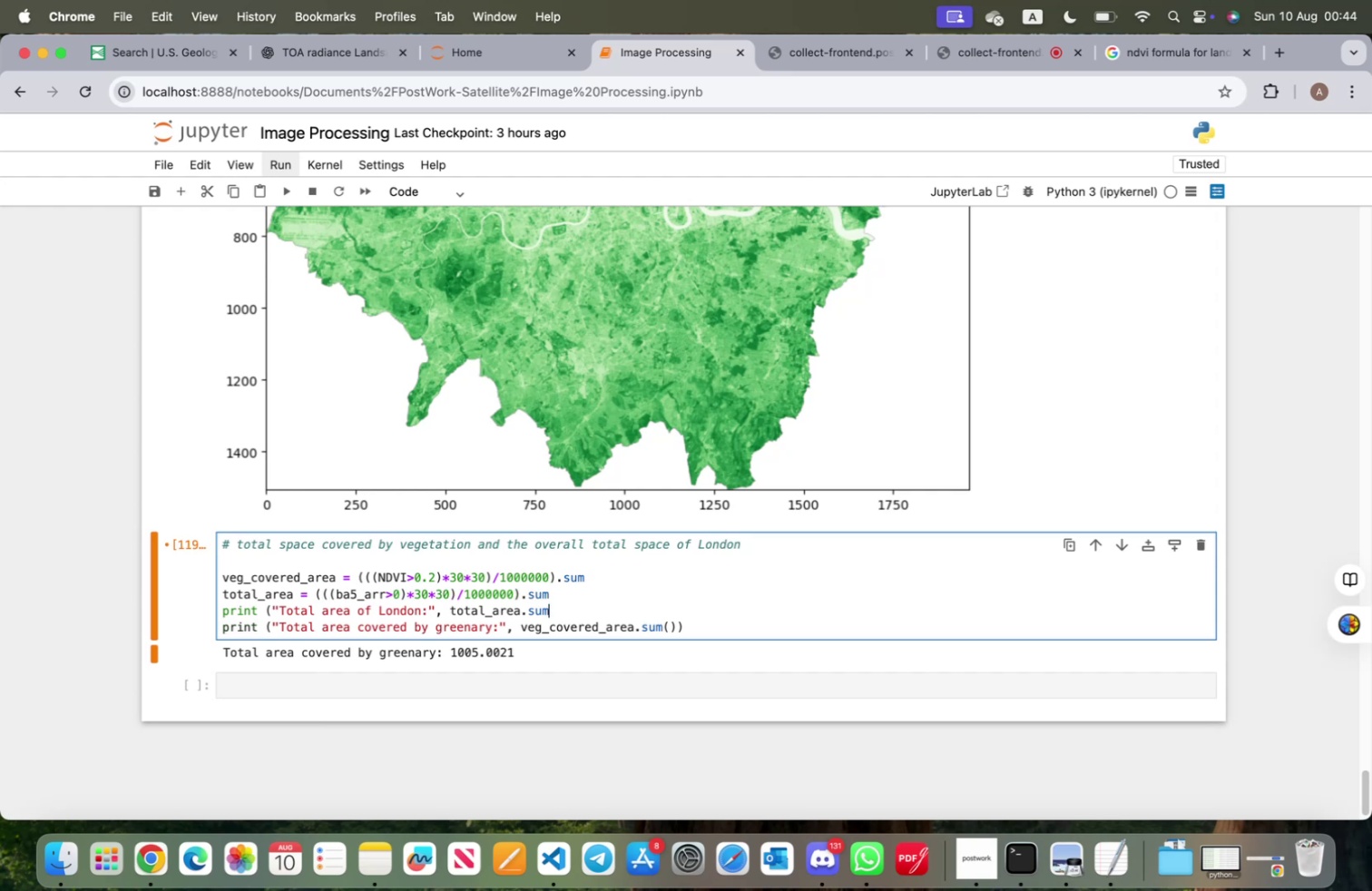 
key(Backspace)
 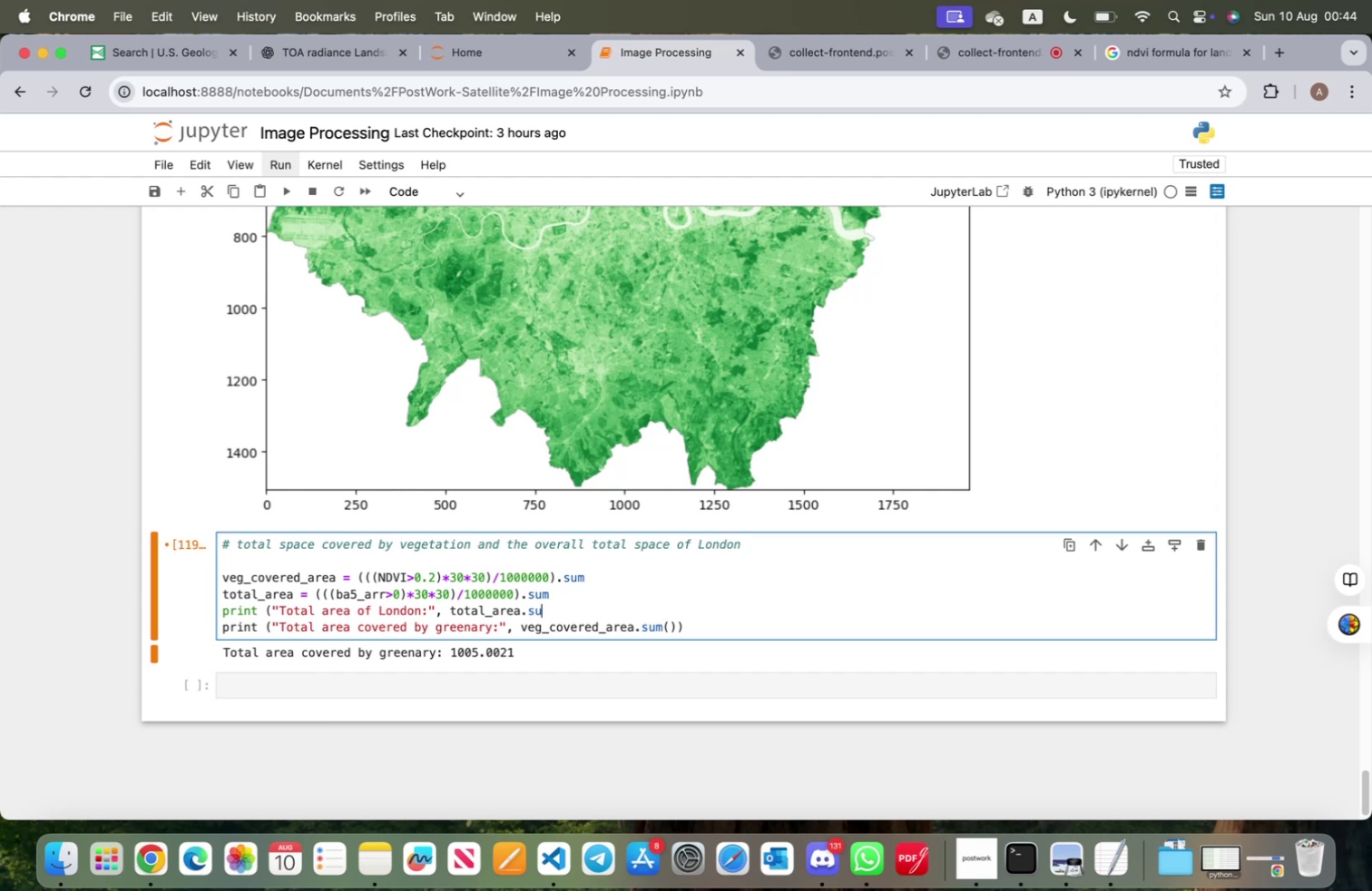 
key(Backspace)
 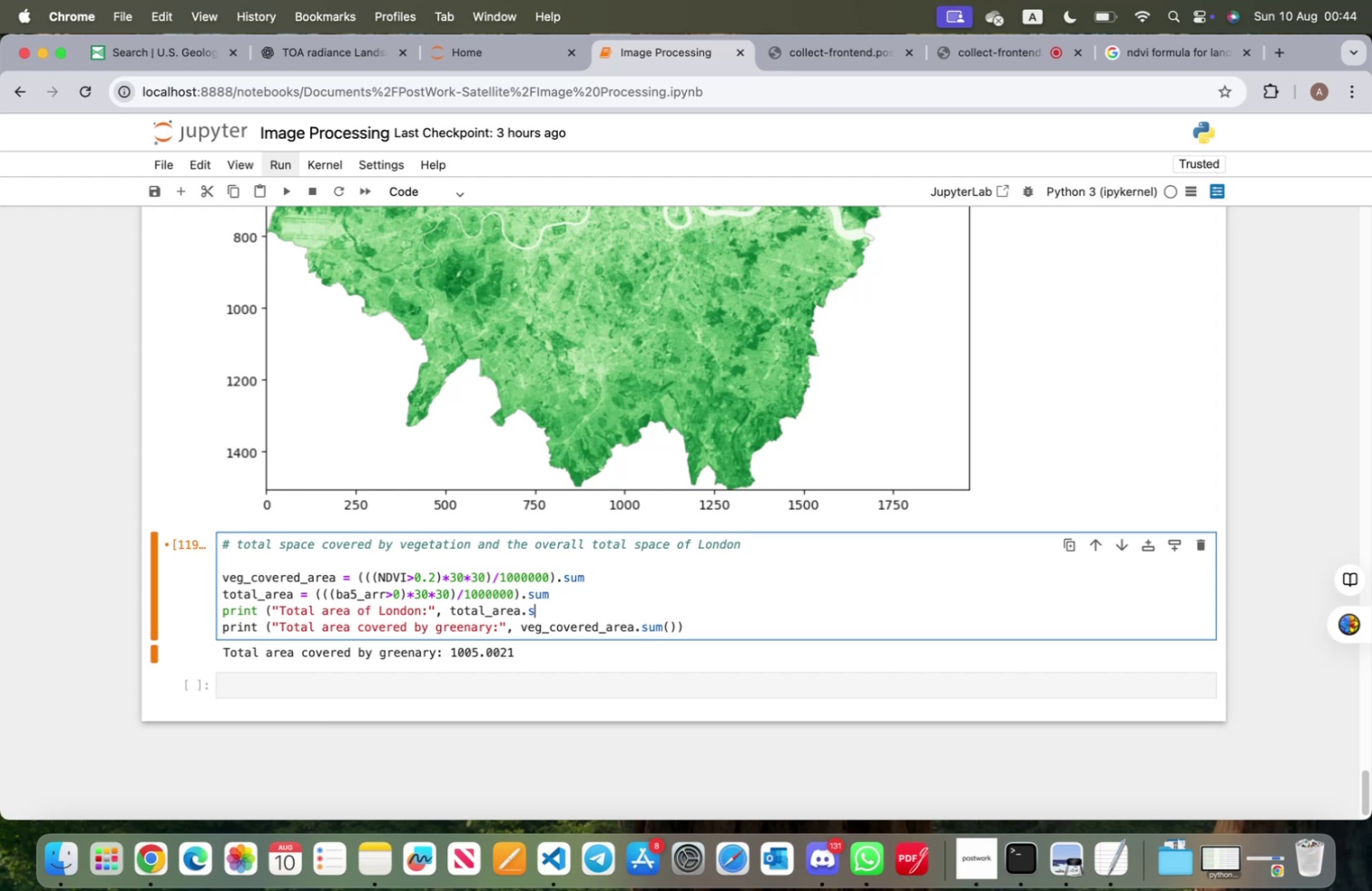 
key(Backspace)
 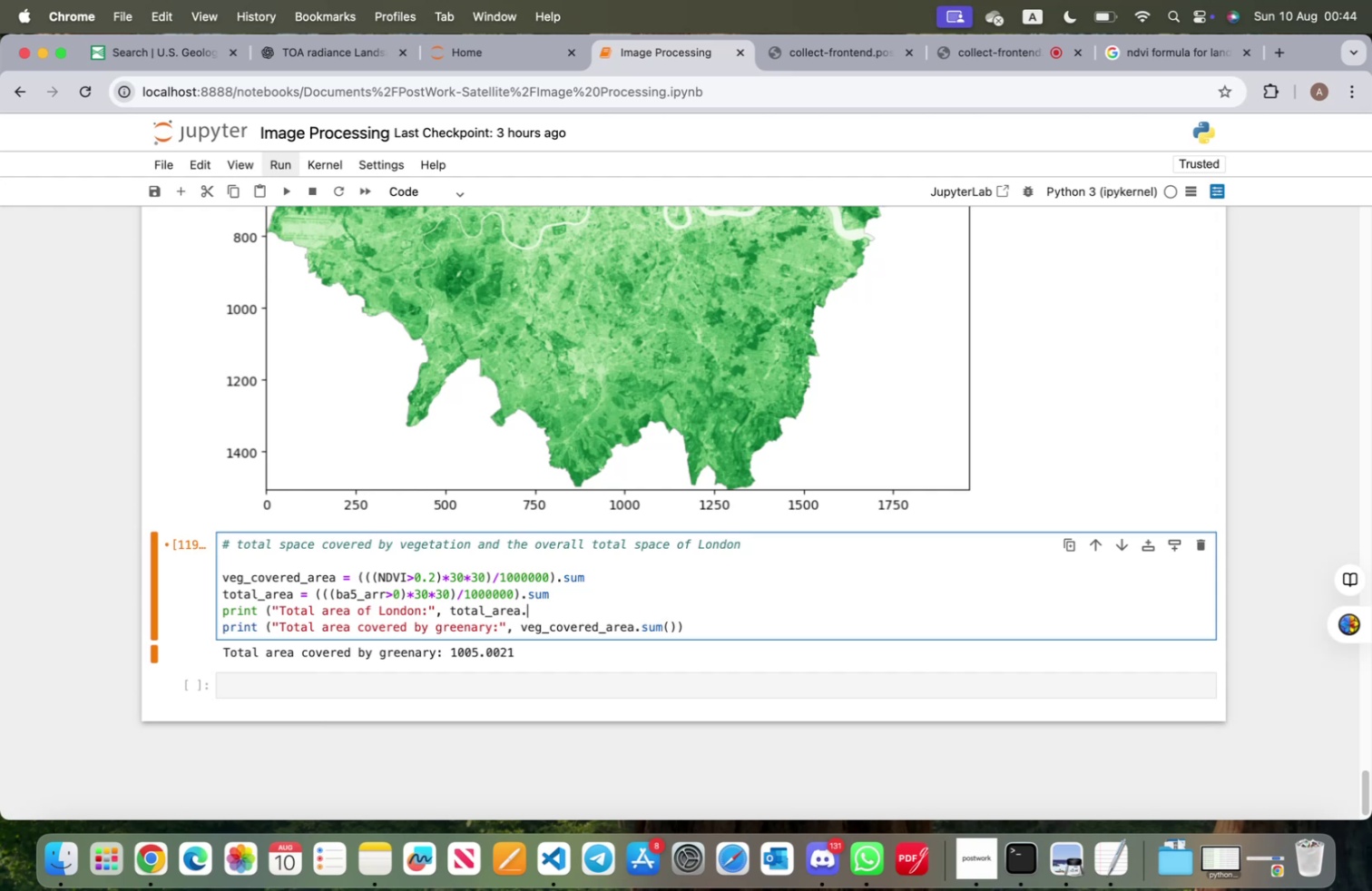 
key(Backspace)
 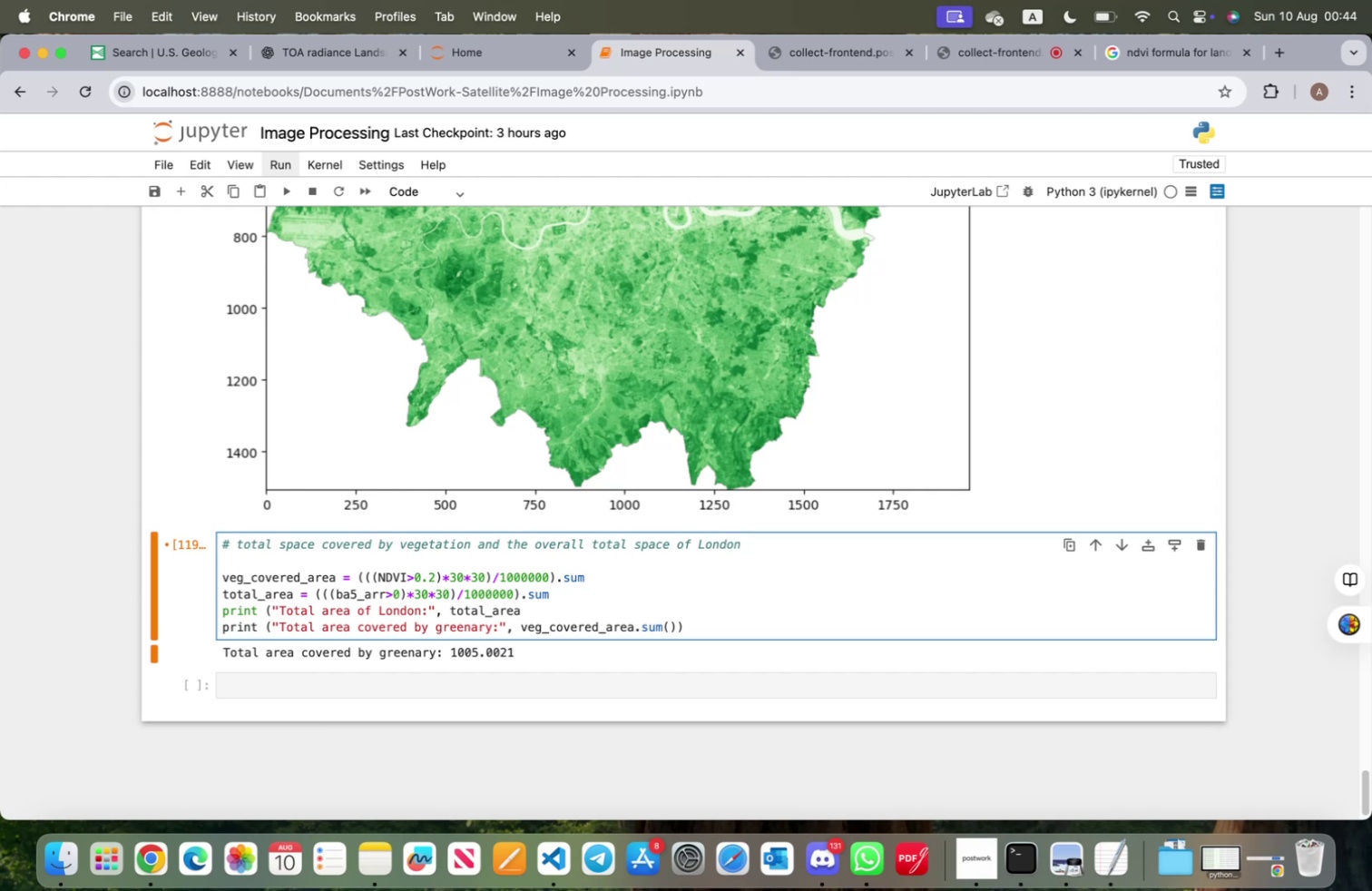 
key(Shift+0)
 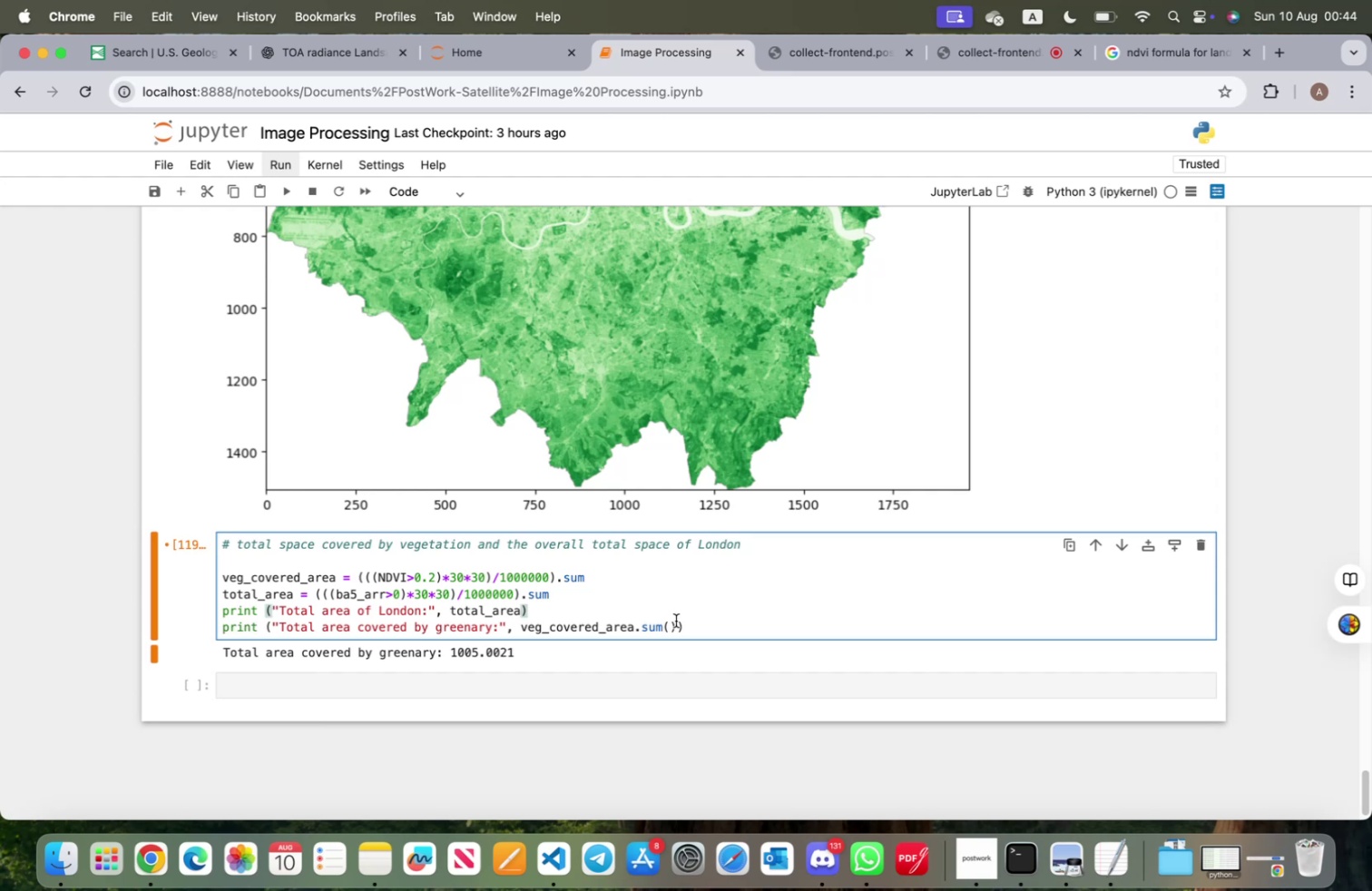 
left_click([677, 623])
 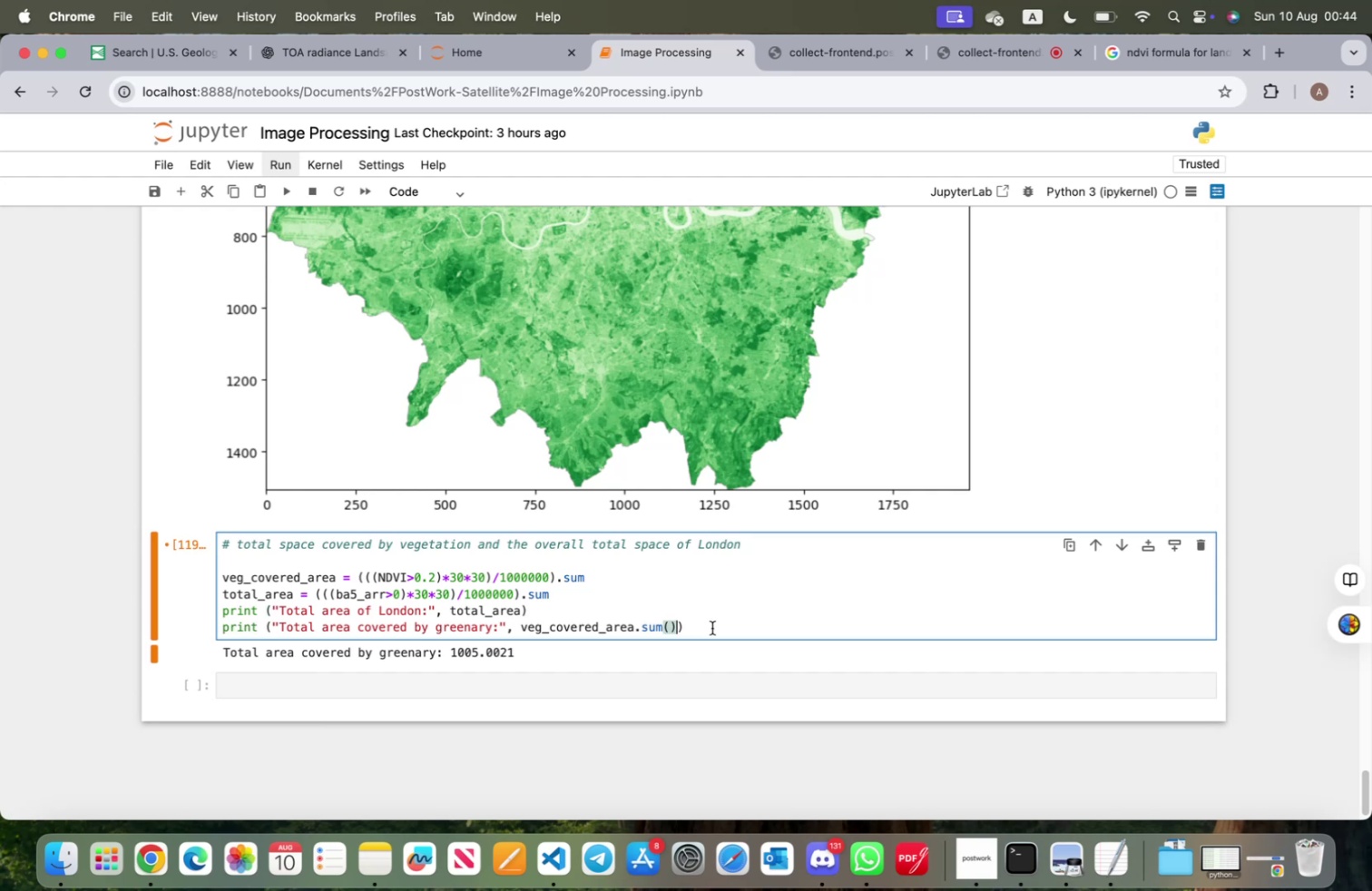 
hold_key(key=Backspace, duration=0.74)
 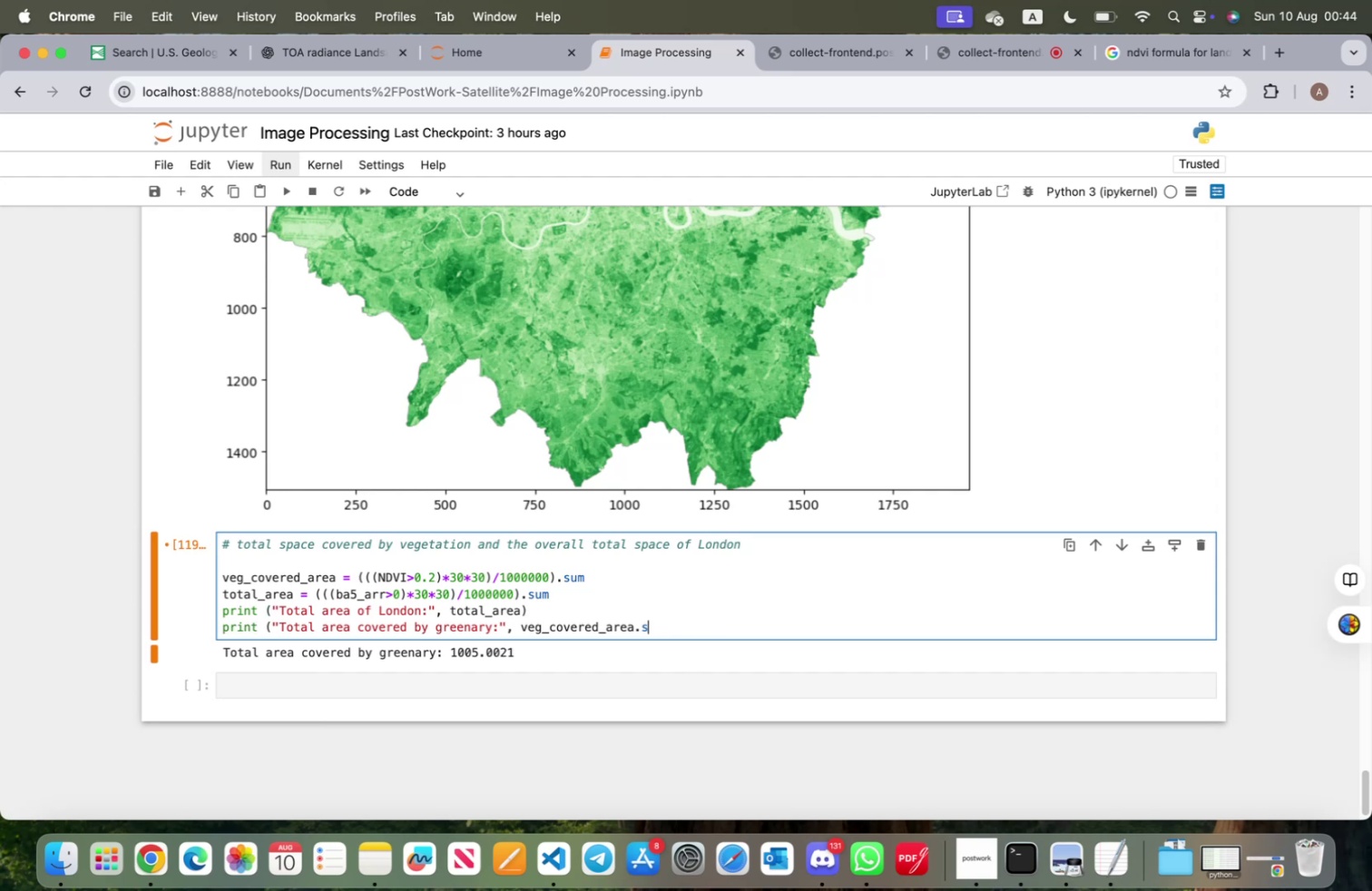 
key(Backspace)
 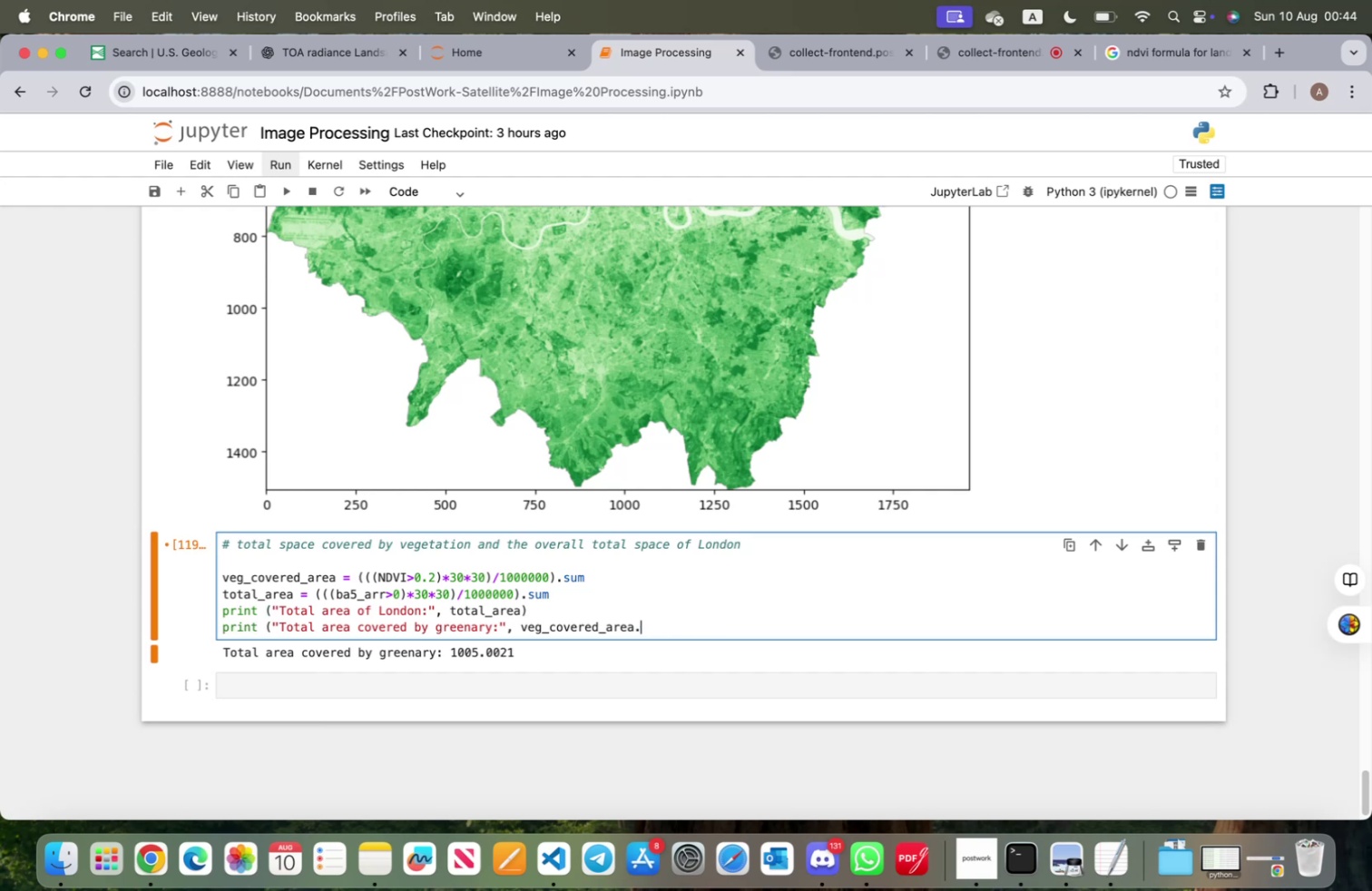 
key(Backspace)
 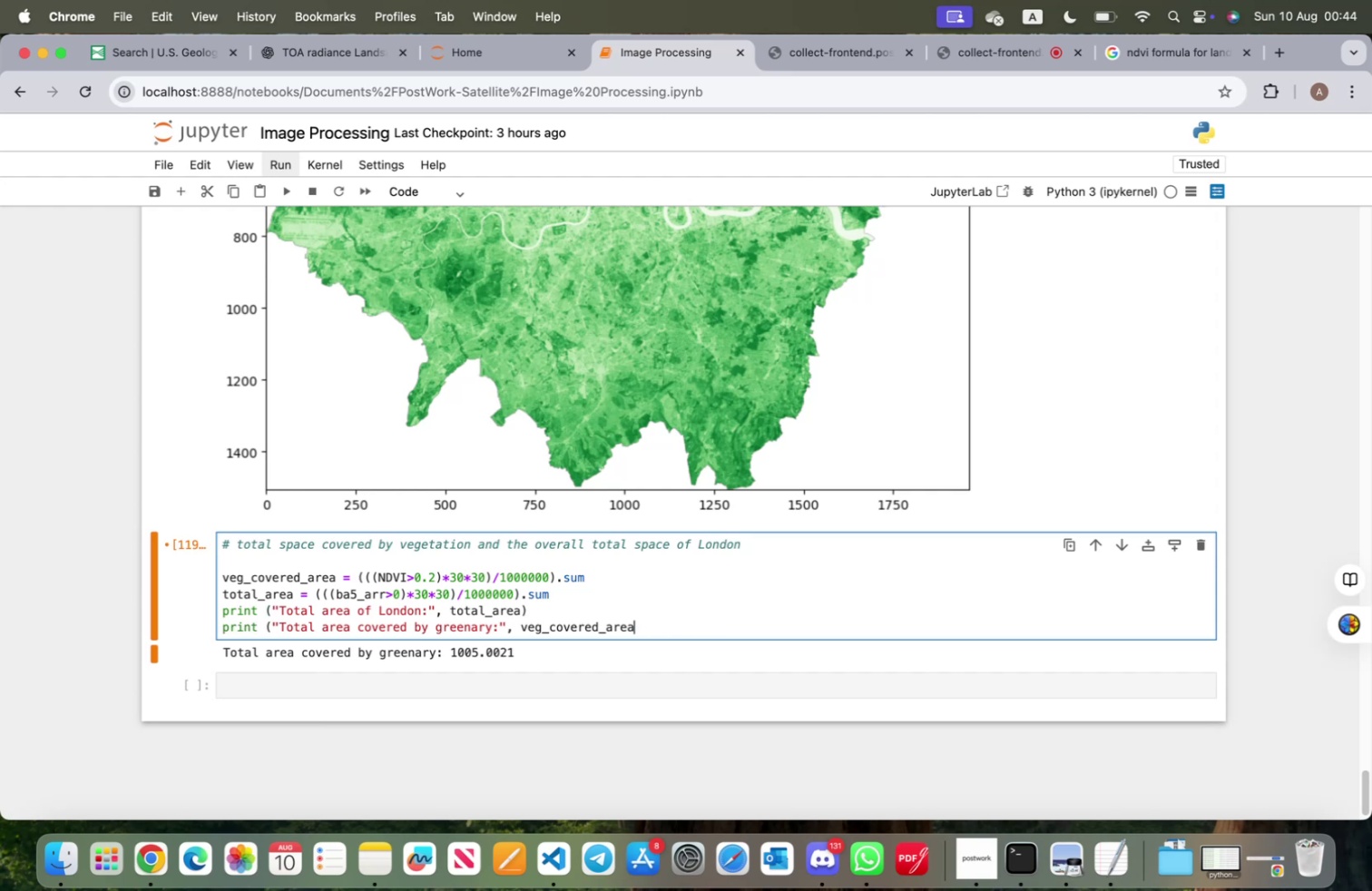 
key(Backspace)
 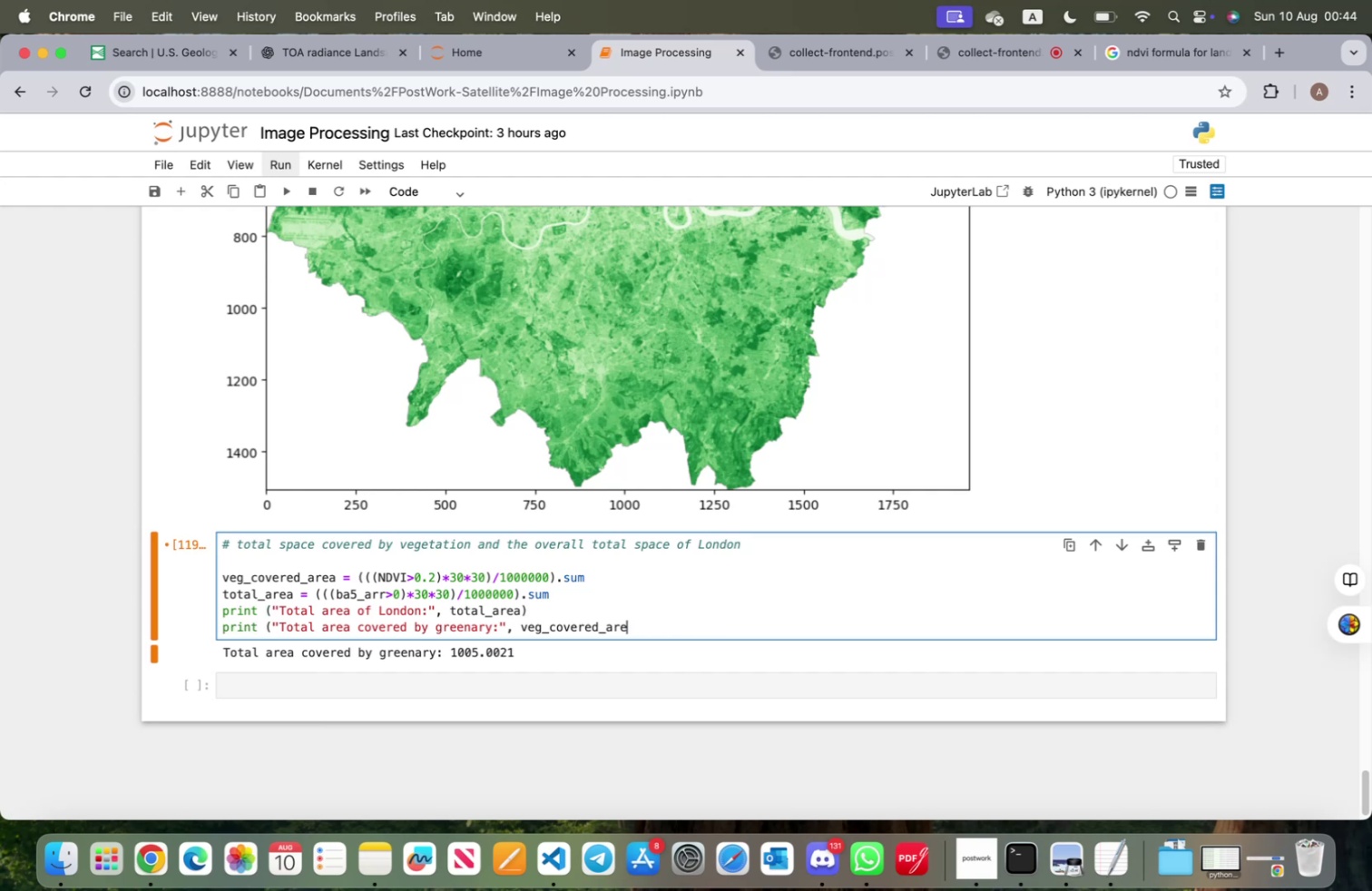 
hold_key(key=Backspace, duration=0.94)
 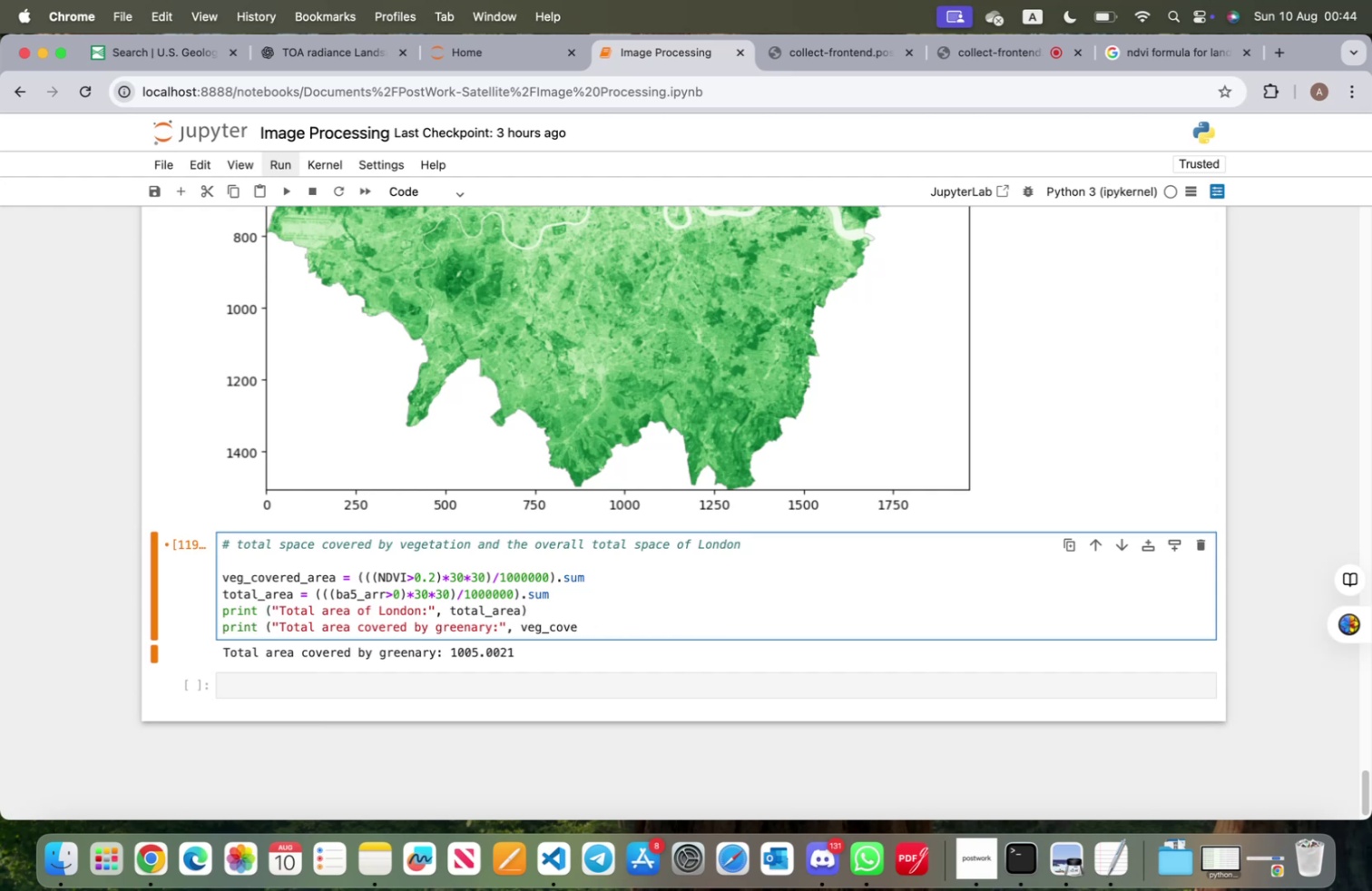 
key(Tab)
 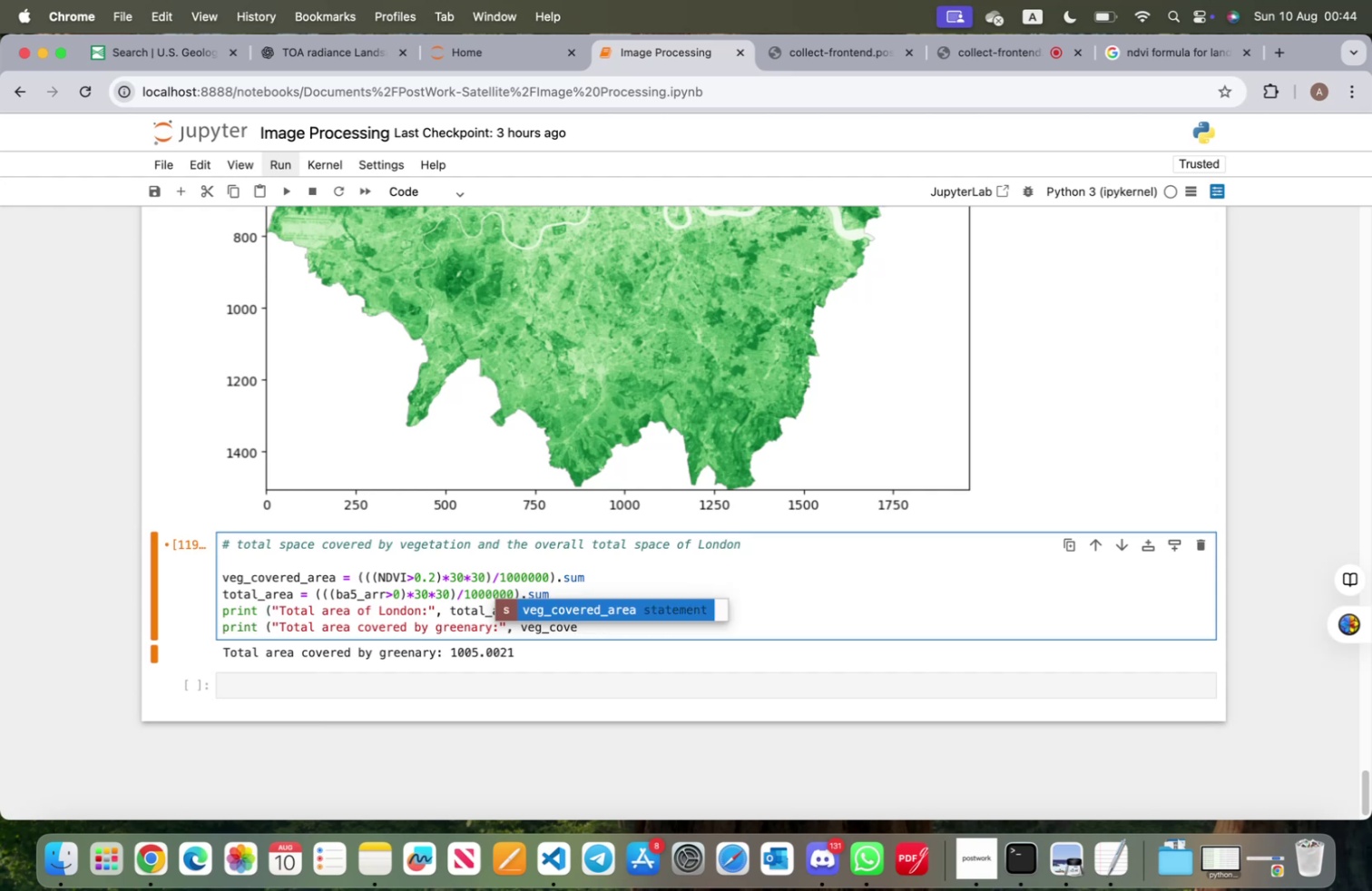 
key(Enter)
 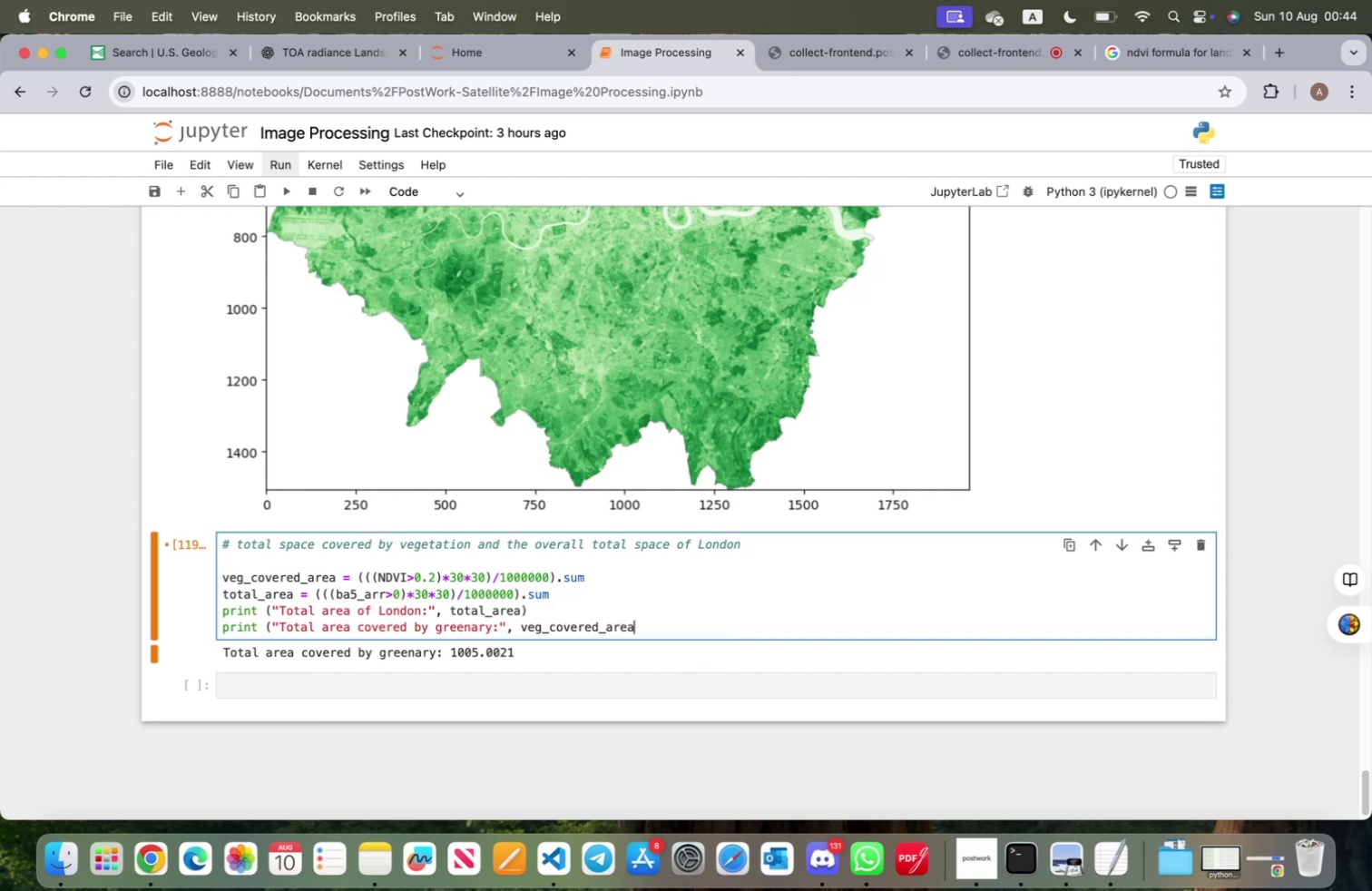 
key(Shift+0)
 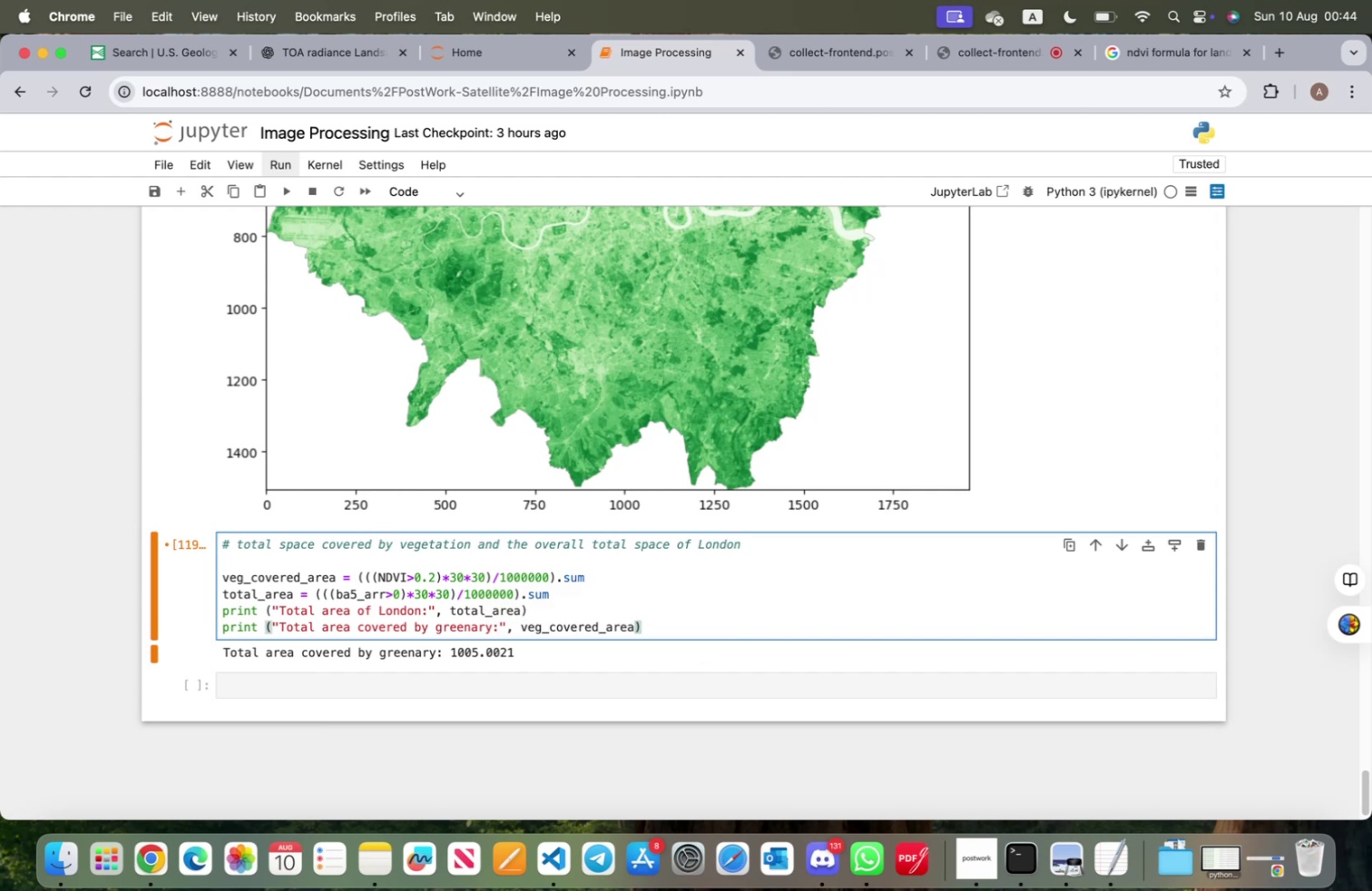 
key(Shift+ShiftRight)
 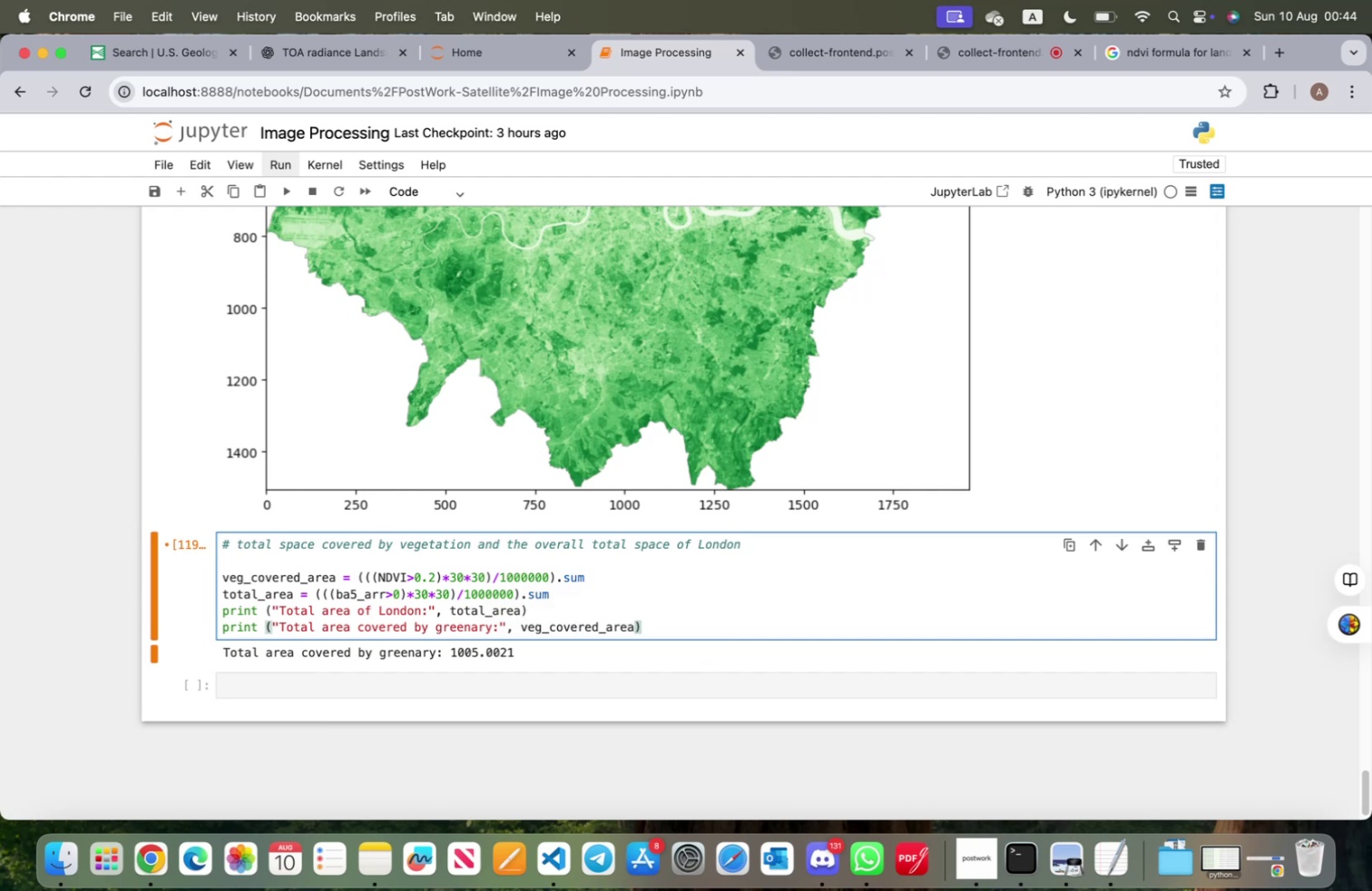 
key(Shift+Enter)
 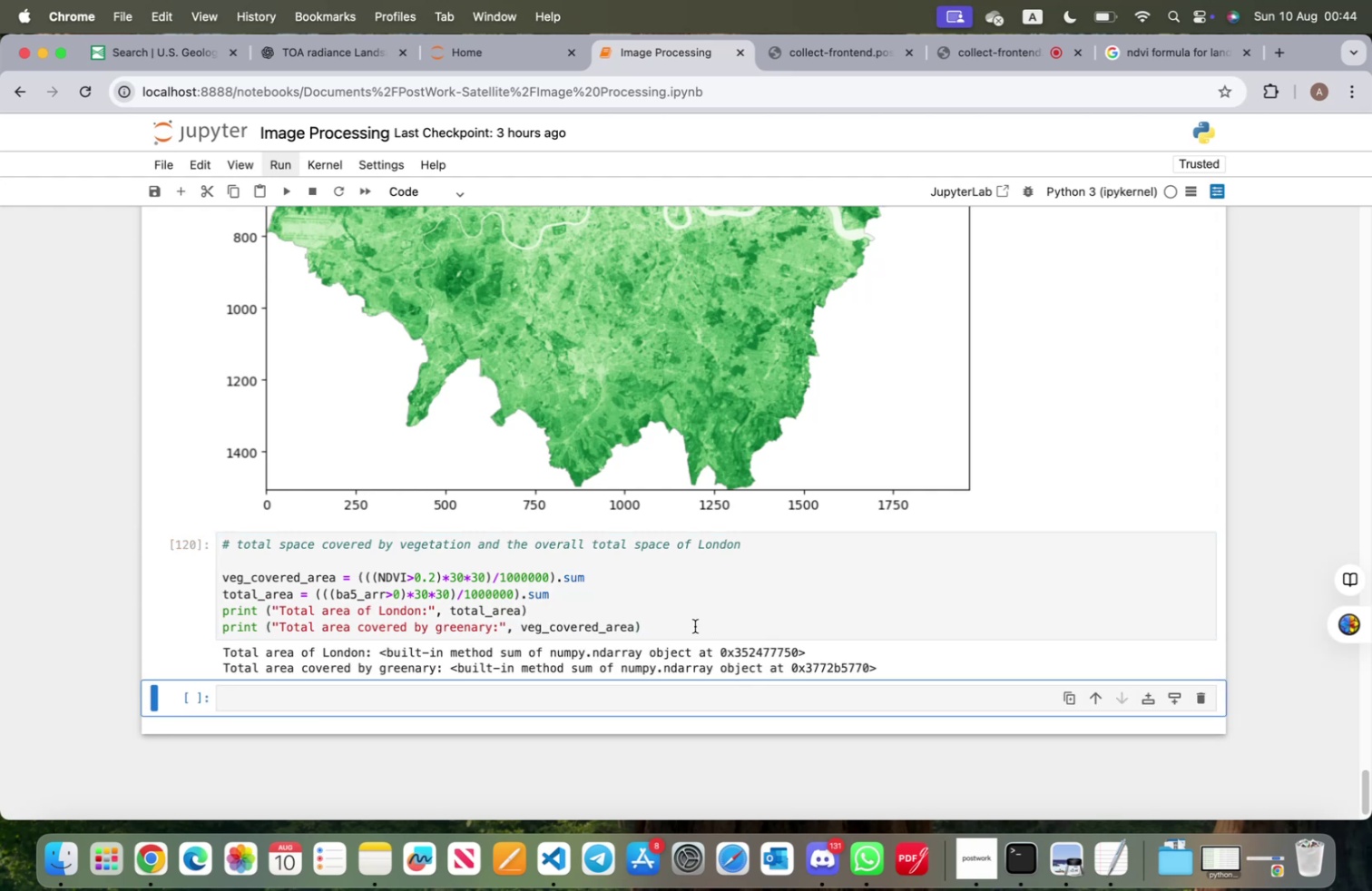 
wait(5.47)
 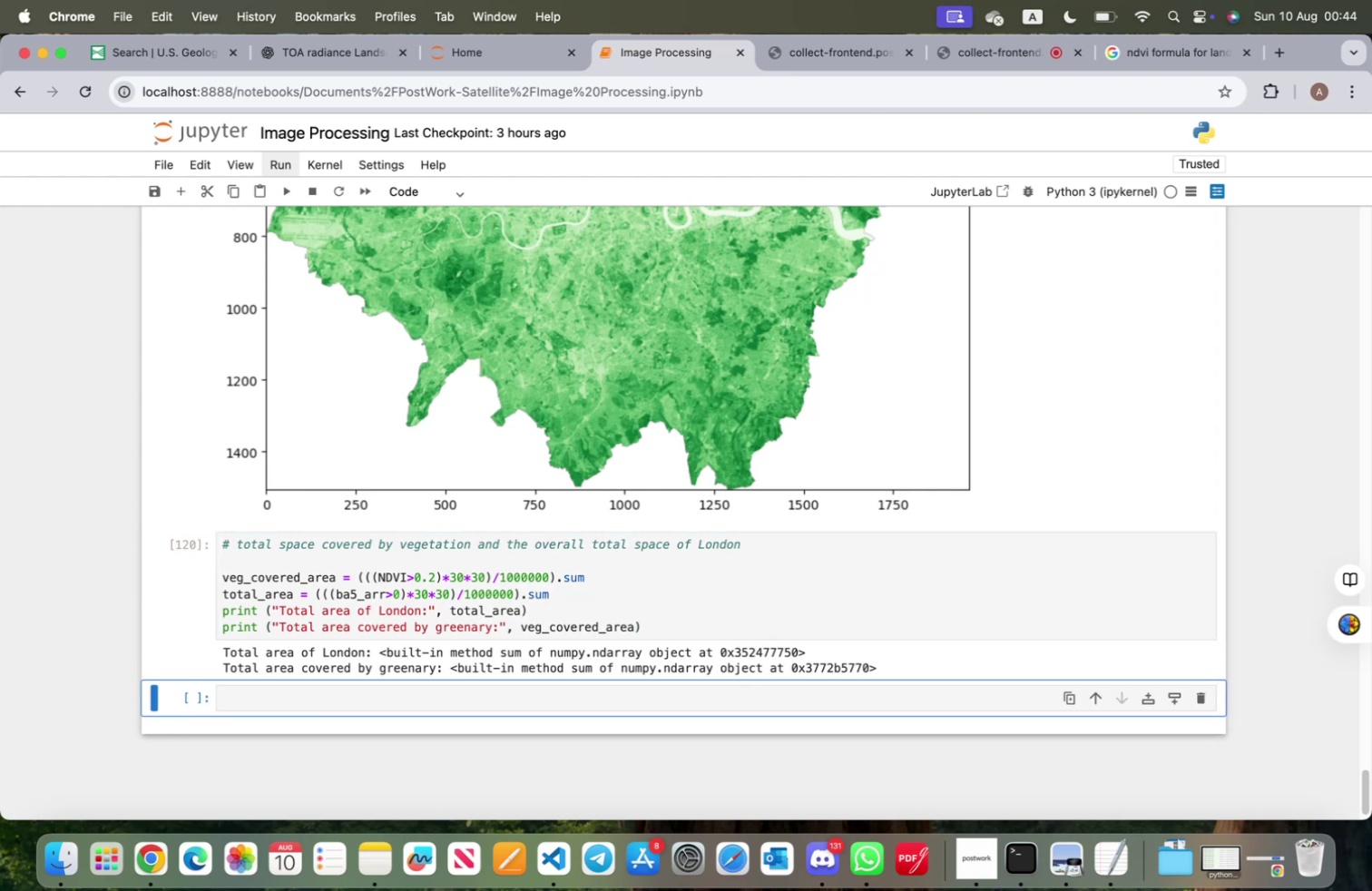 
left_click([621, 575])
 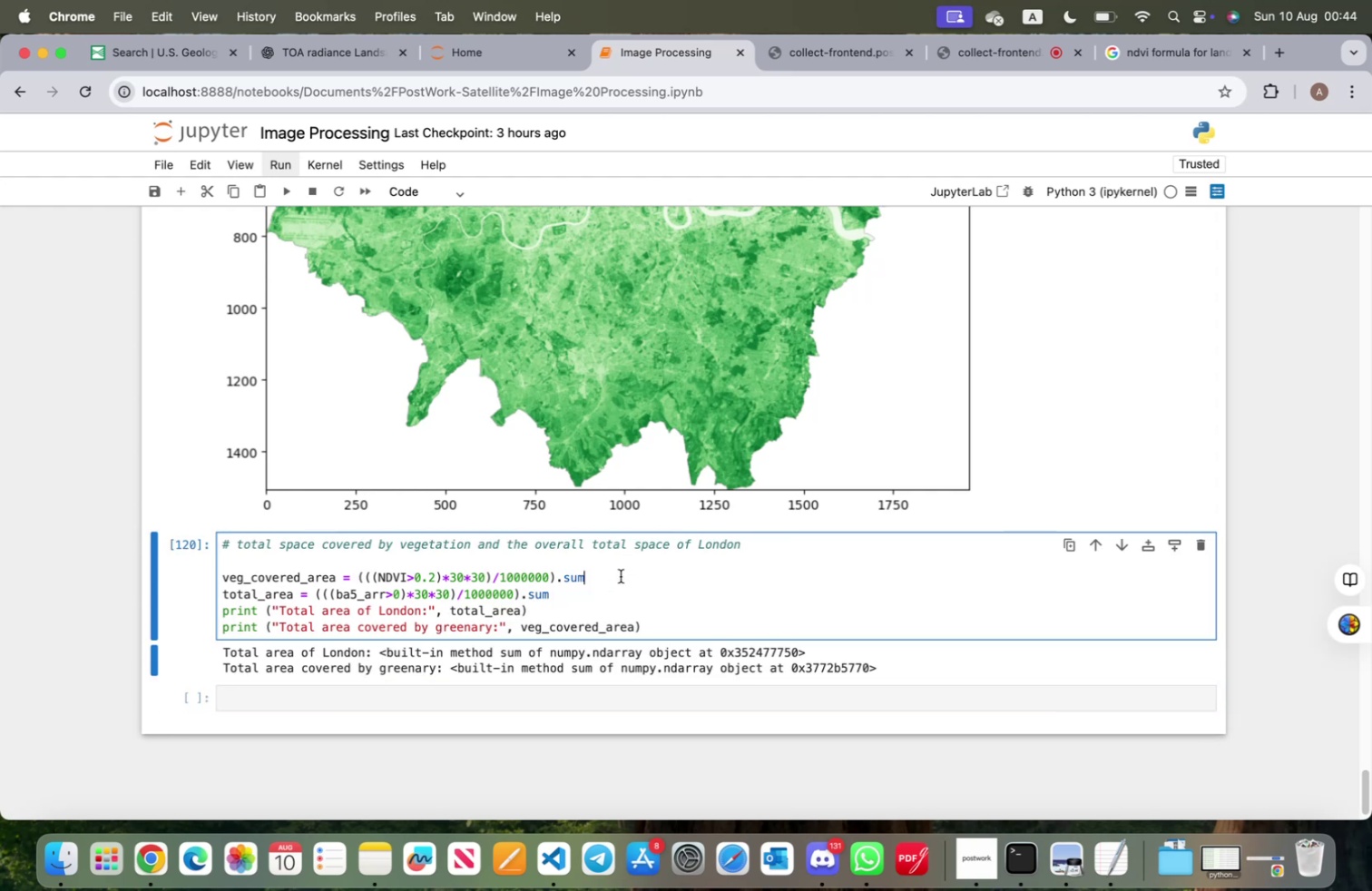 
key(Shift+9)
 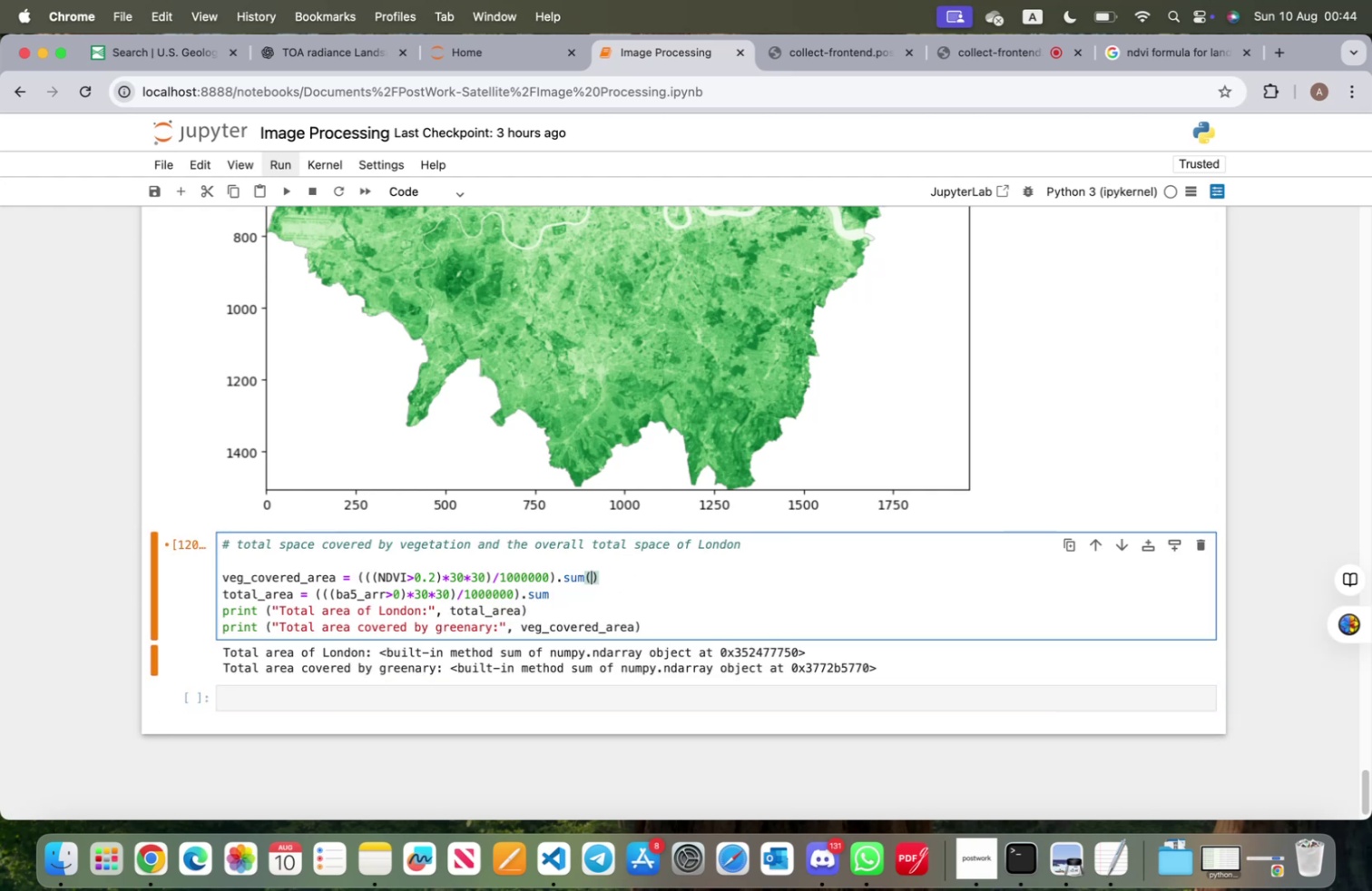 
key(ArrowDown)
 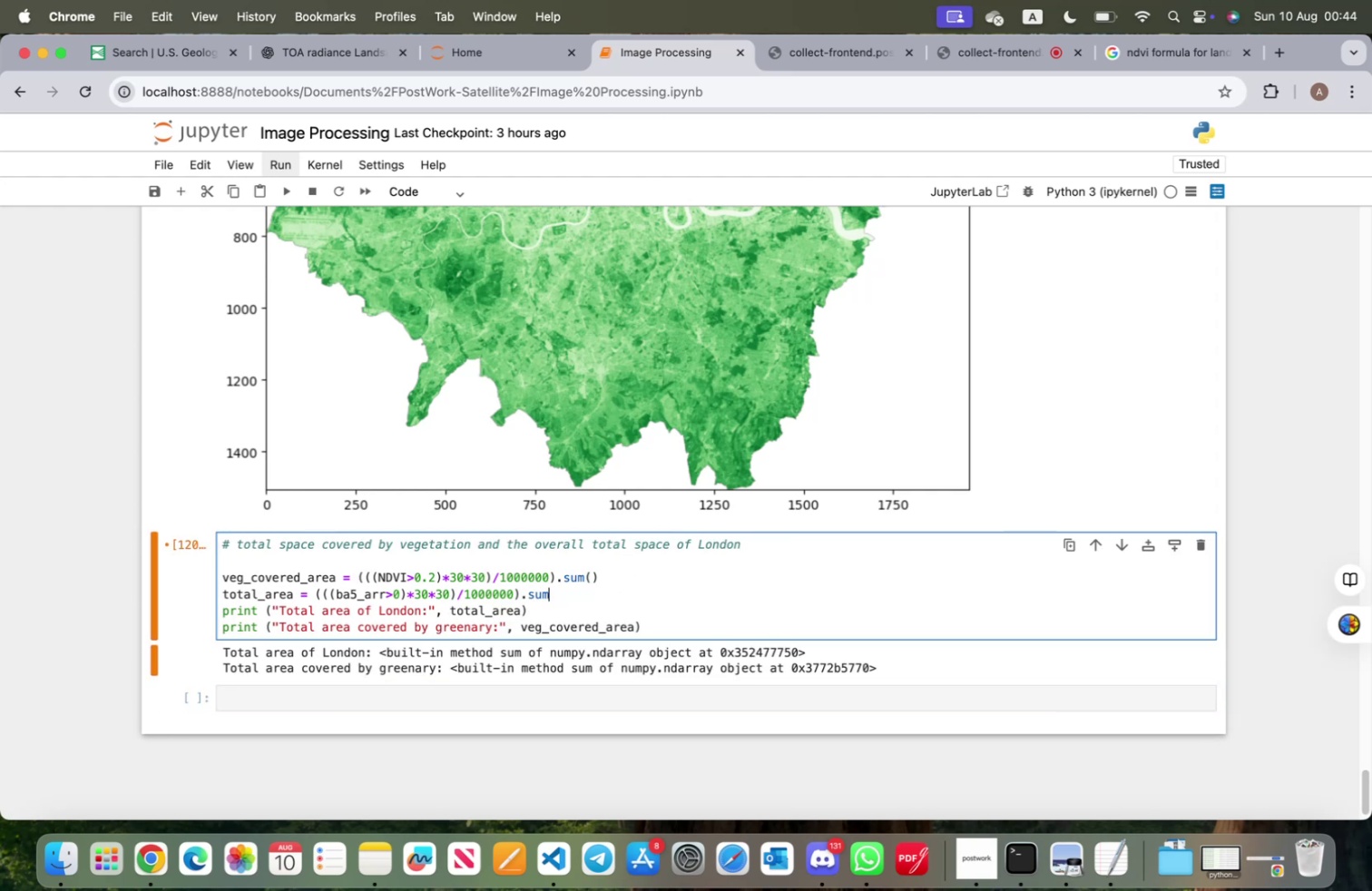 
key(Shift+9)
 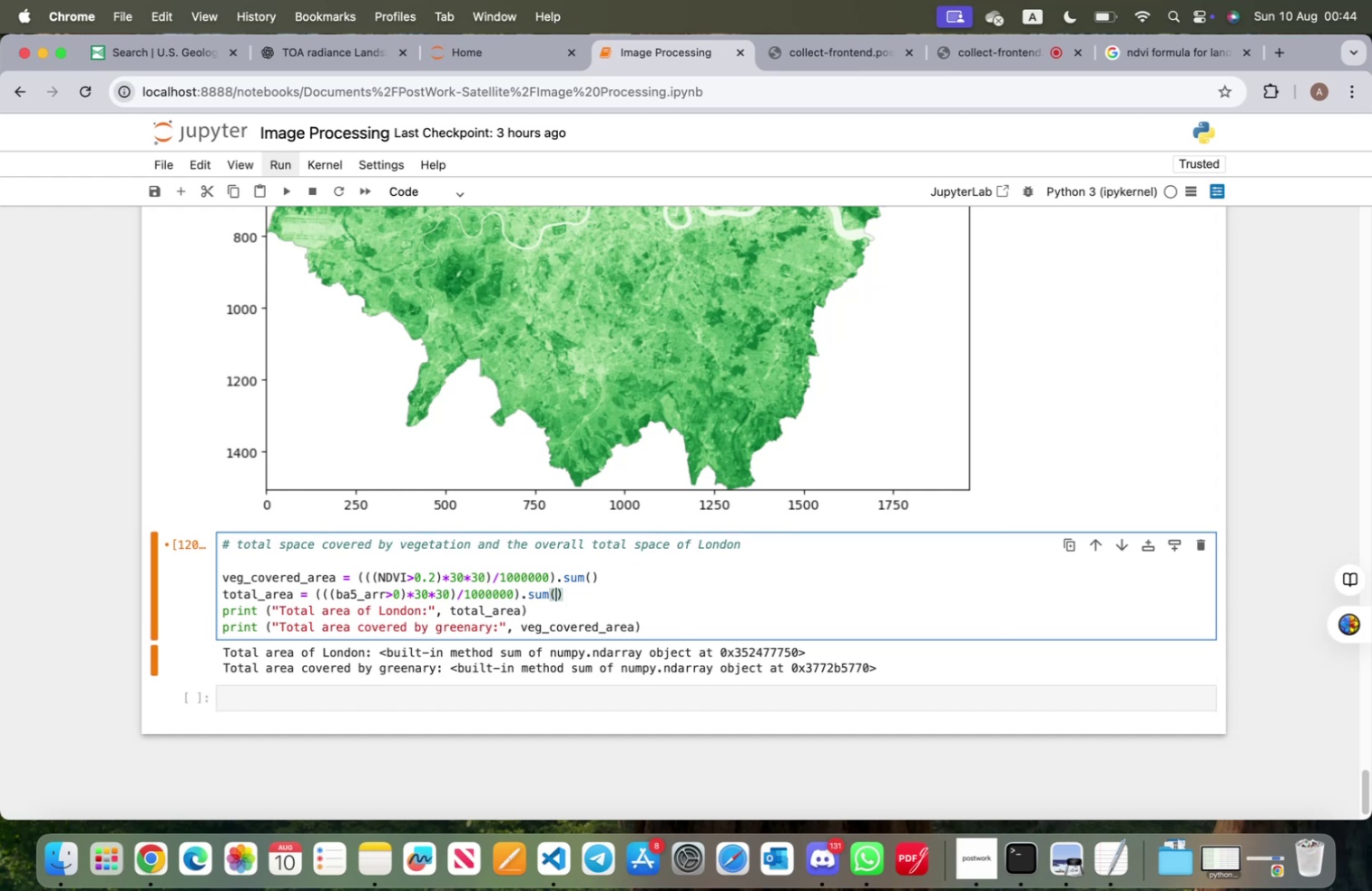 
key(Shift+ShiftRight)
 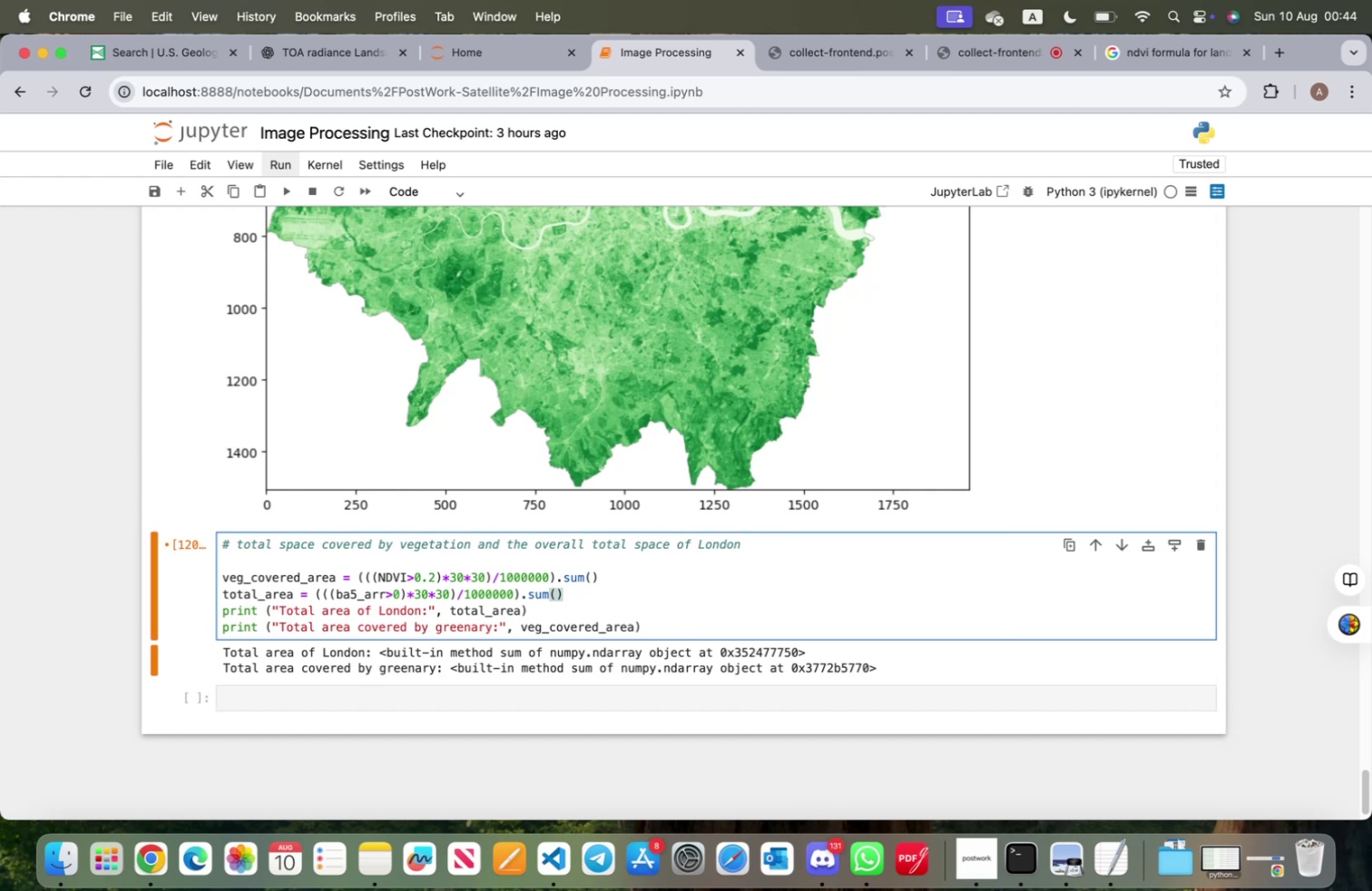 
key(Shift+Enter)
 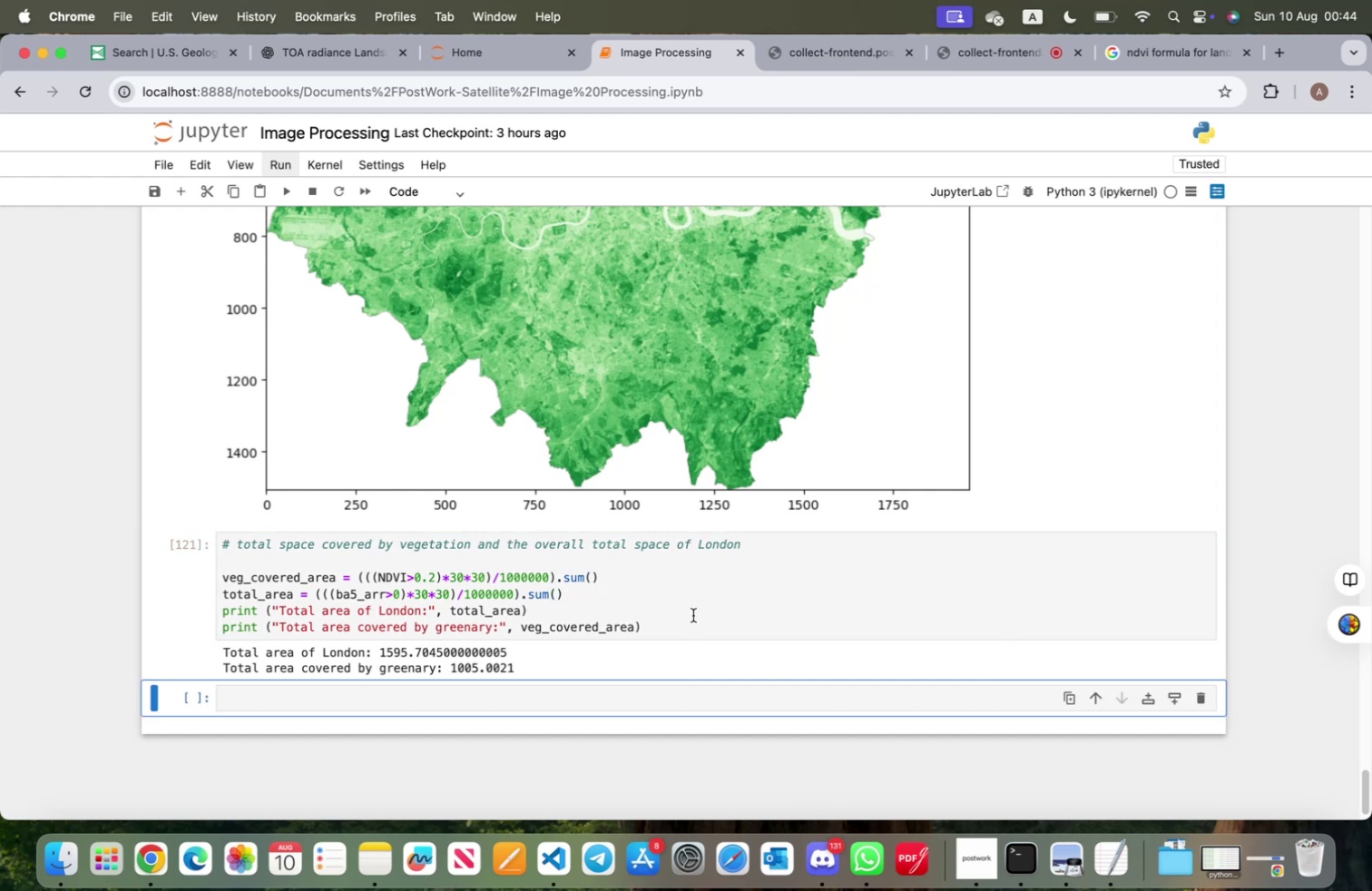 
left_click([684, 631])
 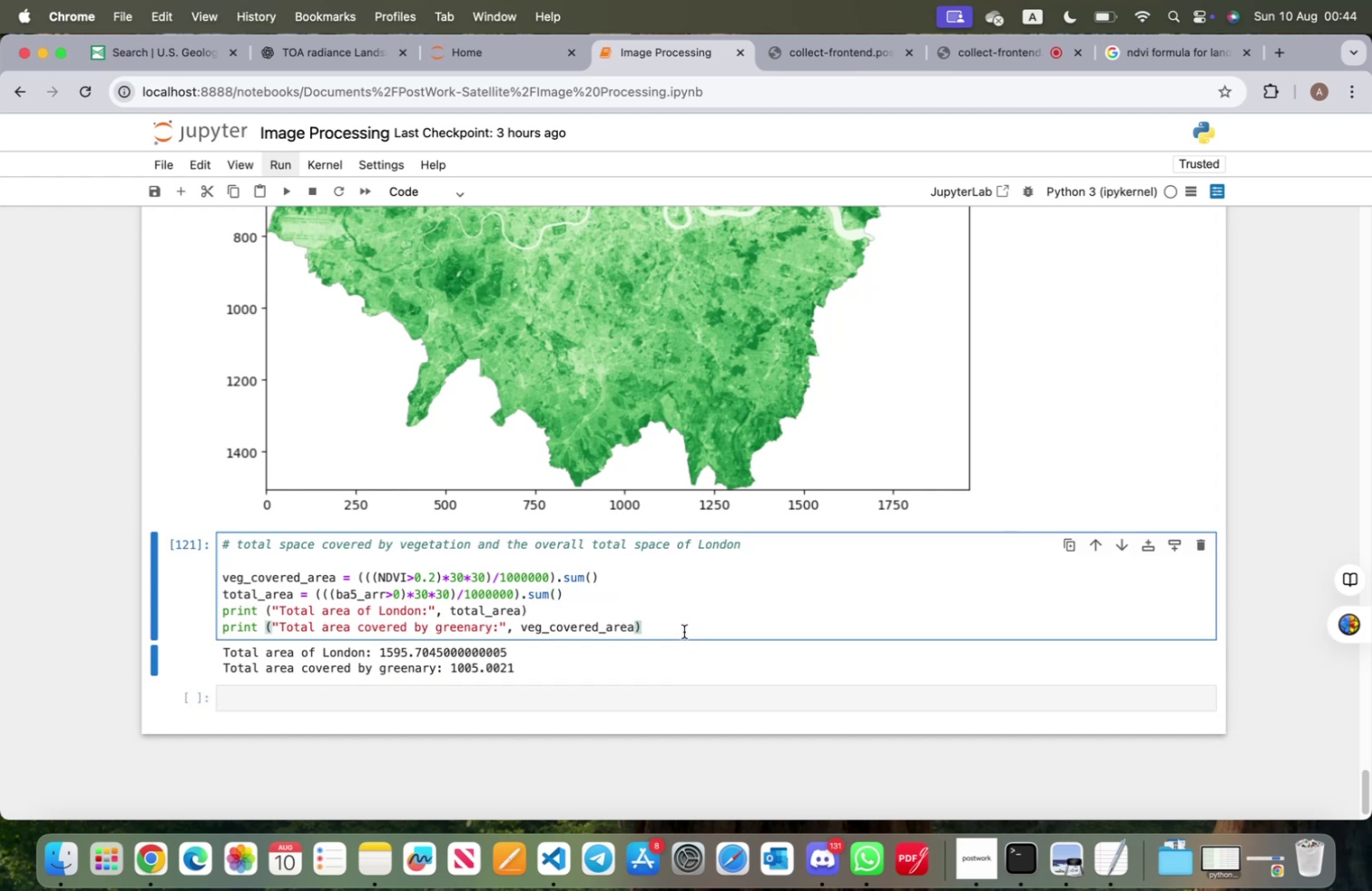 
key(Enter)
 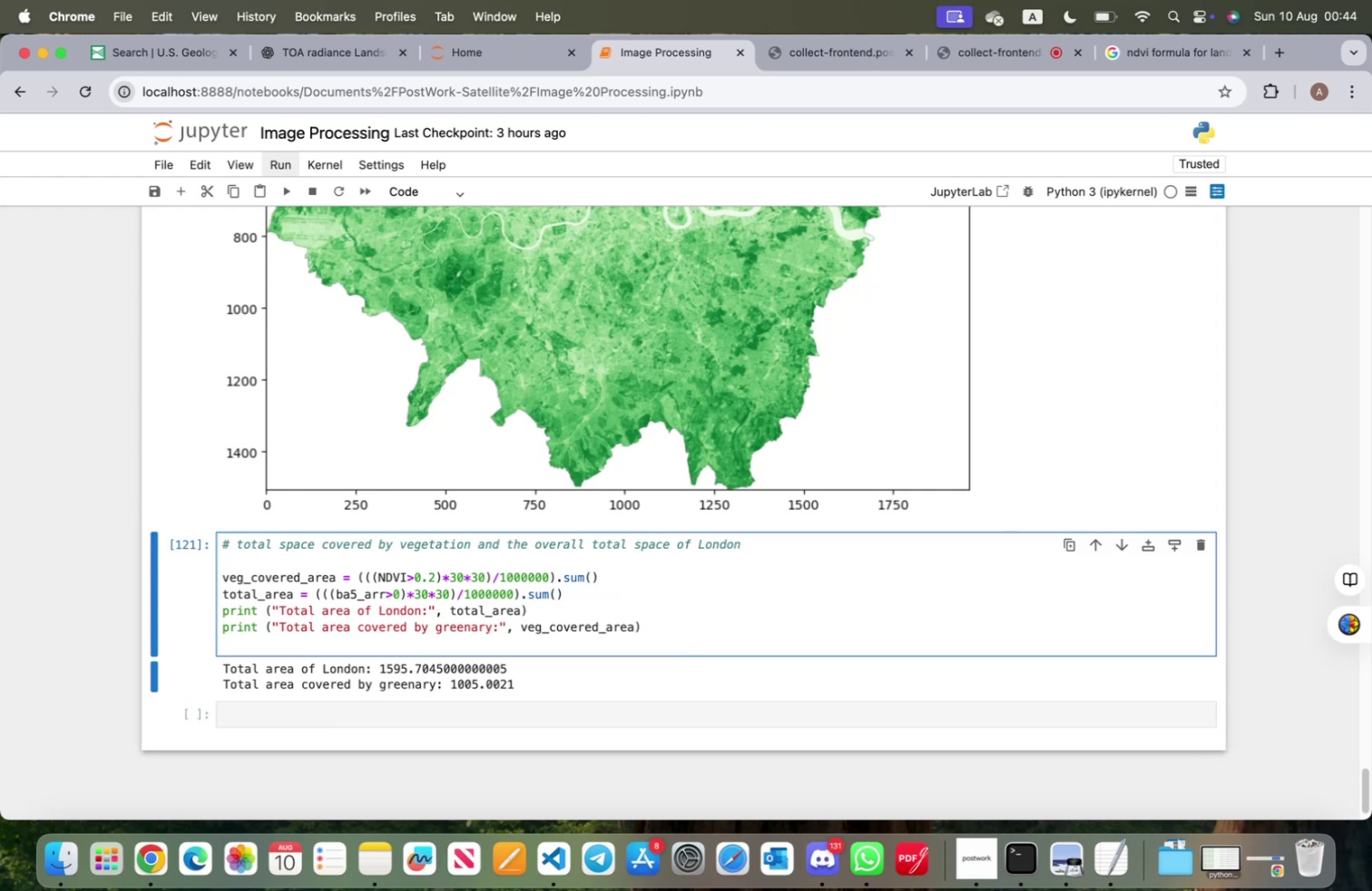 
type(print("Percentage of London covered by greenary:)
 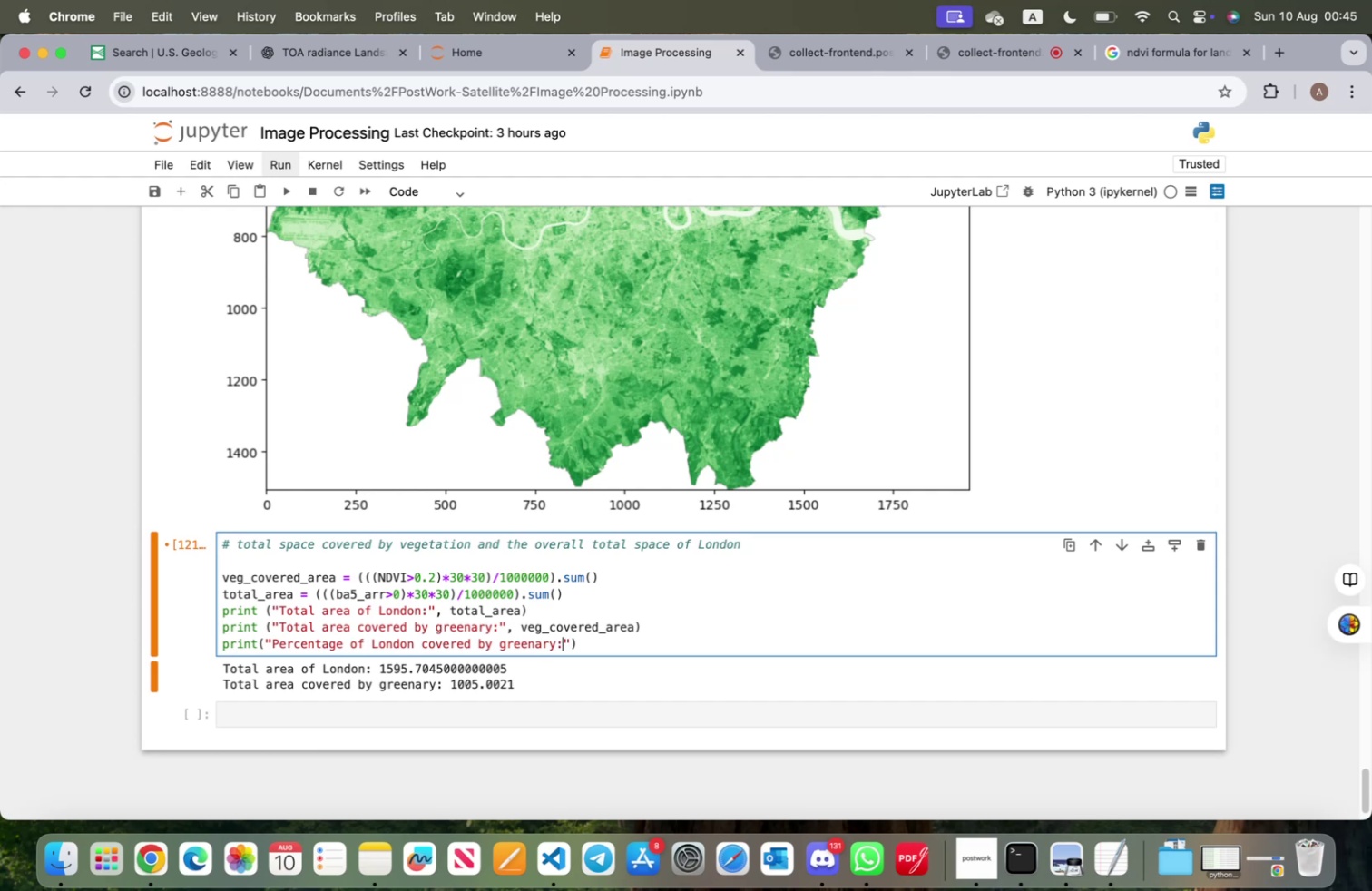 
 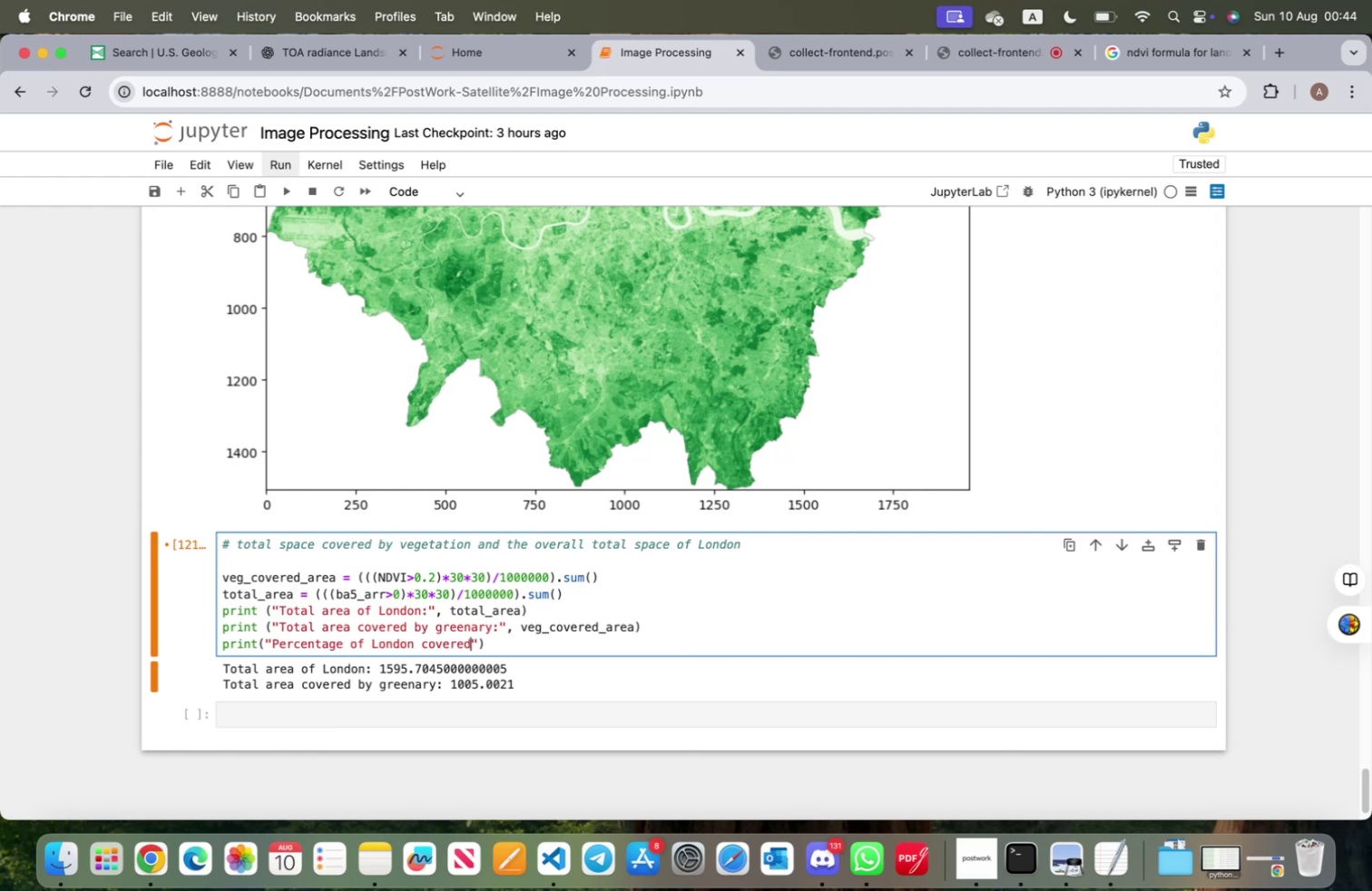 
key(ArrowRight)
 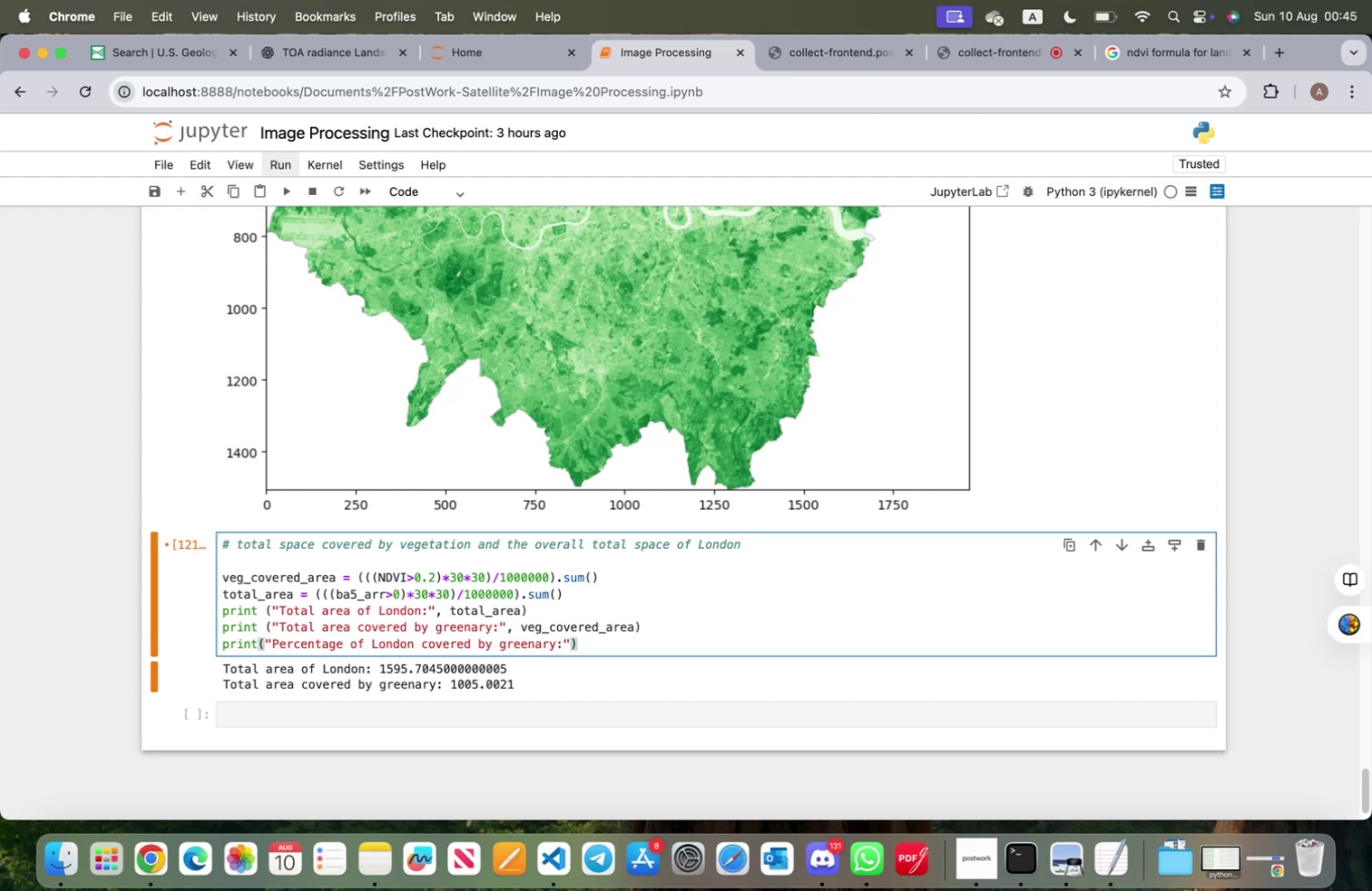 
type(, total)
key(Tab)
 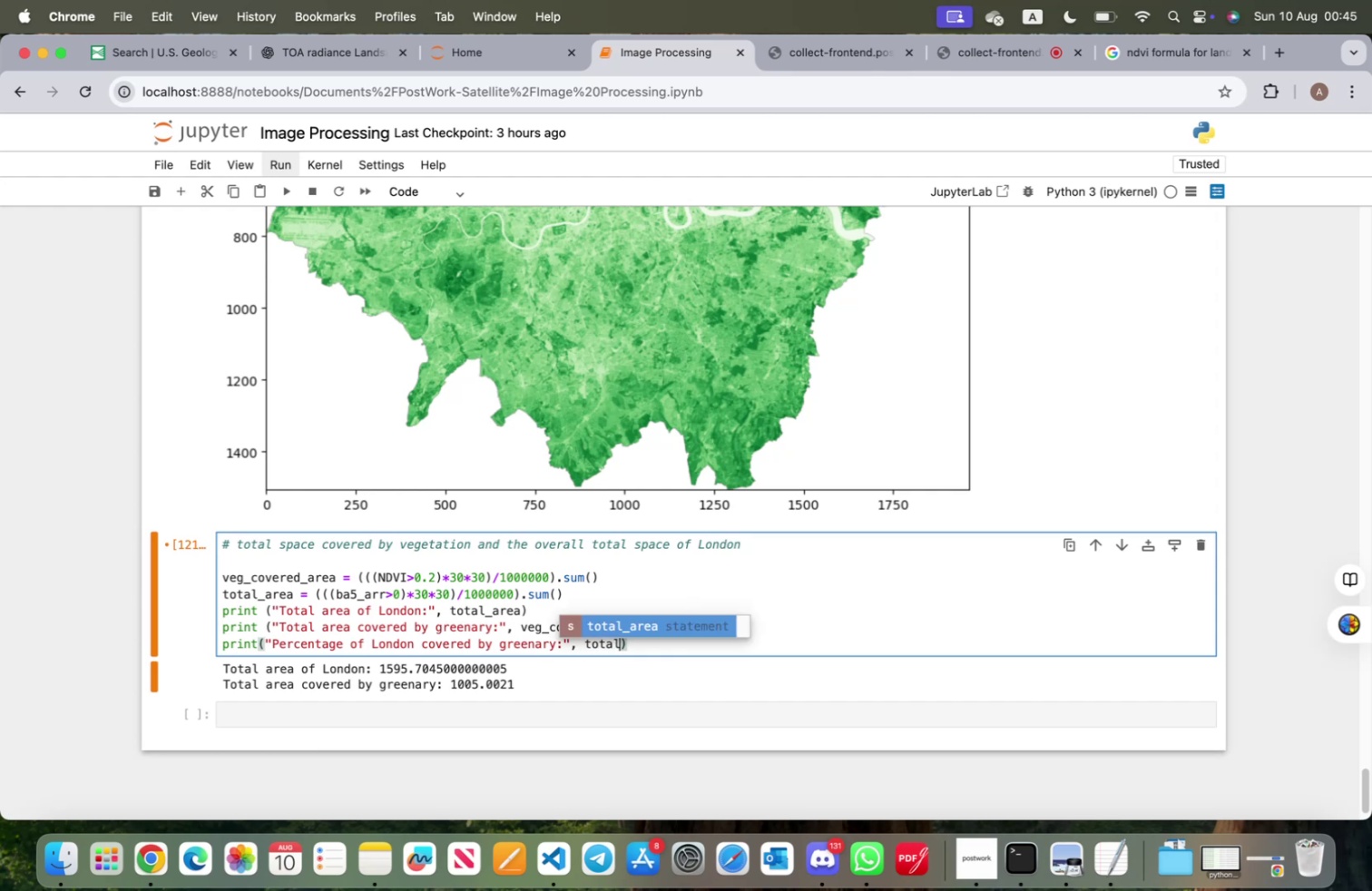 
key(Enter)
 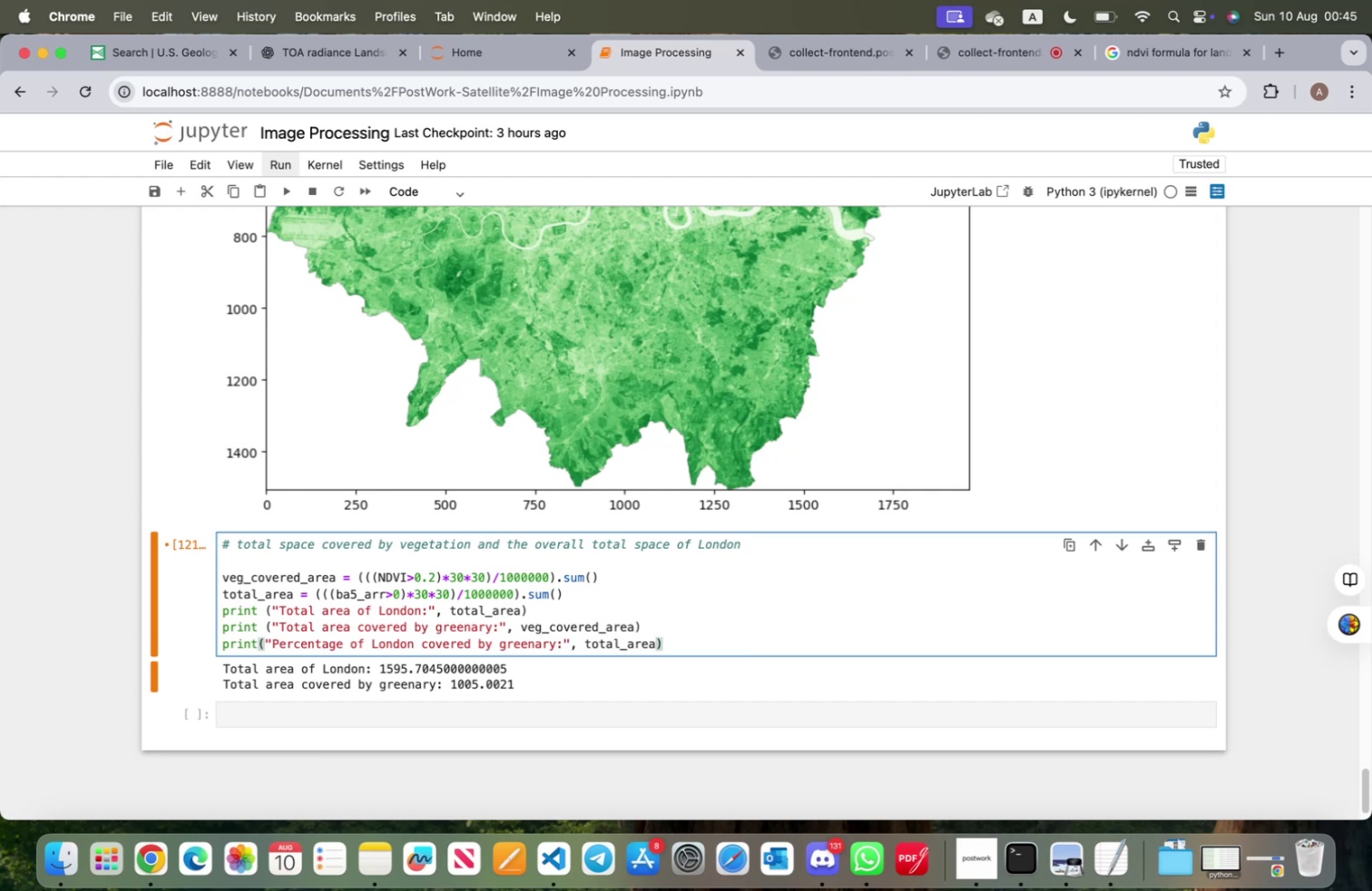 
type(/ve)
key(Tab)
 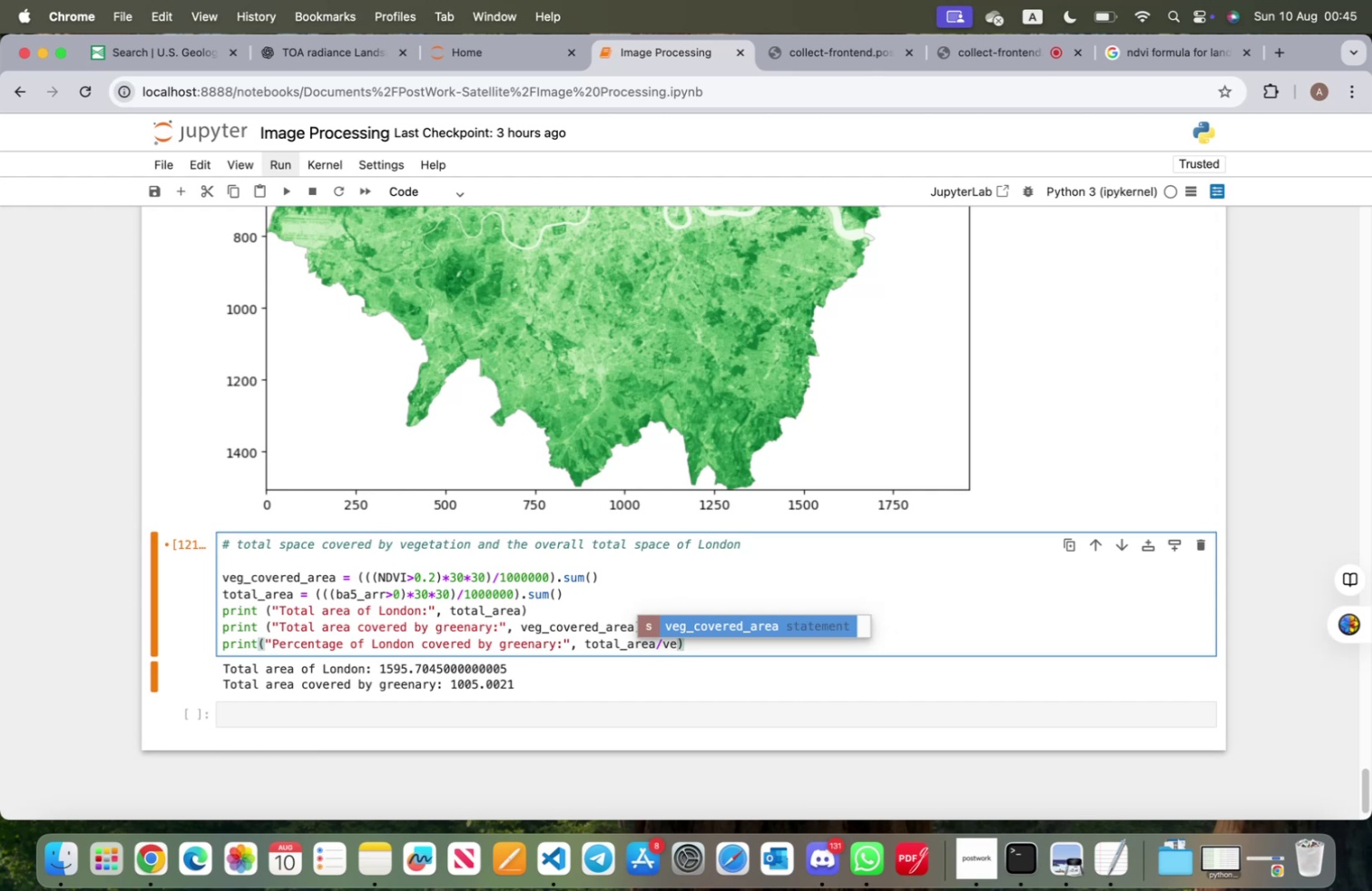 
key(Enter)
 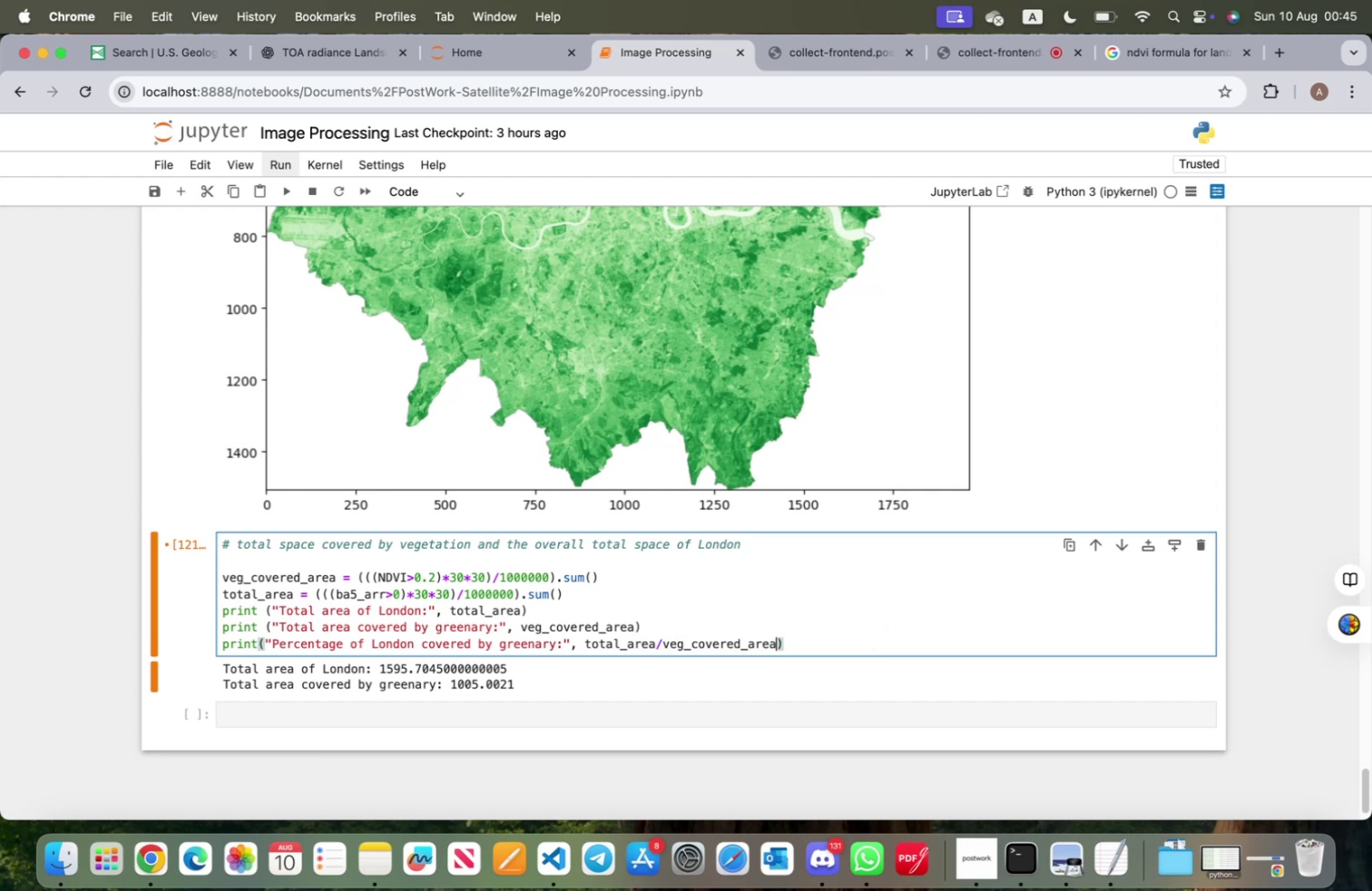 
type( *100, ")
 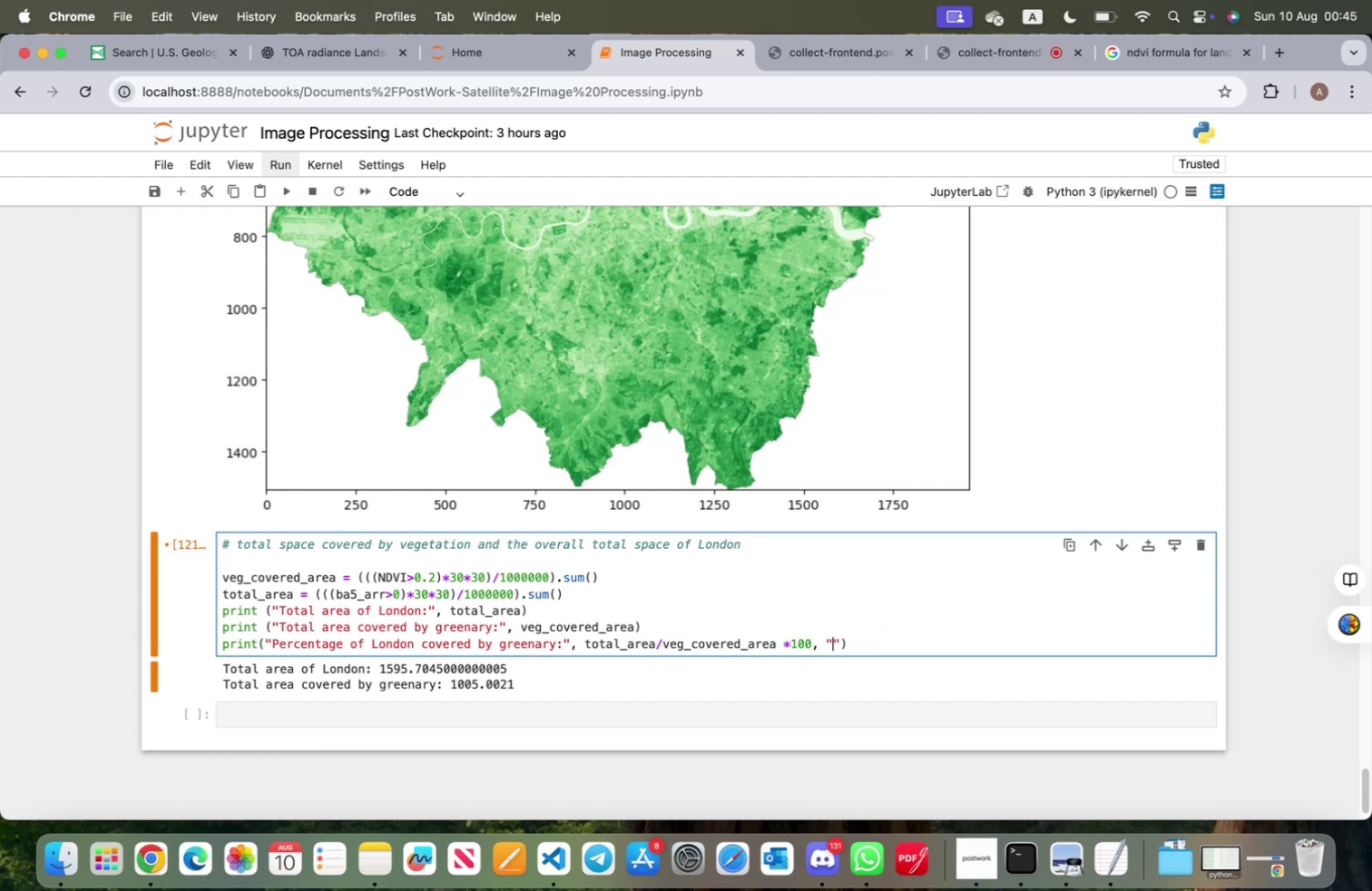 
key(Control+ControlLeft)
 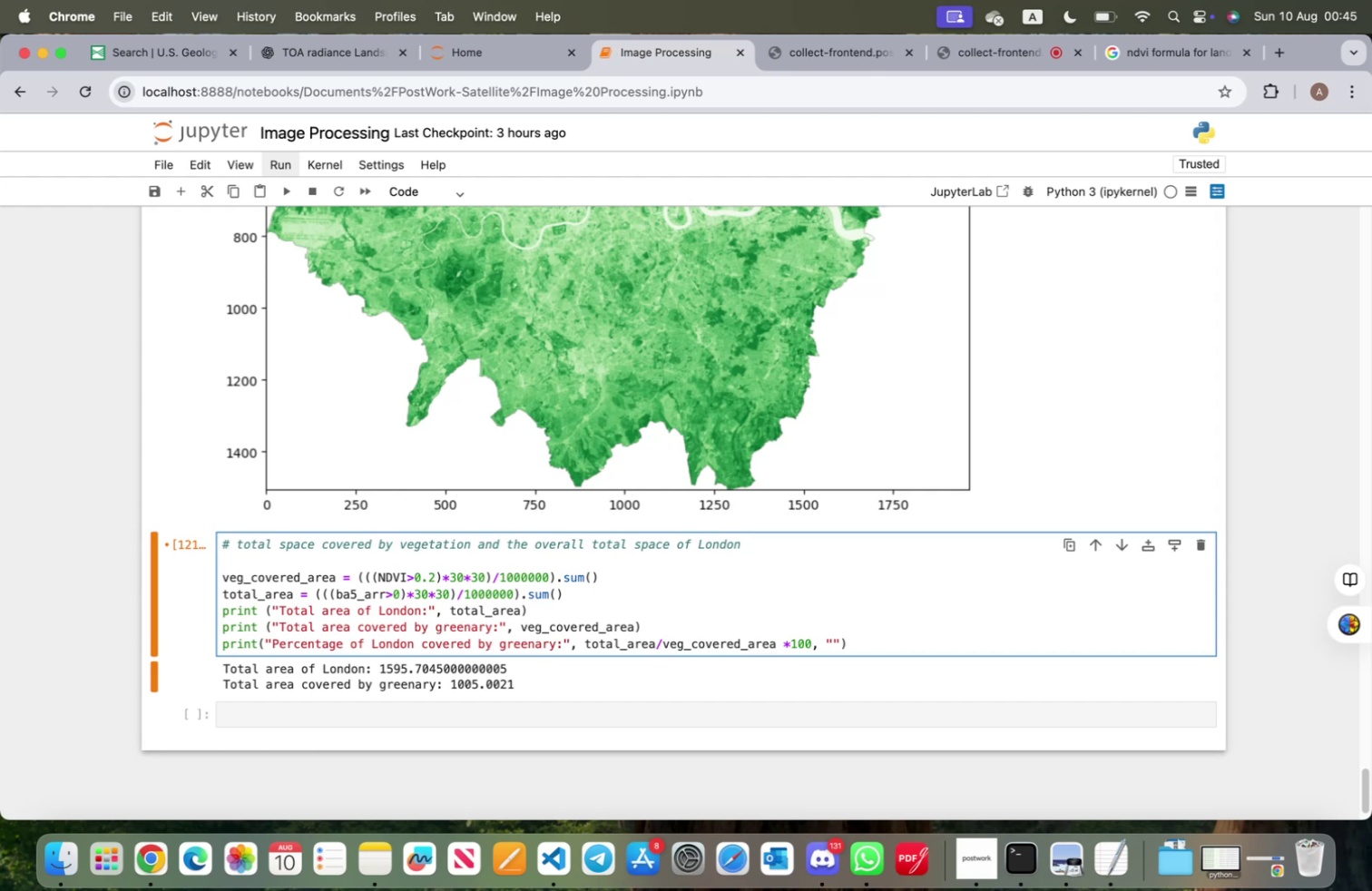 
key(Shift+ShiftLeft)
 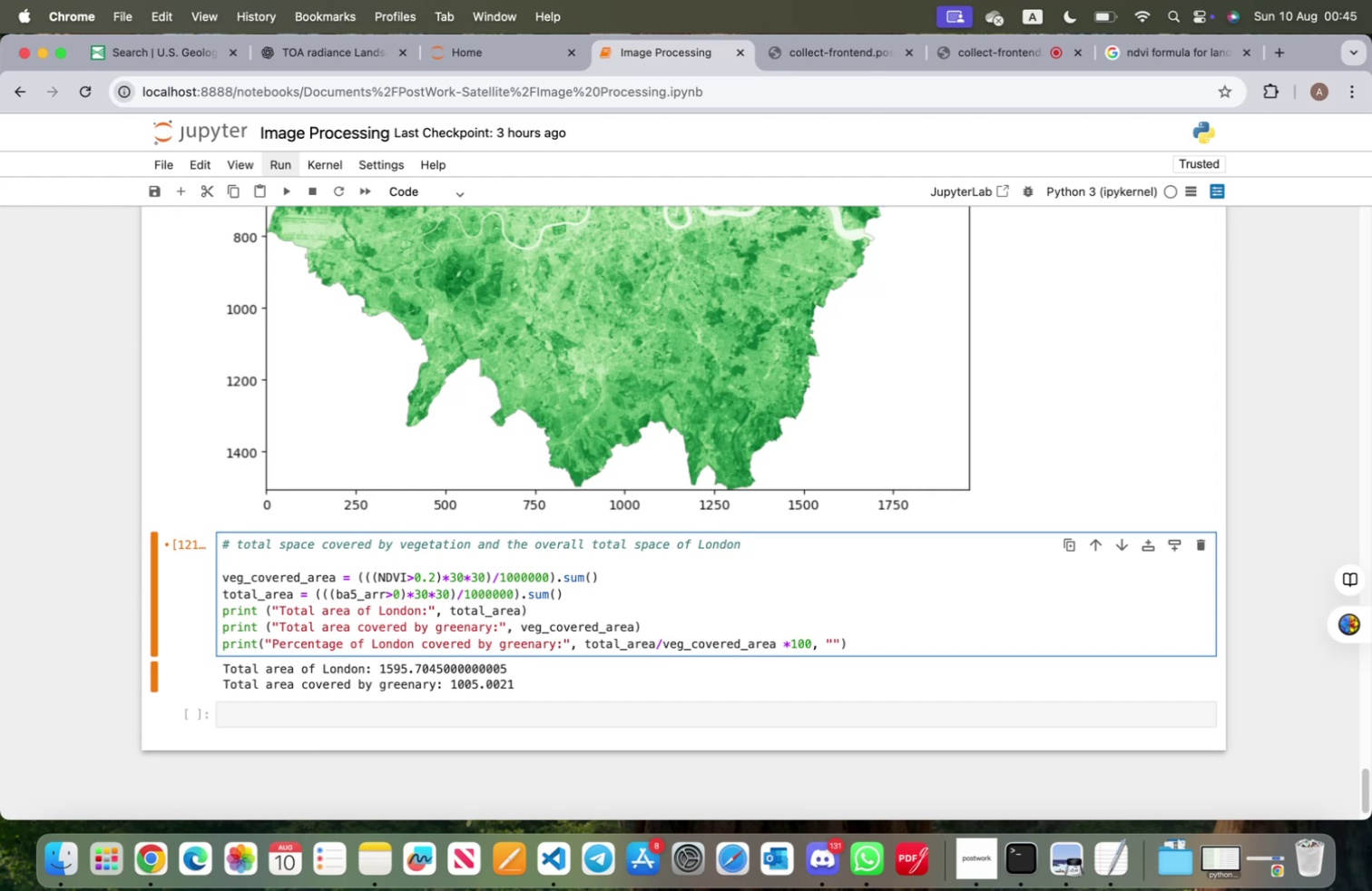 
key(Shift+5)
 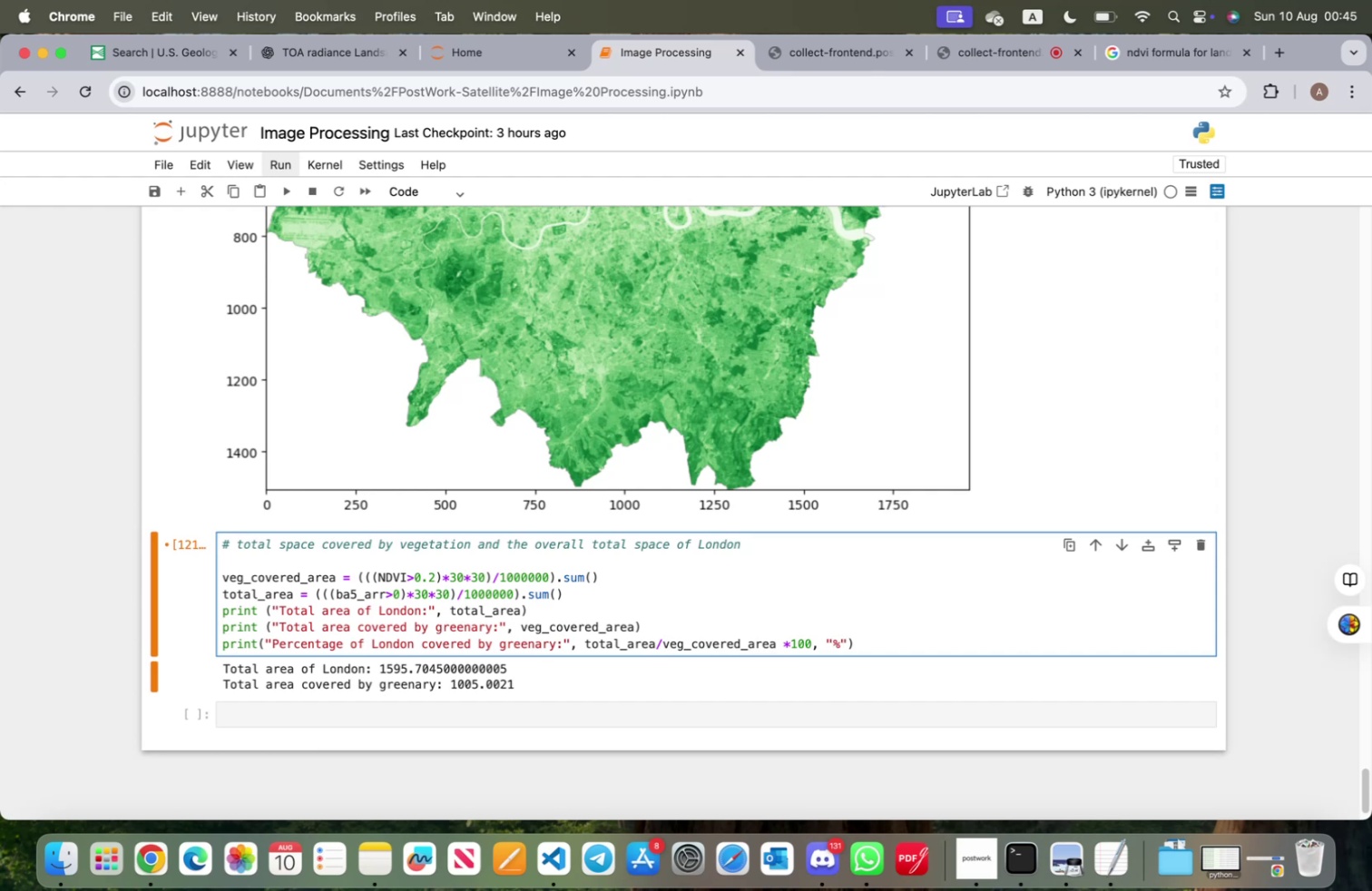 
key(Shift+ShiftRight)
 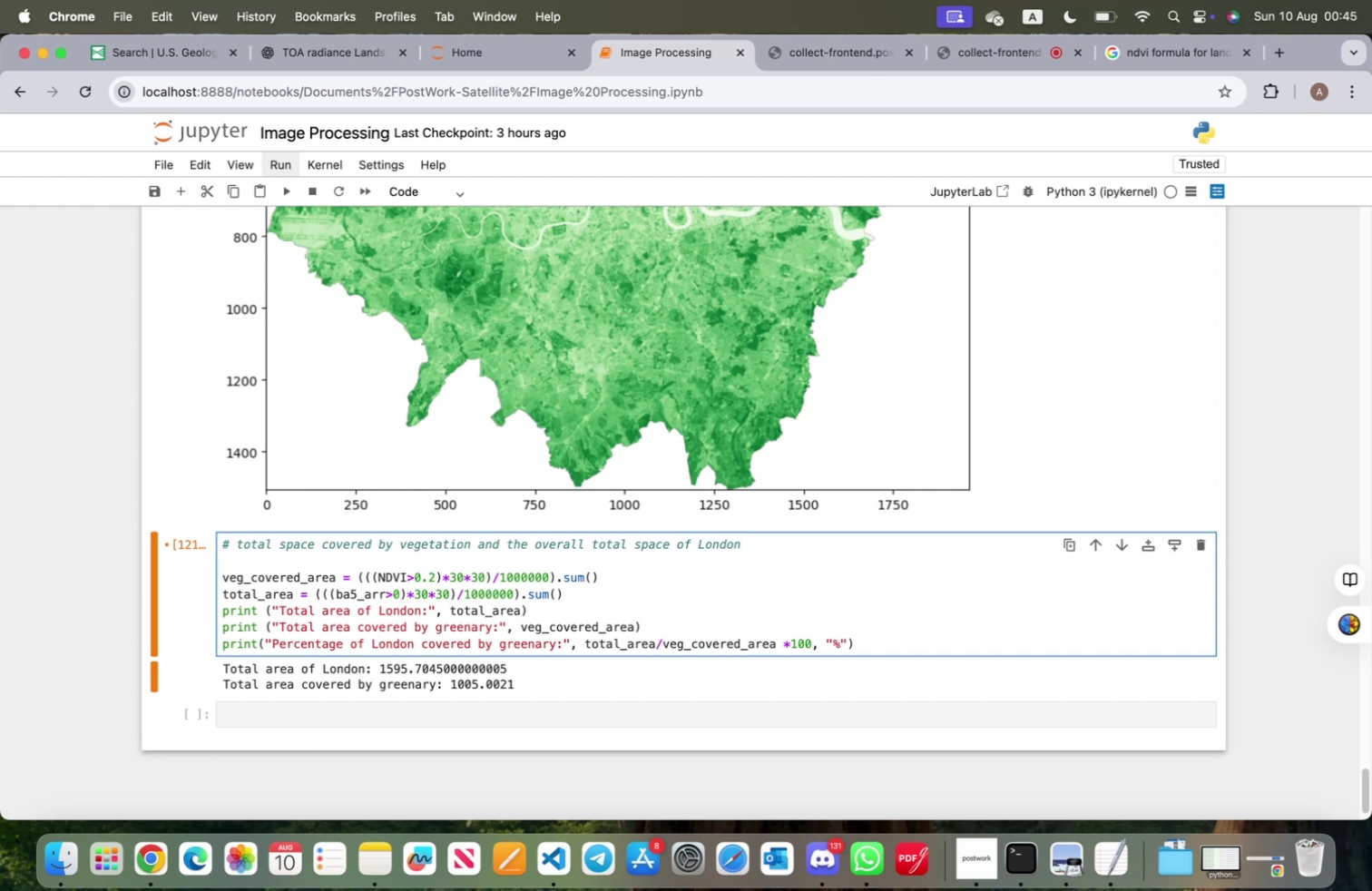 
key(Shift+Enter)
 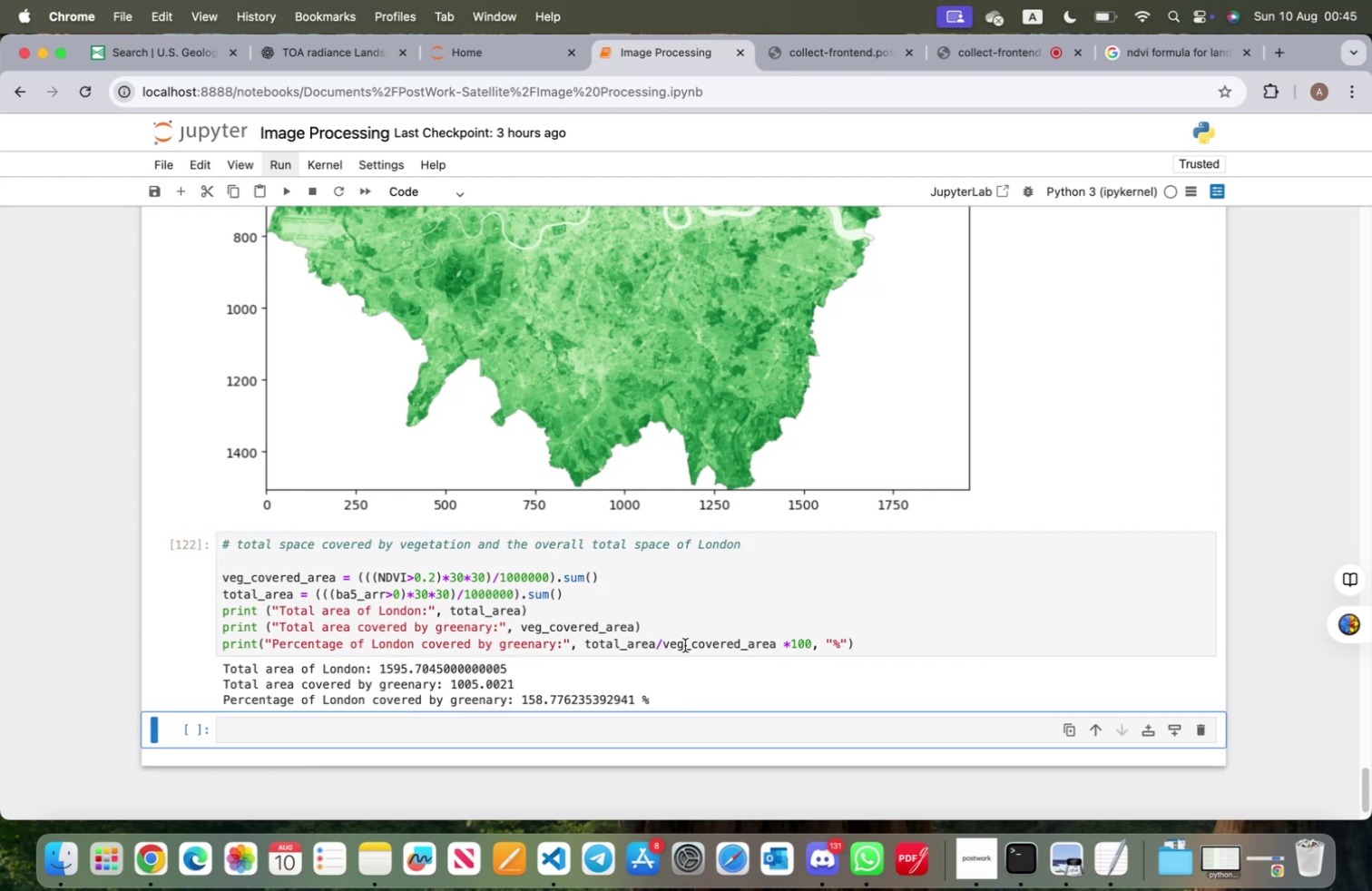 
left_click_drag(start_coordinate=[663, 641], to_coordinate=[774, 643])
 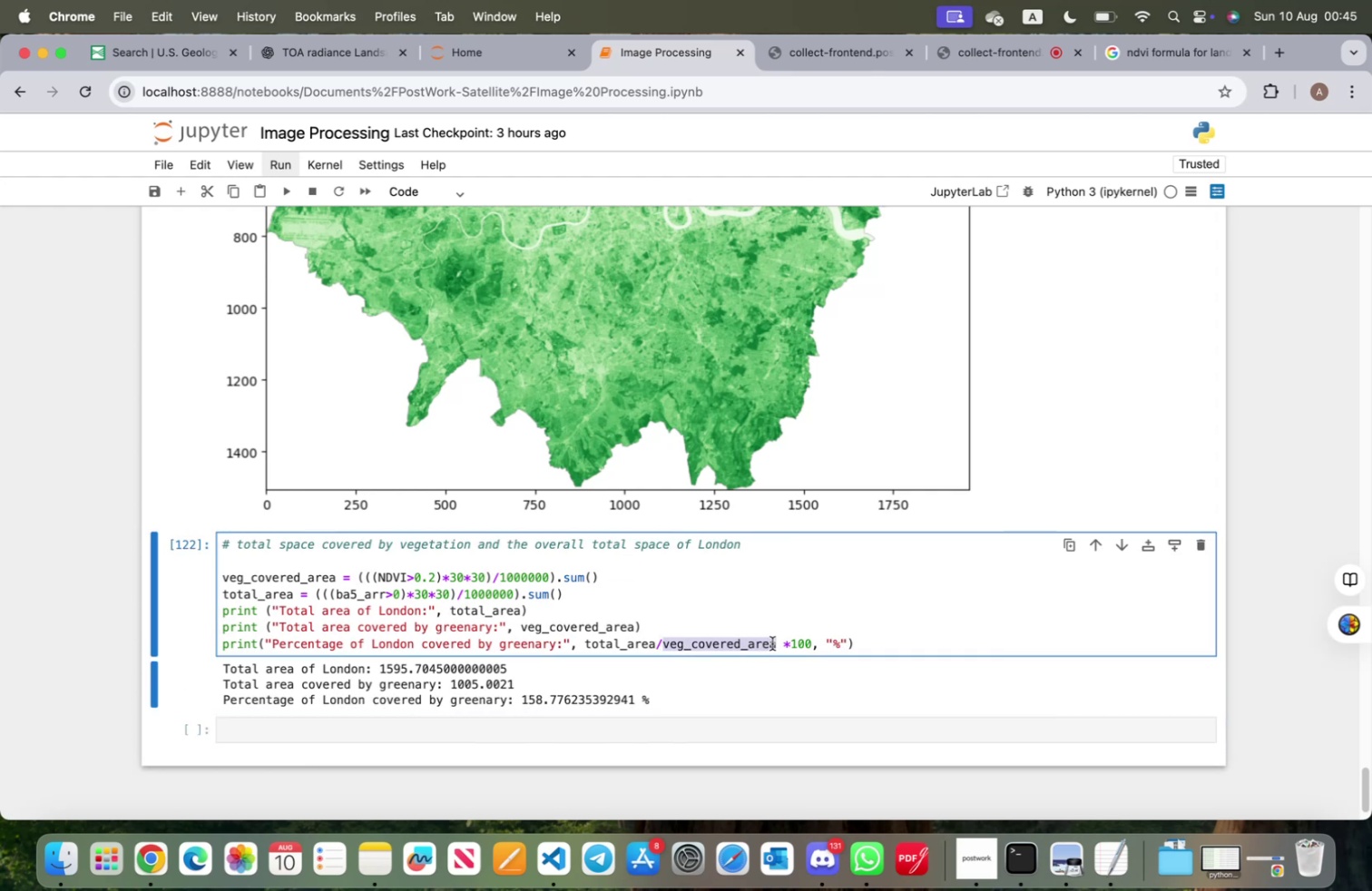 
key(Meta+CommandLeft)
 